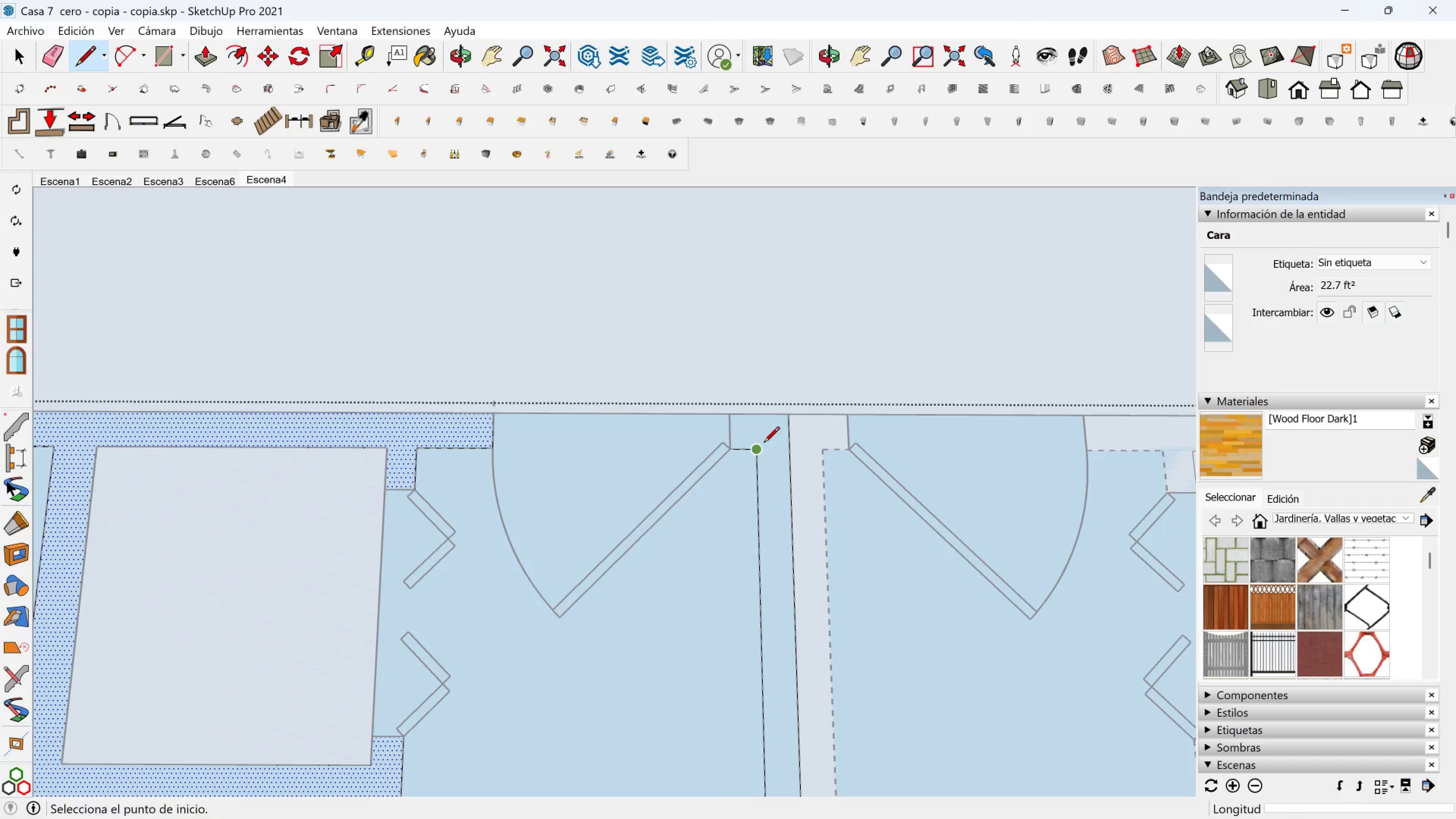 
key(Space)
 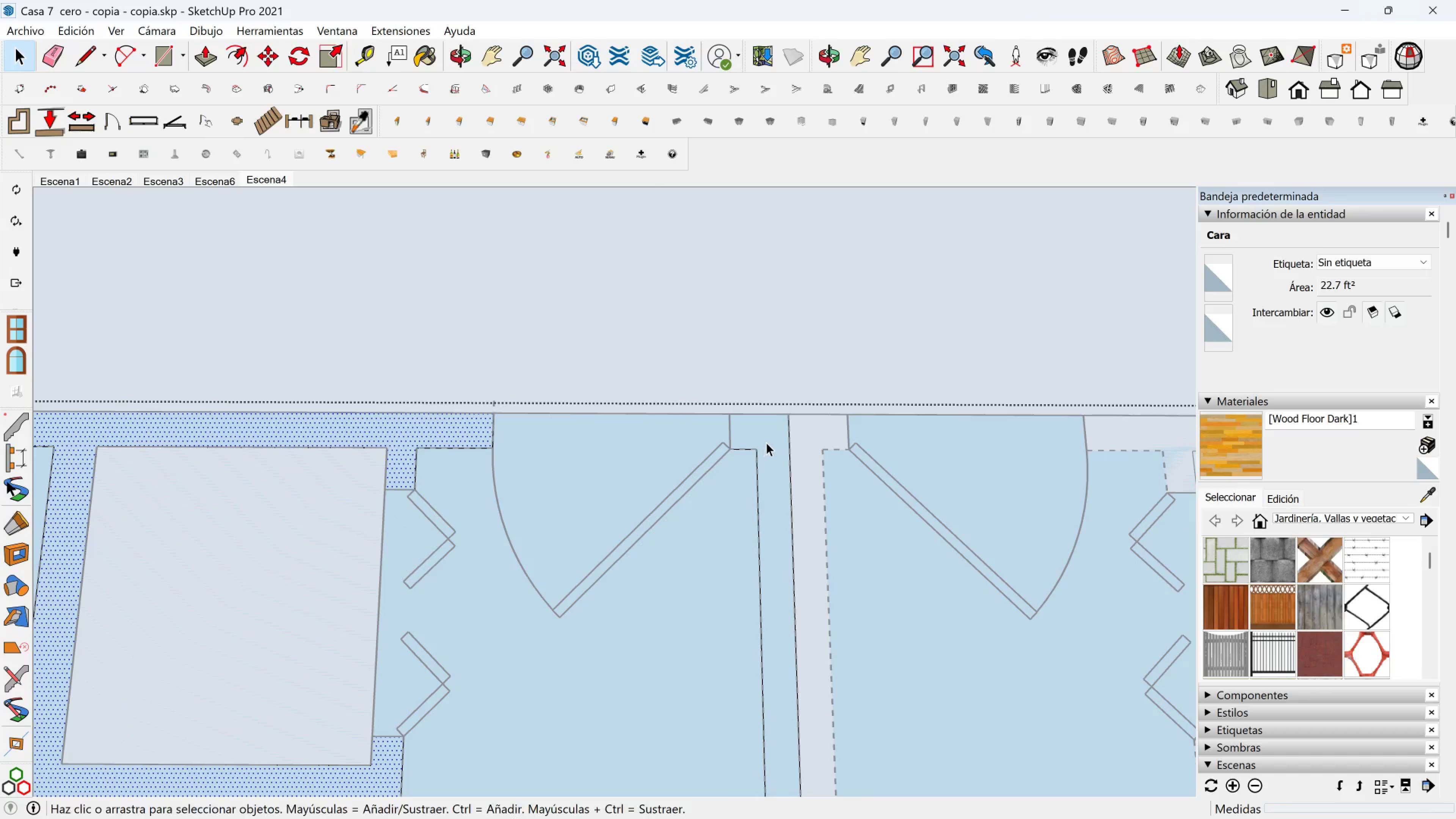 
left_click([766, 442])
 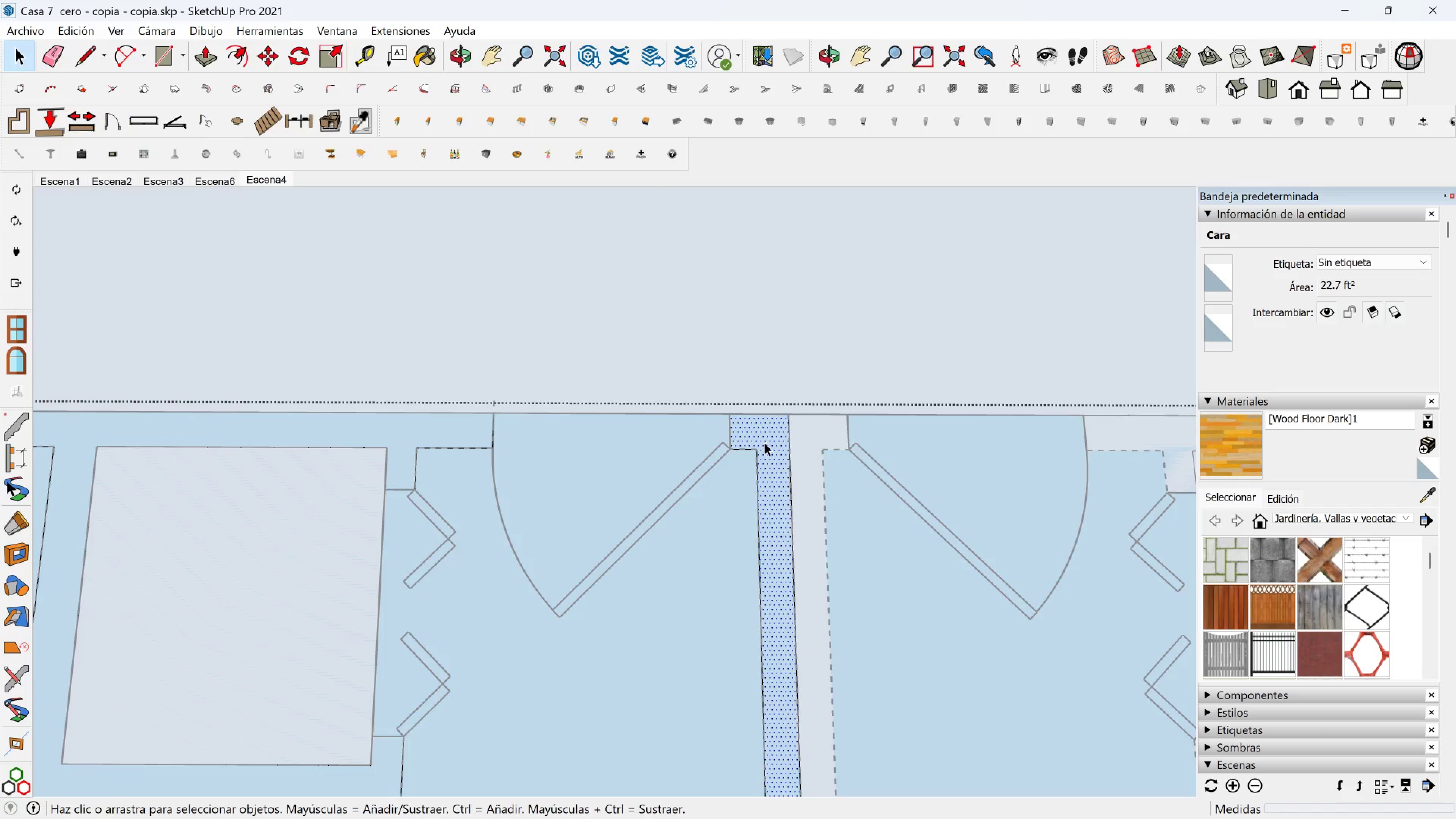 
scroll: coordinate [701, 537], scroll_direction: down, amount: 13.0
 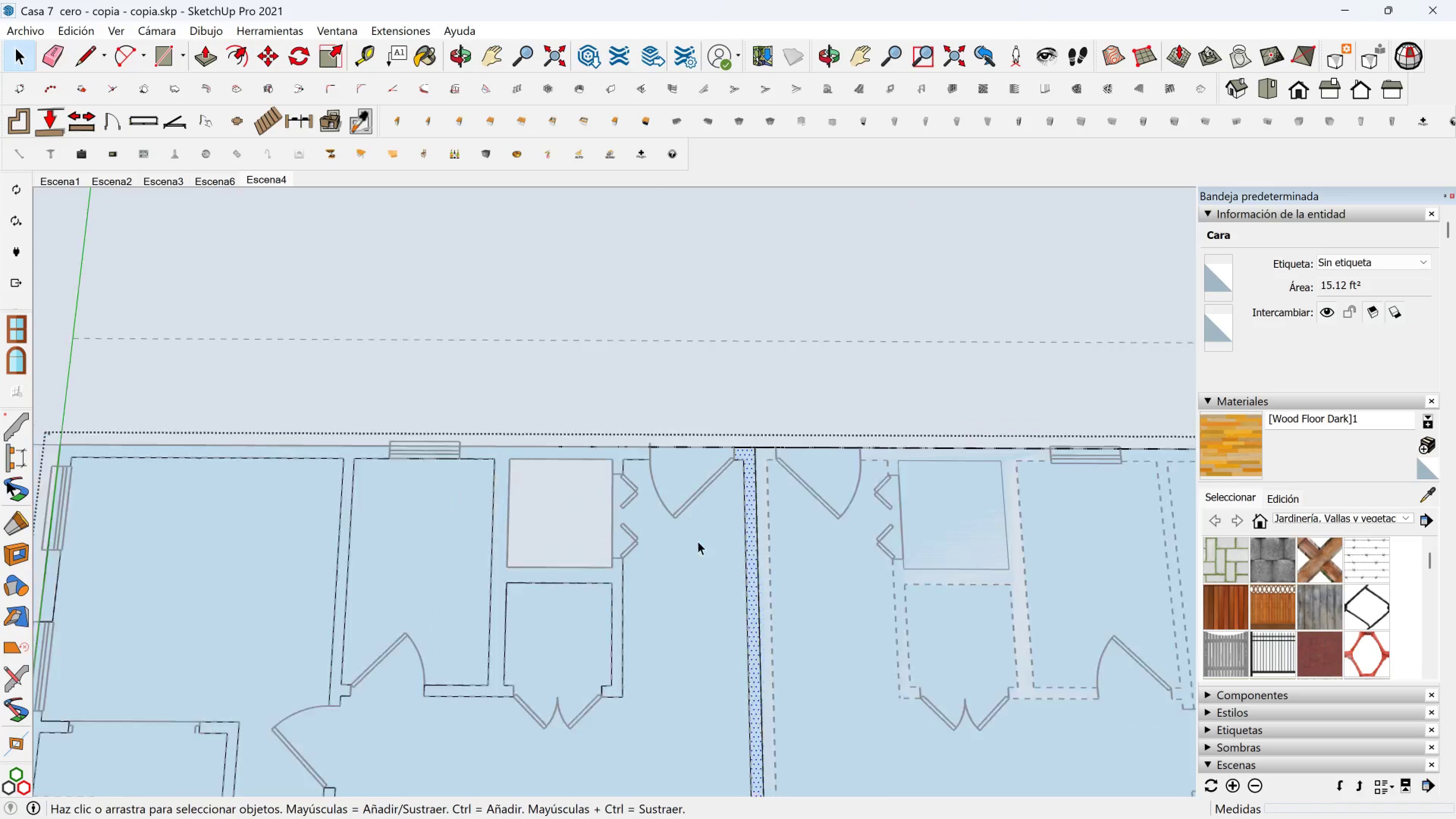 
key(Shift+ShiftLeft)
 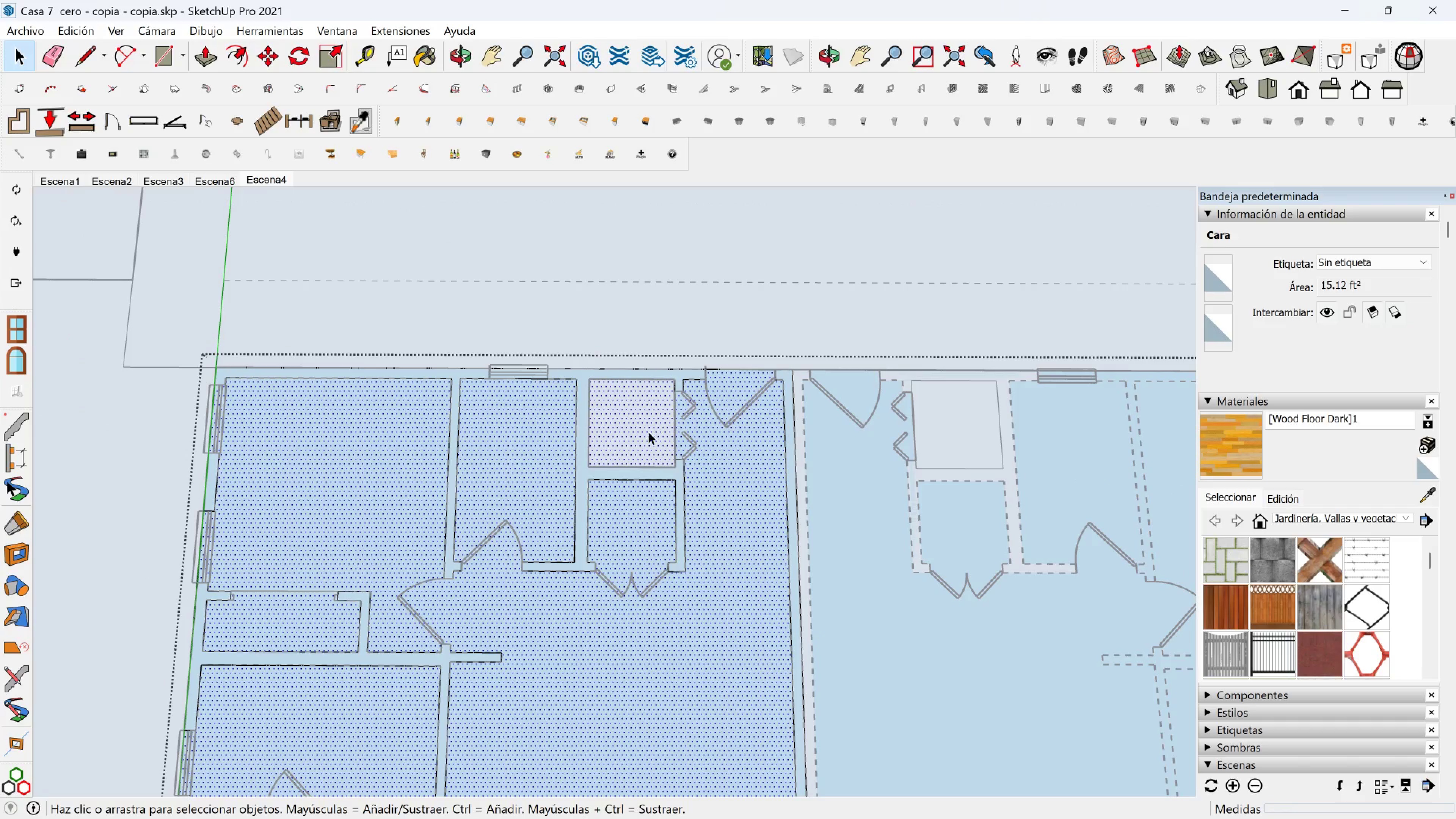 
key(Shift+ShiftLeft)
 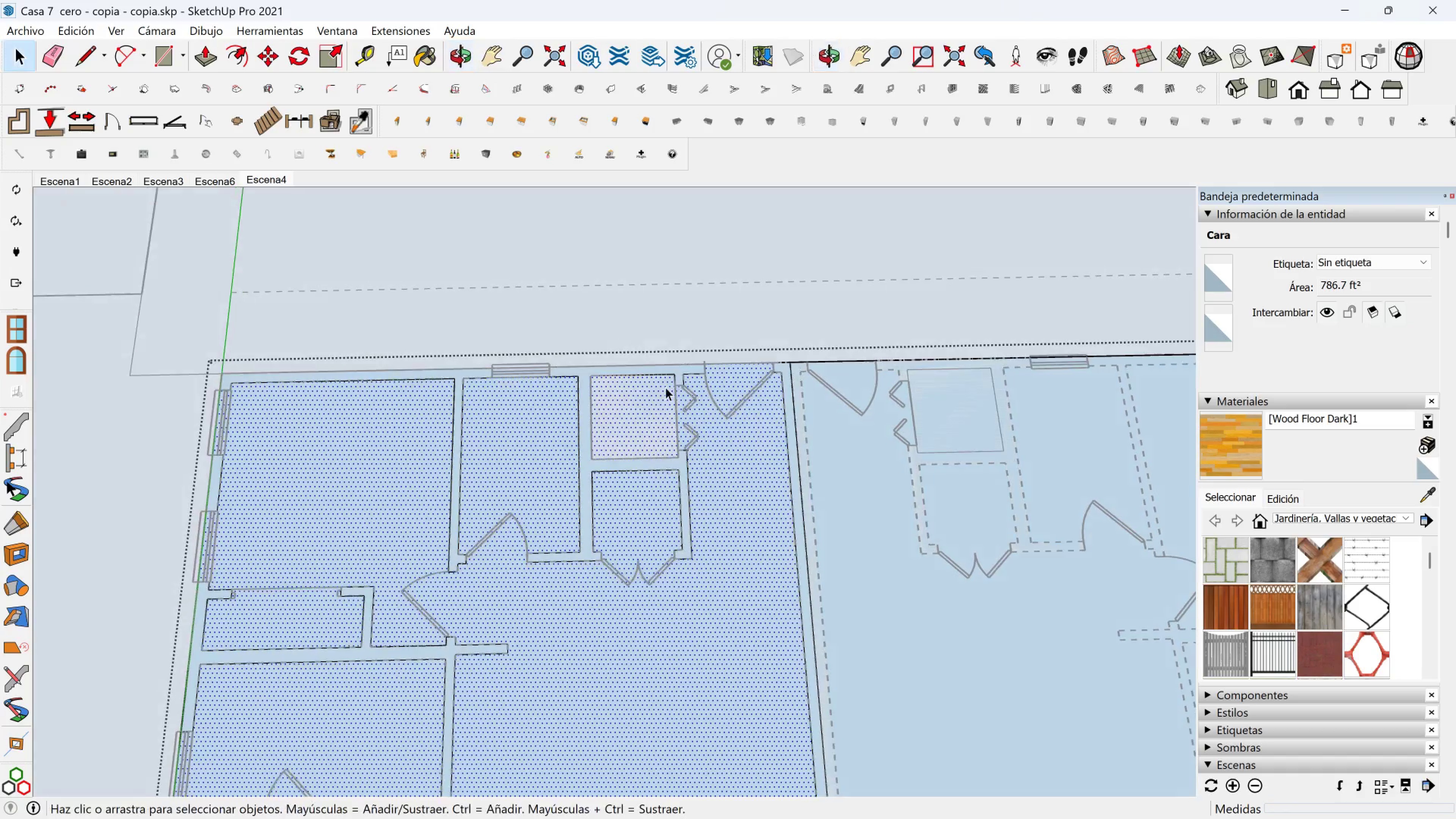 
hold_key(key=ShiftLeft, duration=0.81)
 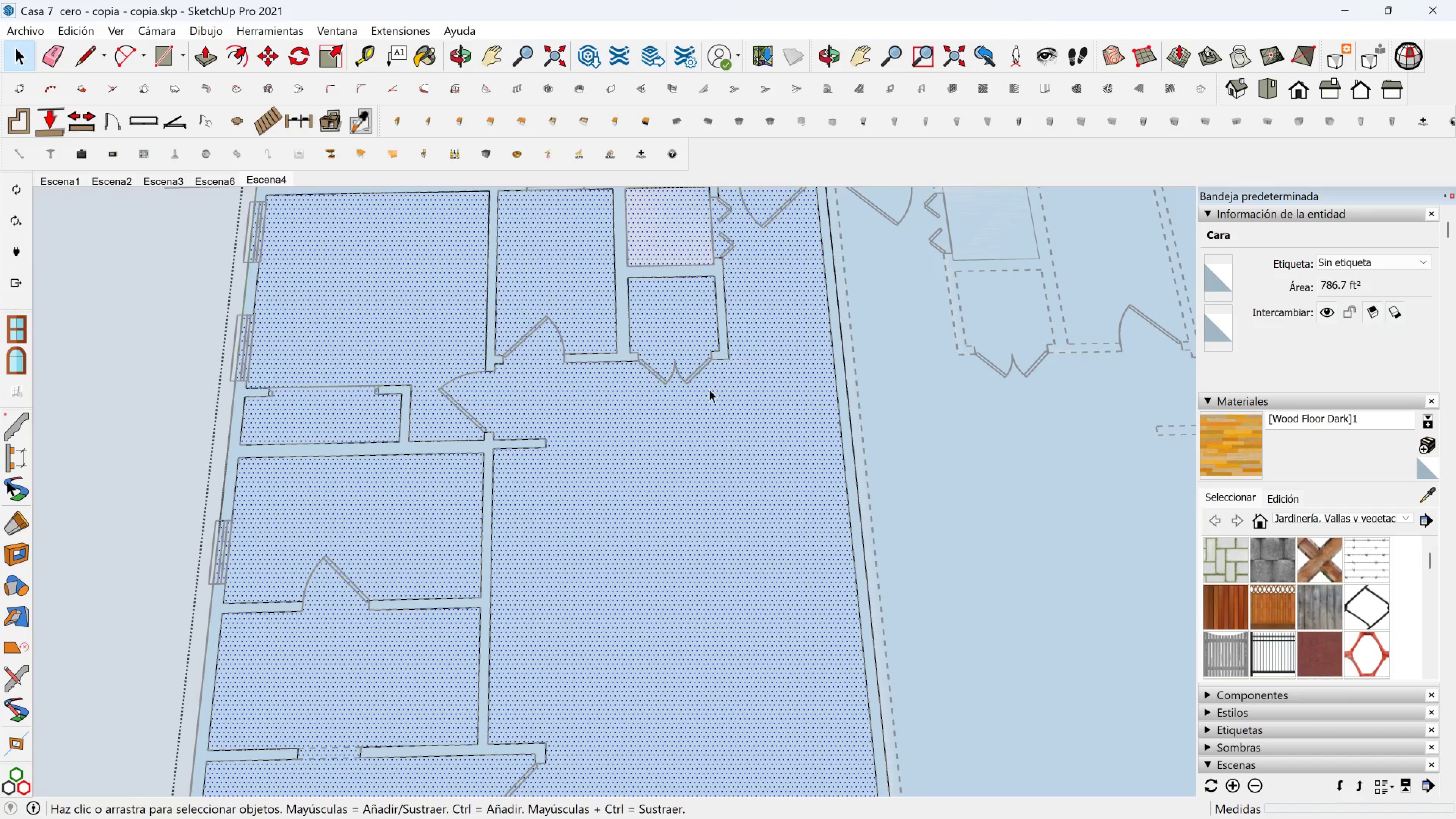 
scroll: coordinate [708, 414], scroll_direction: down, amount: 4.0
 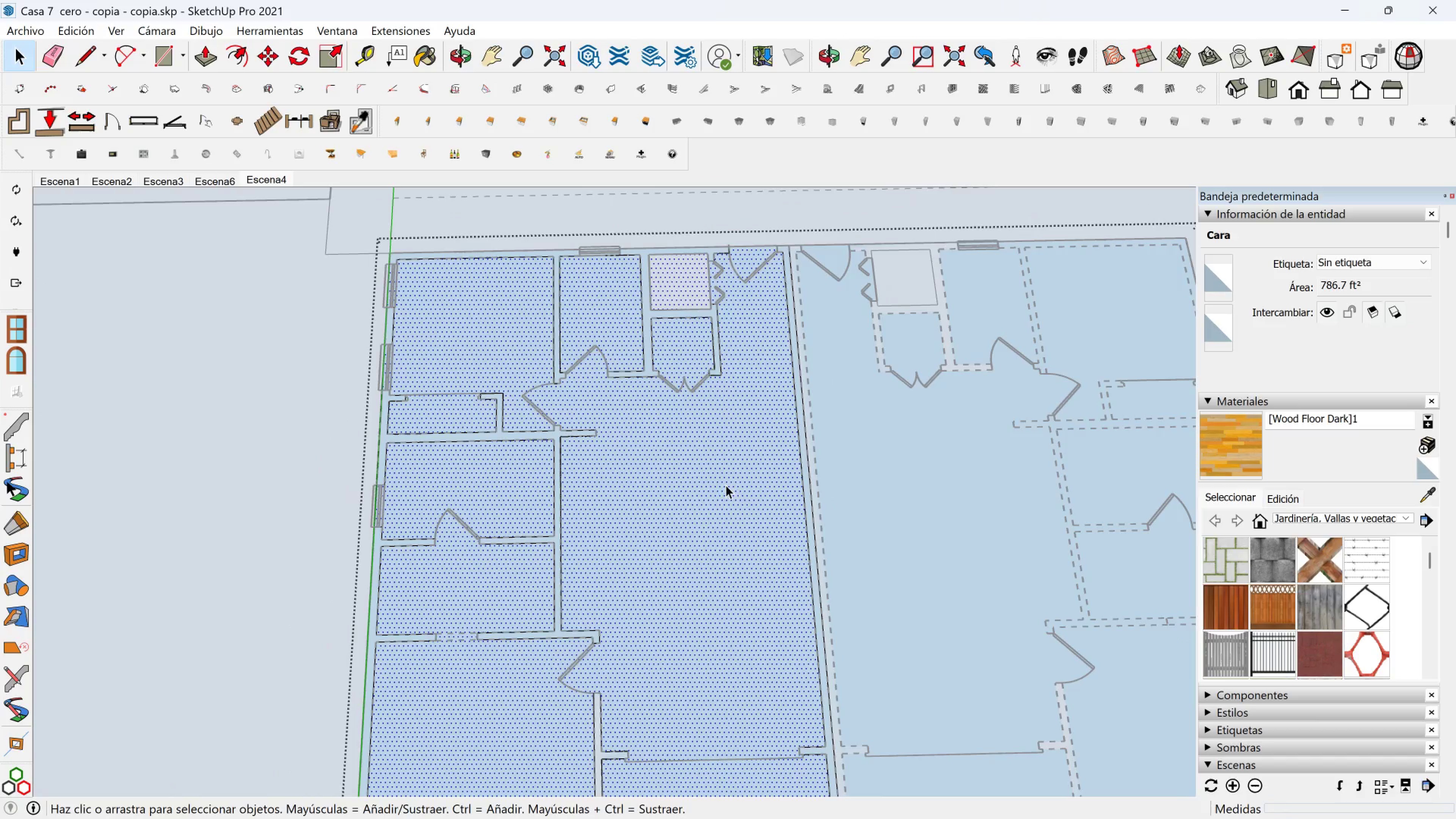 
hold_key(key=ShiftLeft, duration=0.37)
 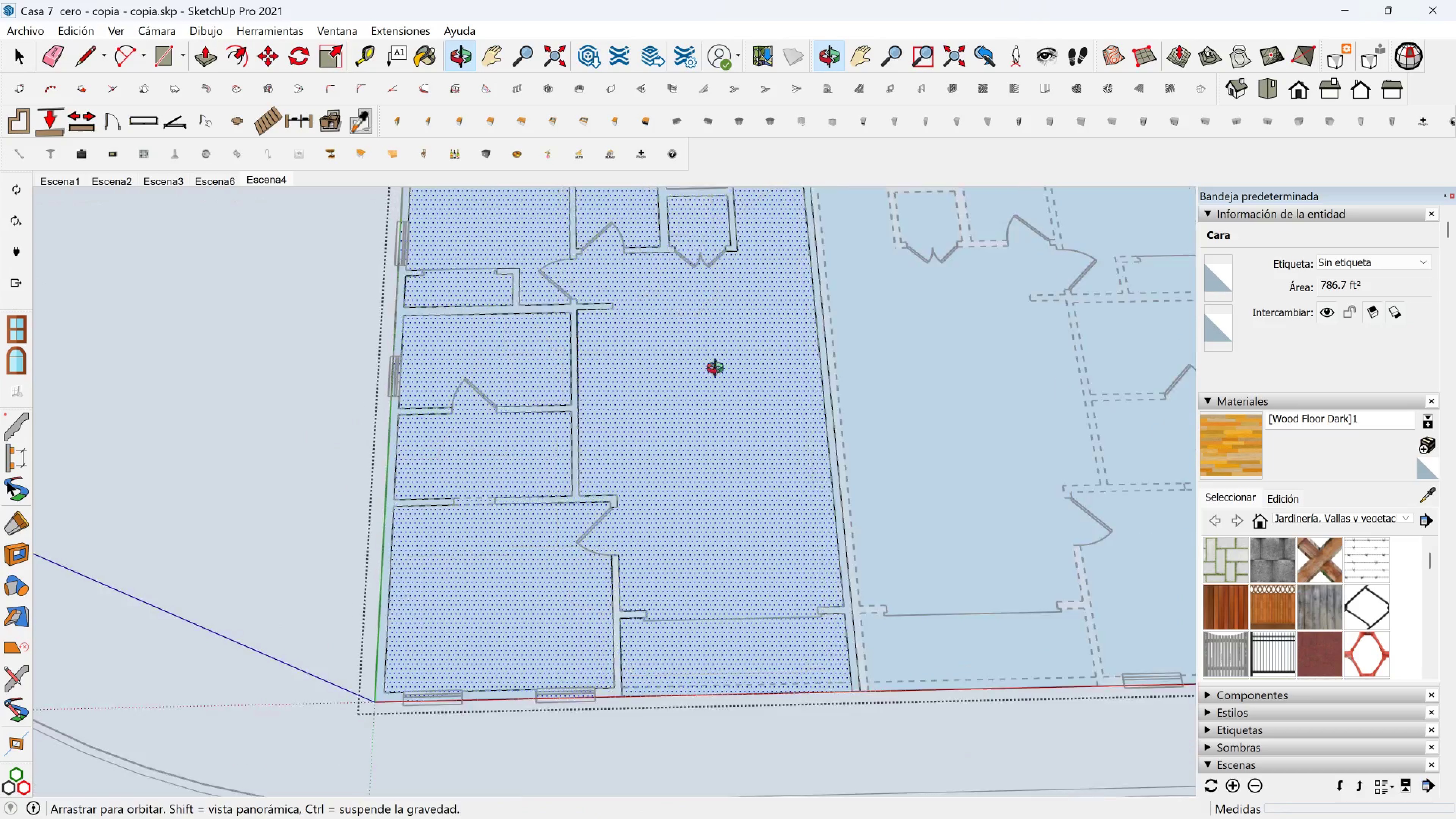 
scroll: coordinate [713, 389], scroll_direction: down, amount: 2.0
 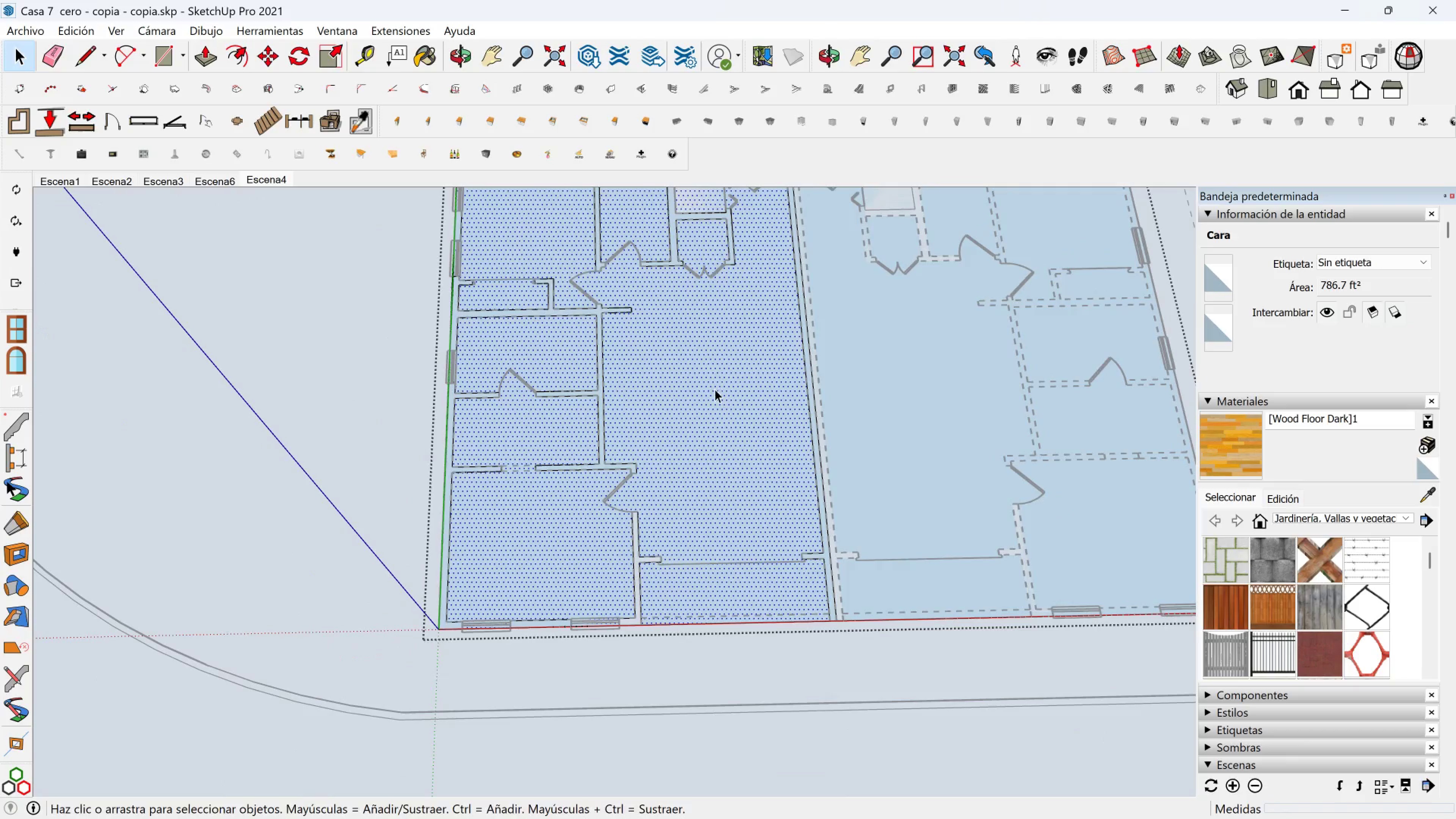 
hold_key(key=ShiftLeft, duration=0.32)
 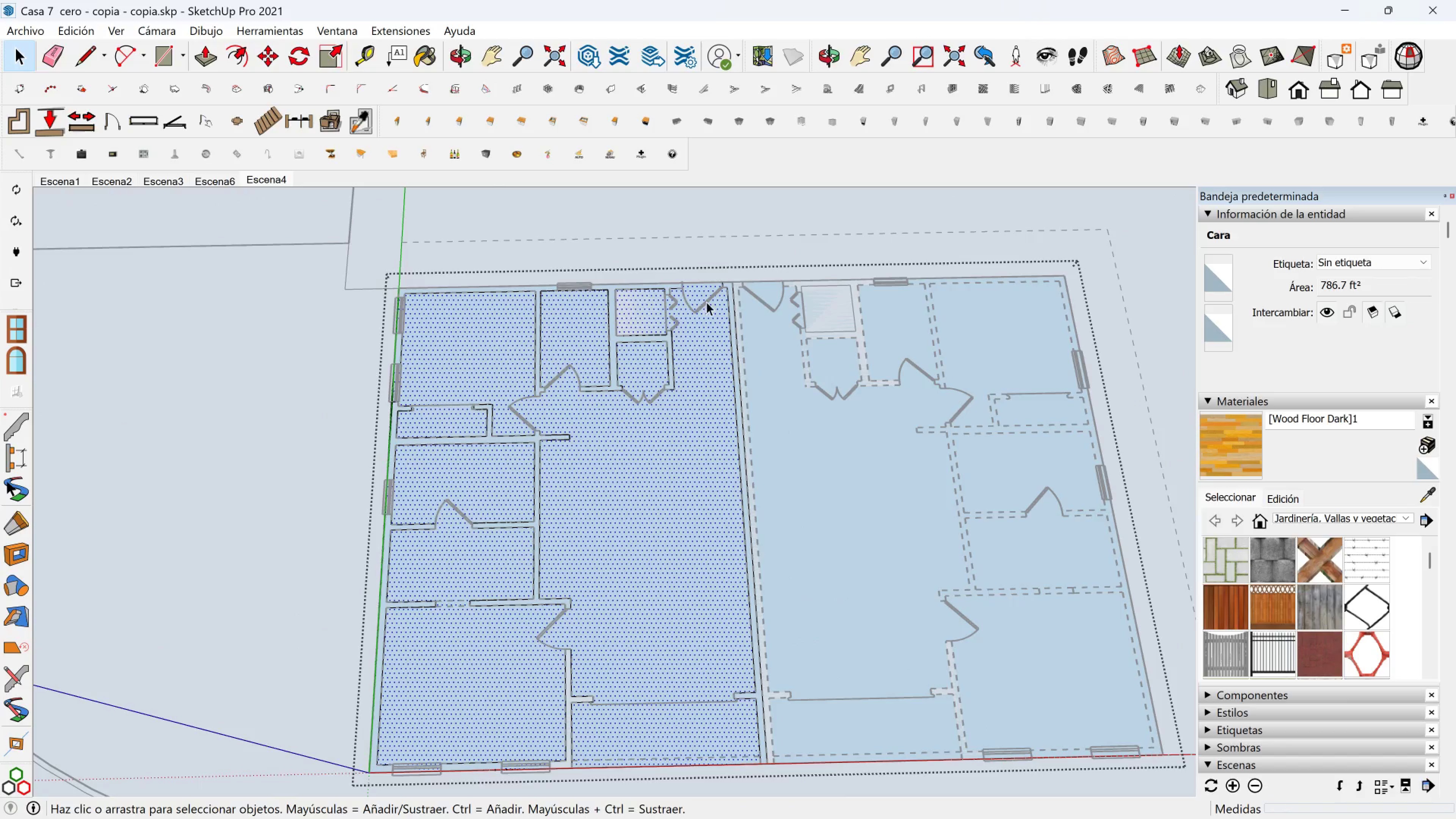 
key(Escape)
 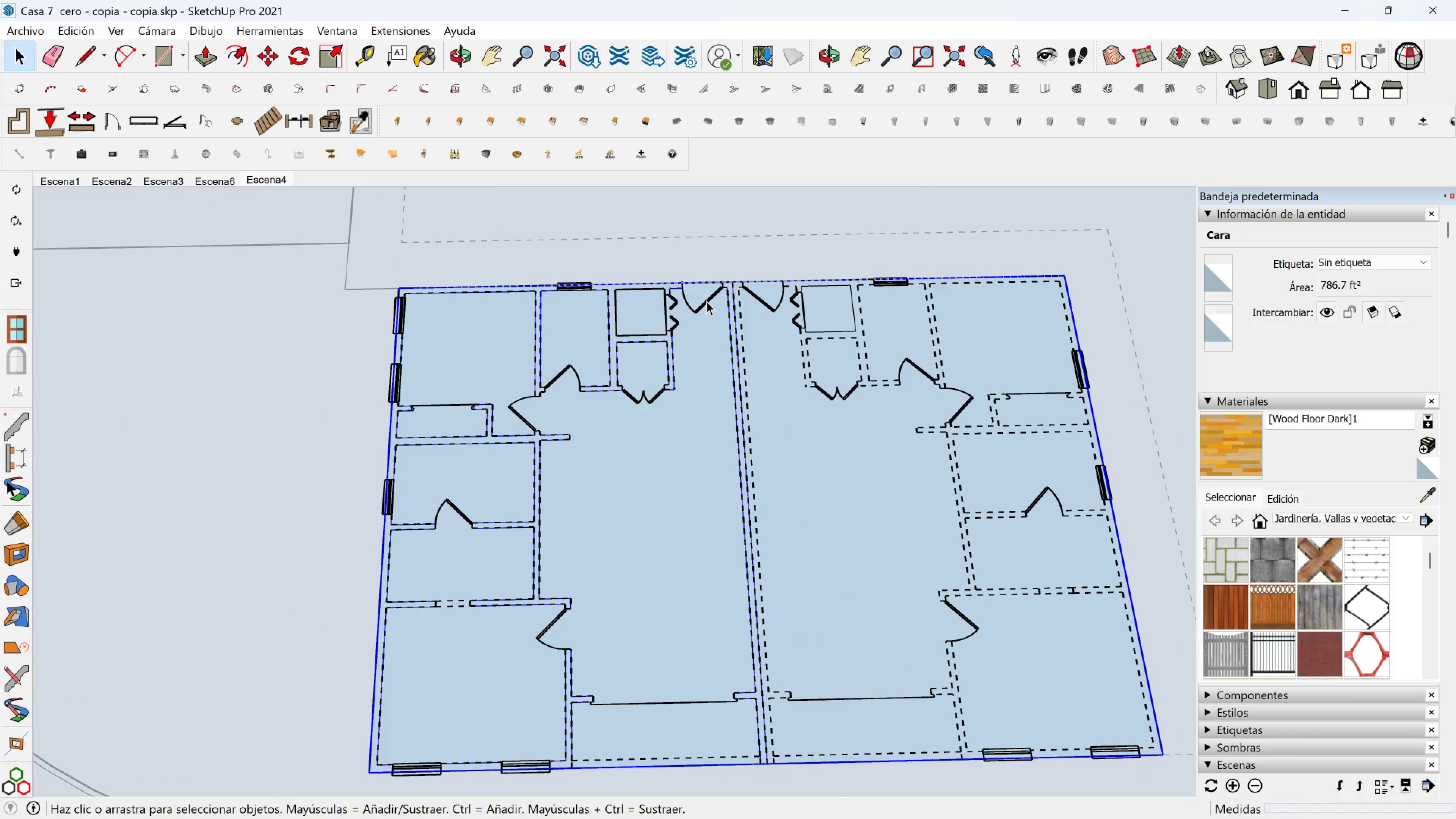 
double_click([706, 301])
 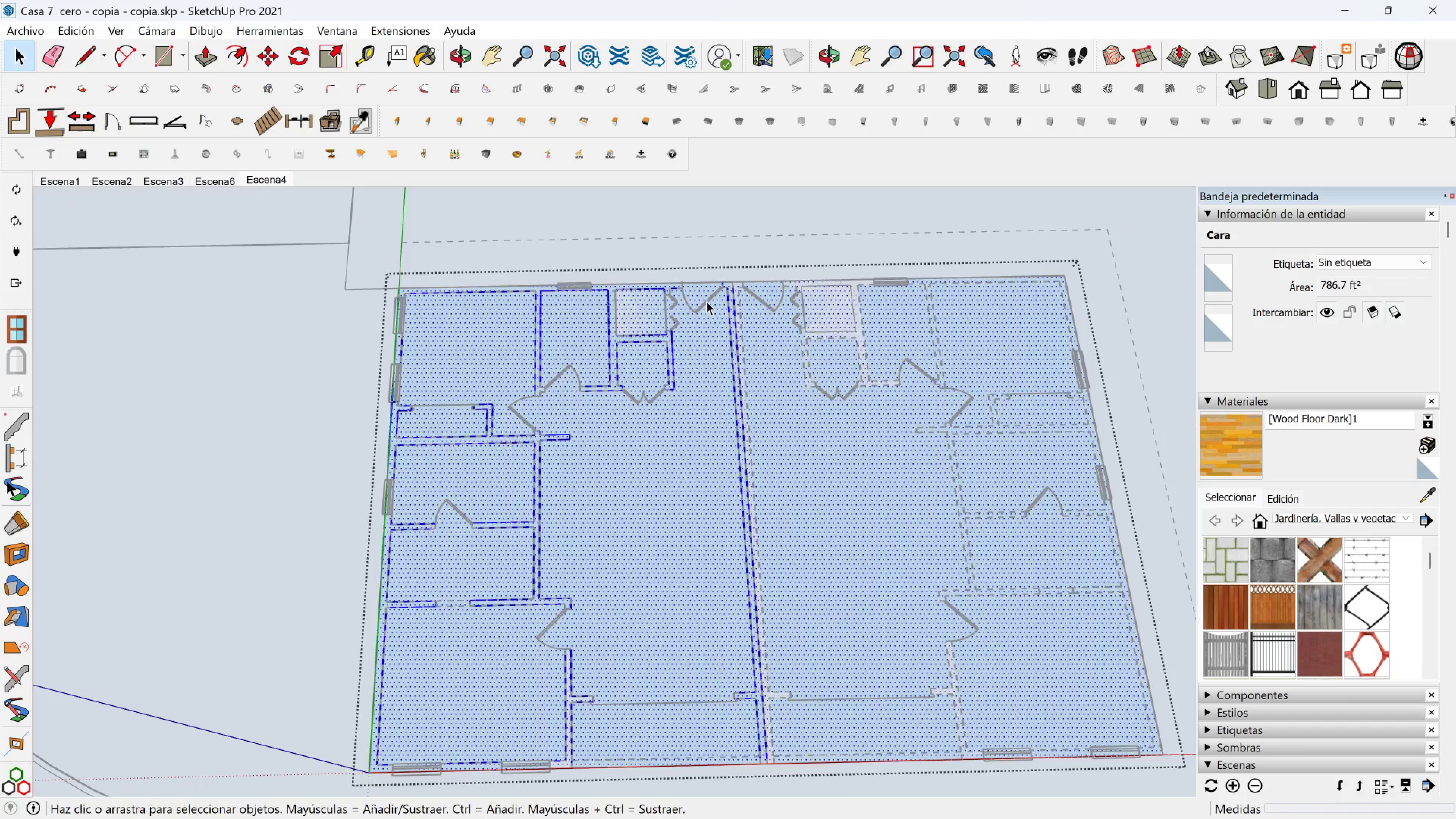 
triple_click([706, 301])
 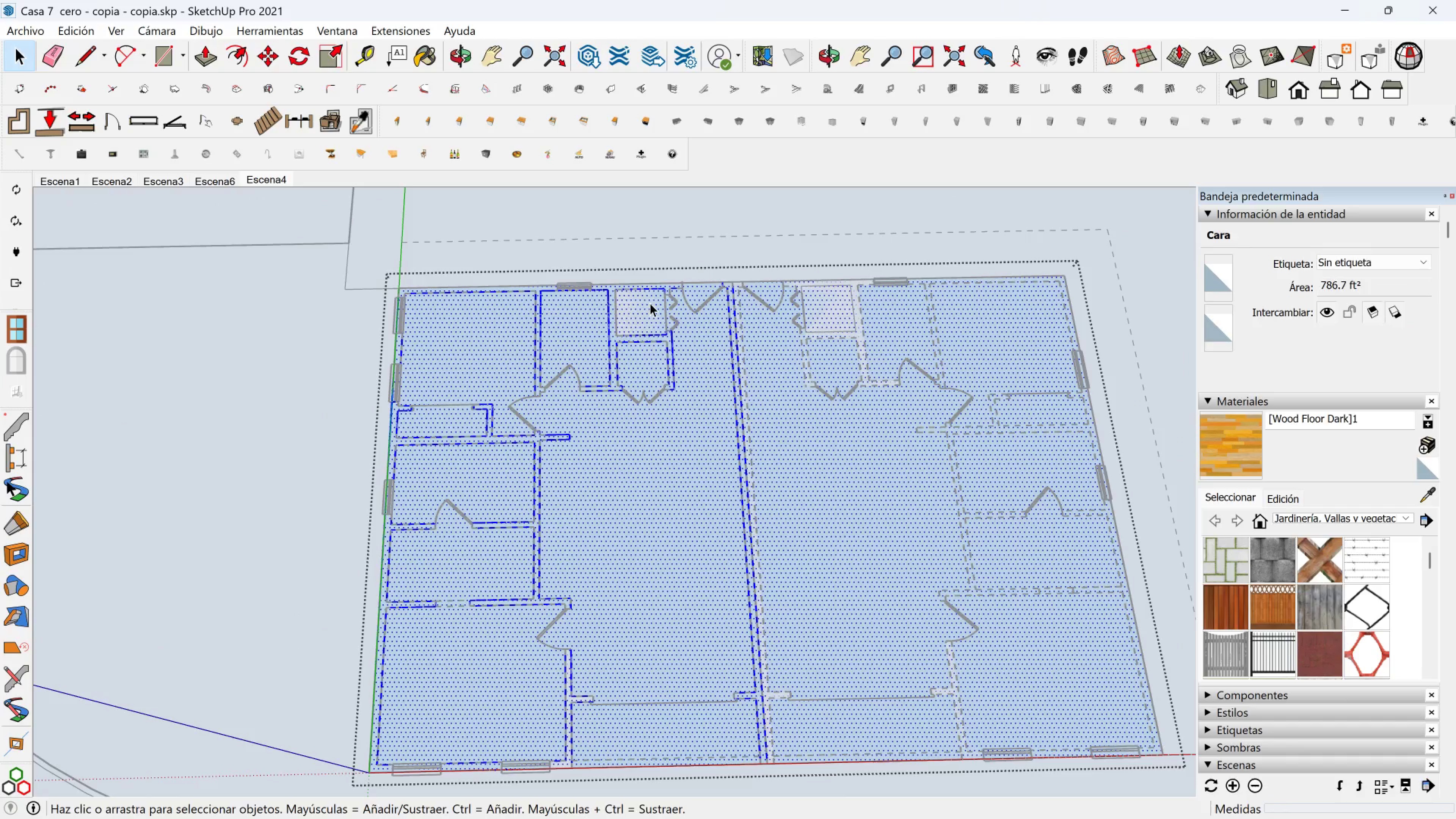 
scroll: coordinate [650, 303], scroll_direction: up, amount: 1.0
 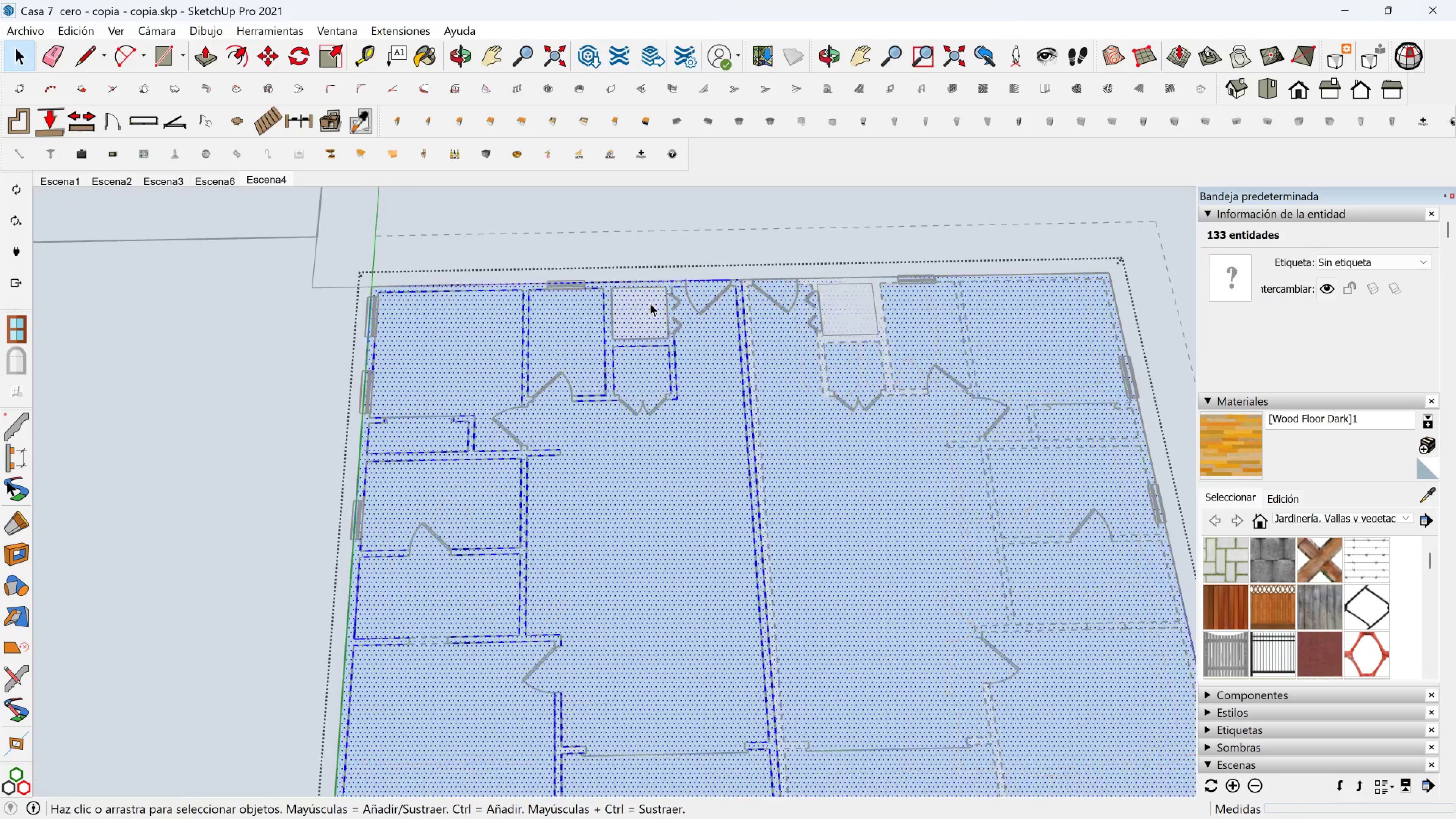 
left_click([650, 303])
 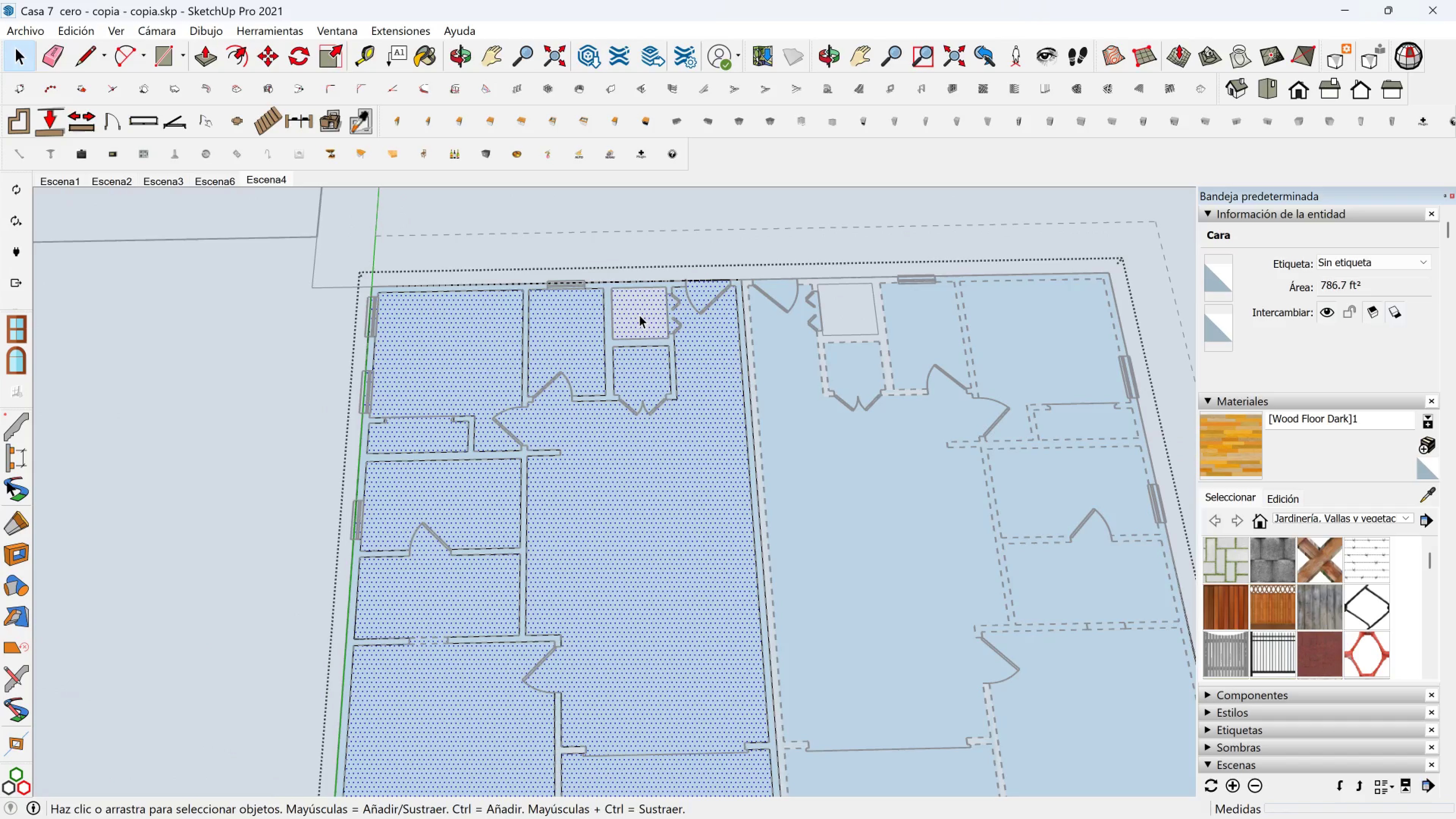 
key(Delete)
 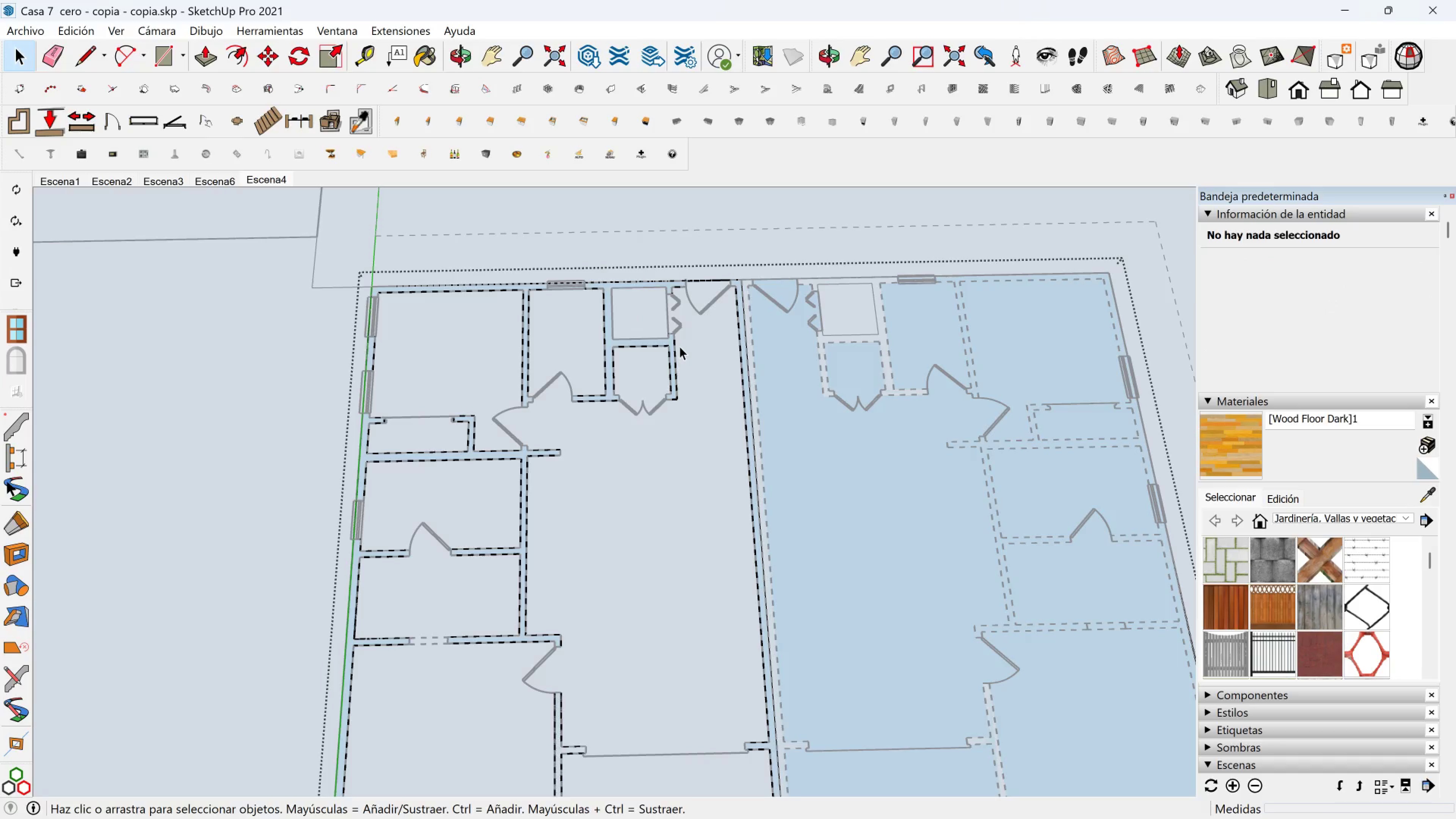 
hold_key(key=ControlLeft, duration=0.41)
 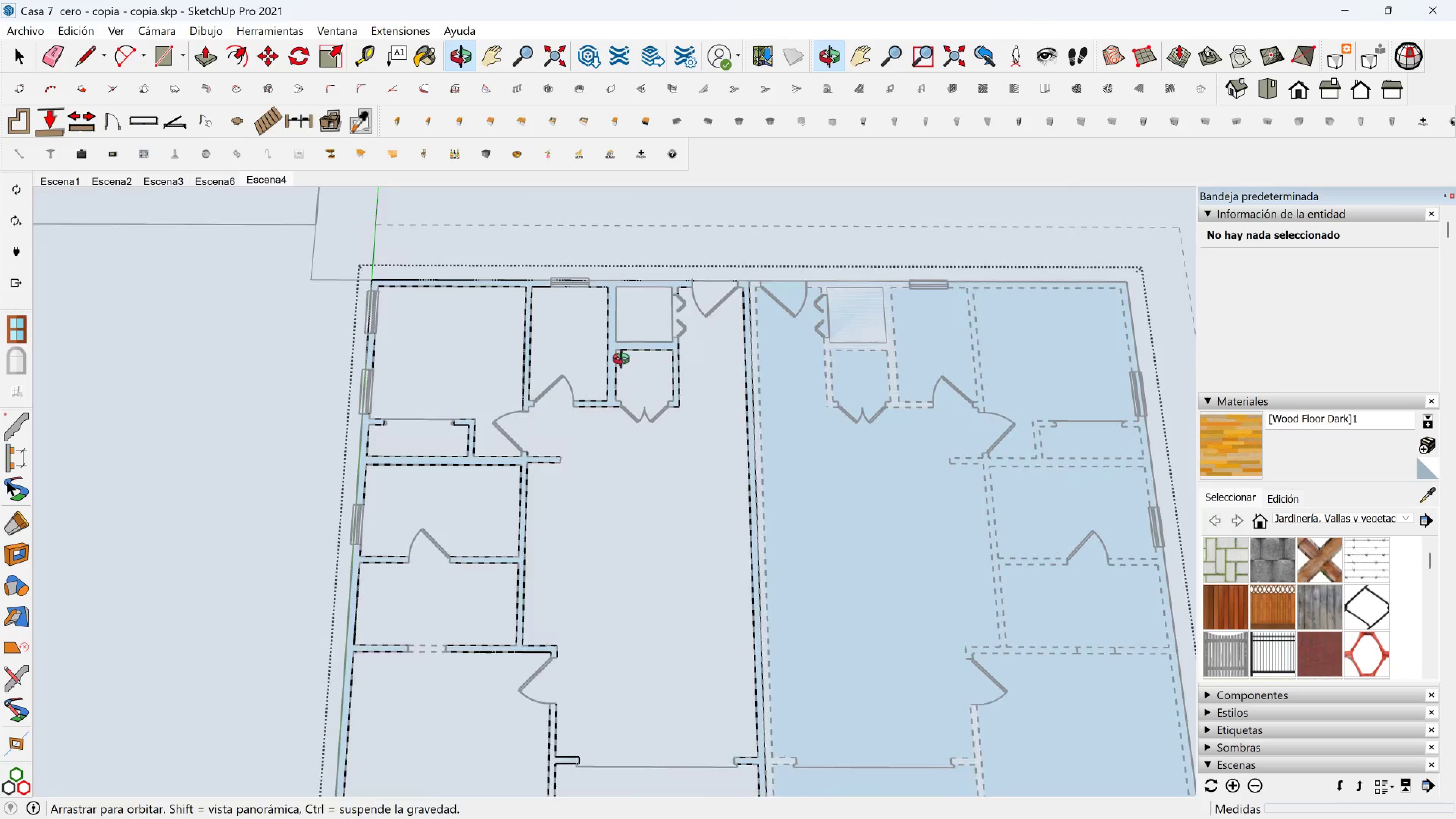 
left_click([841, 350])
 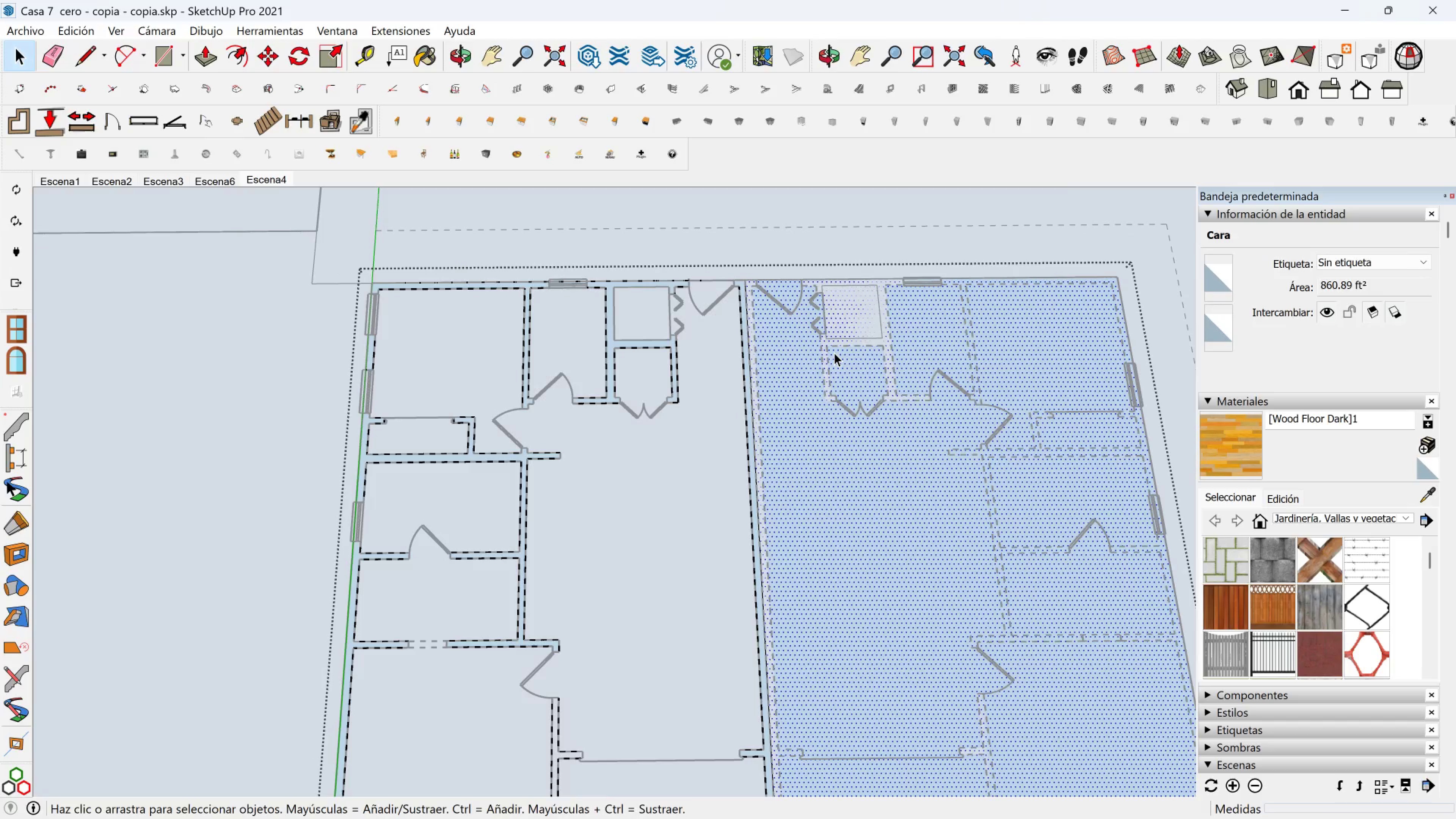 
key(Delete)
 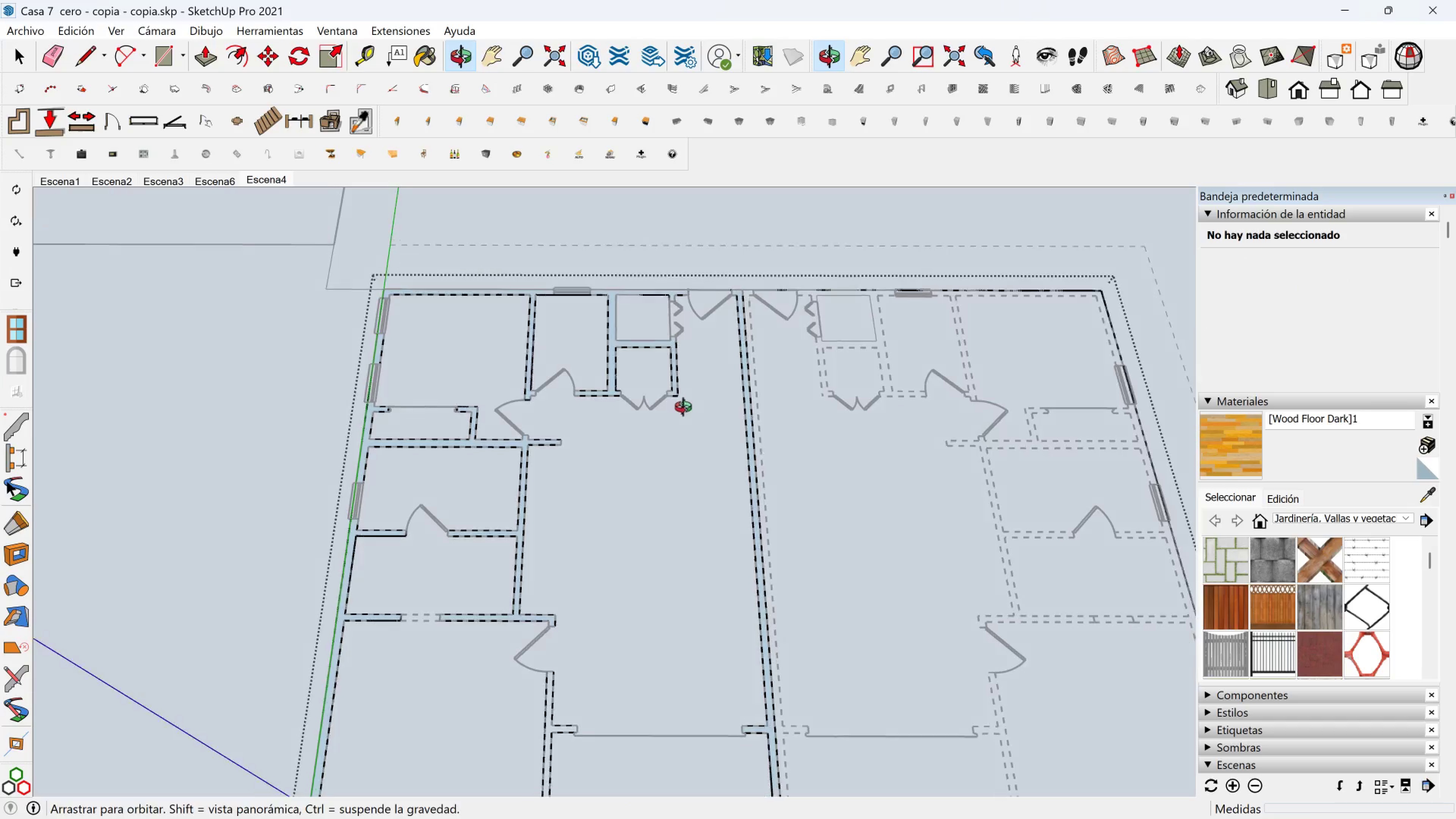 
key(Escape)
 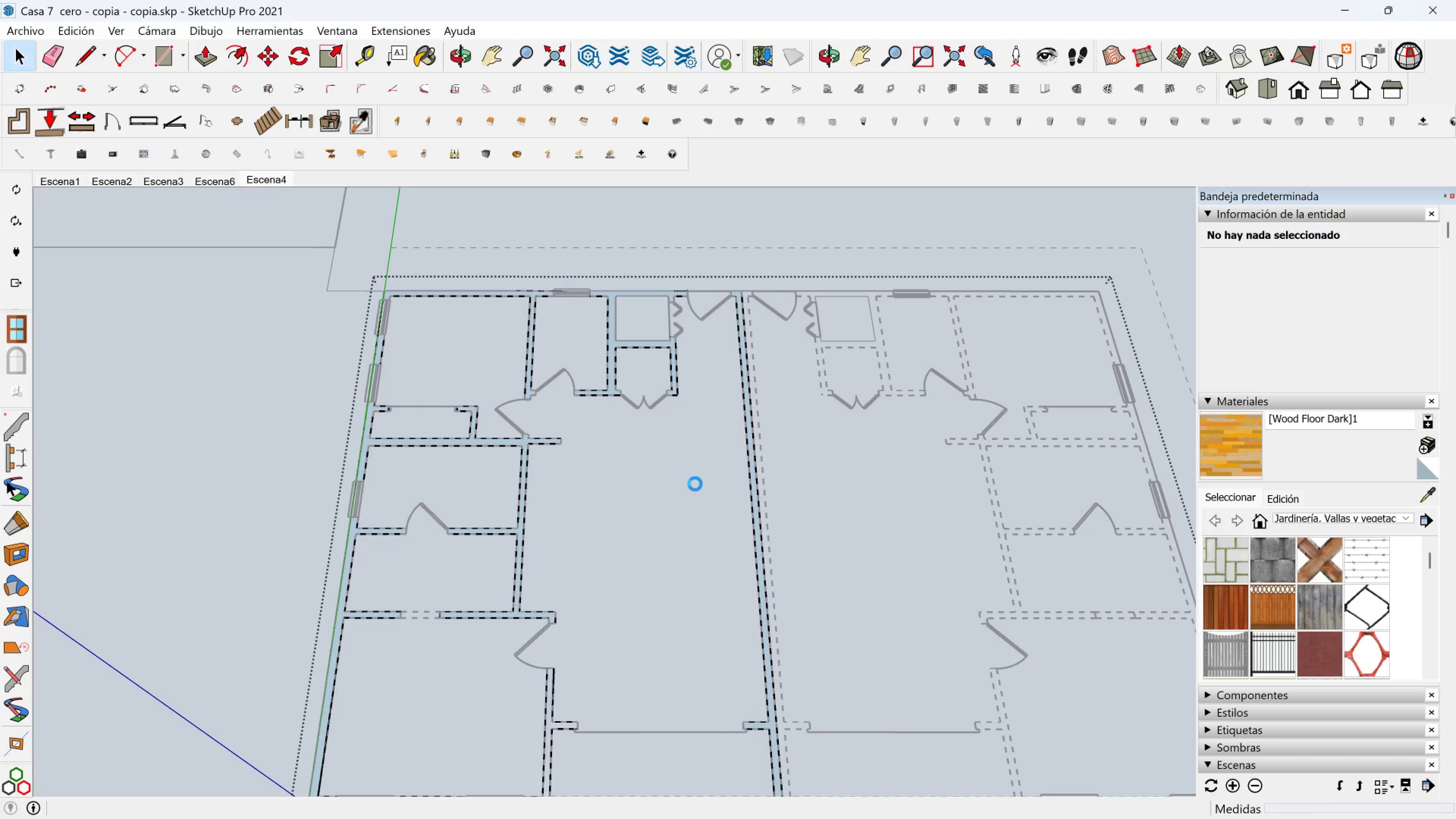 
key(Space)
 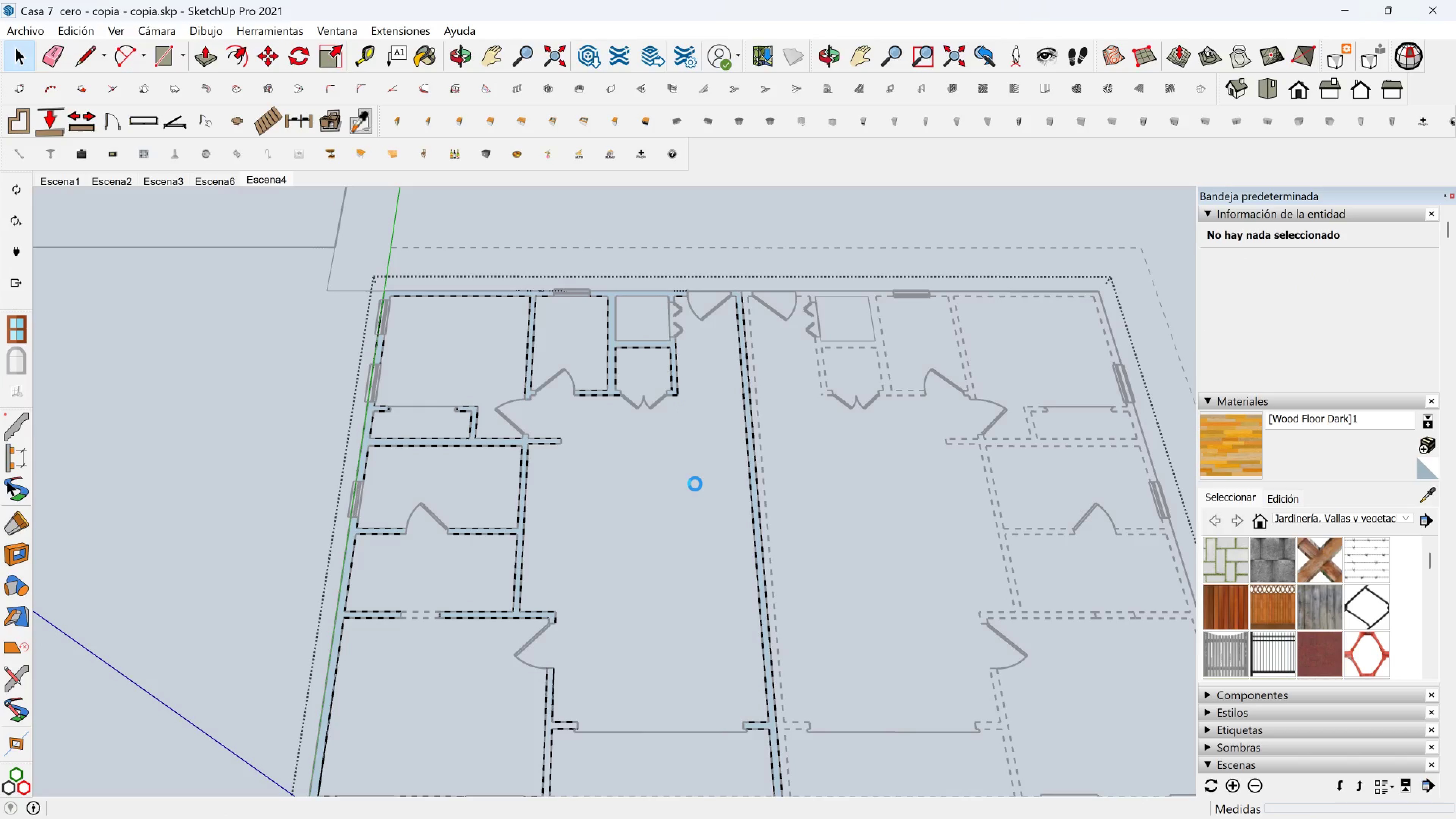 
key(Escape)
 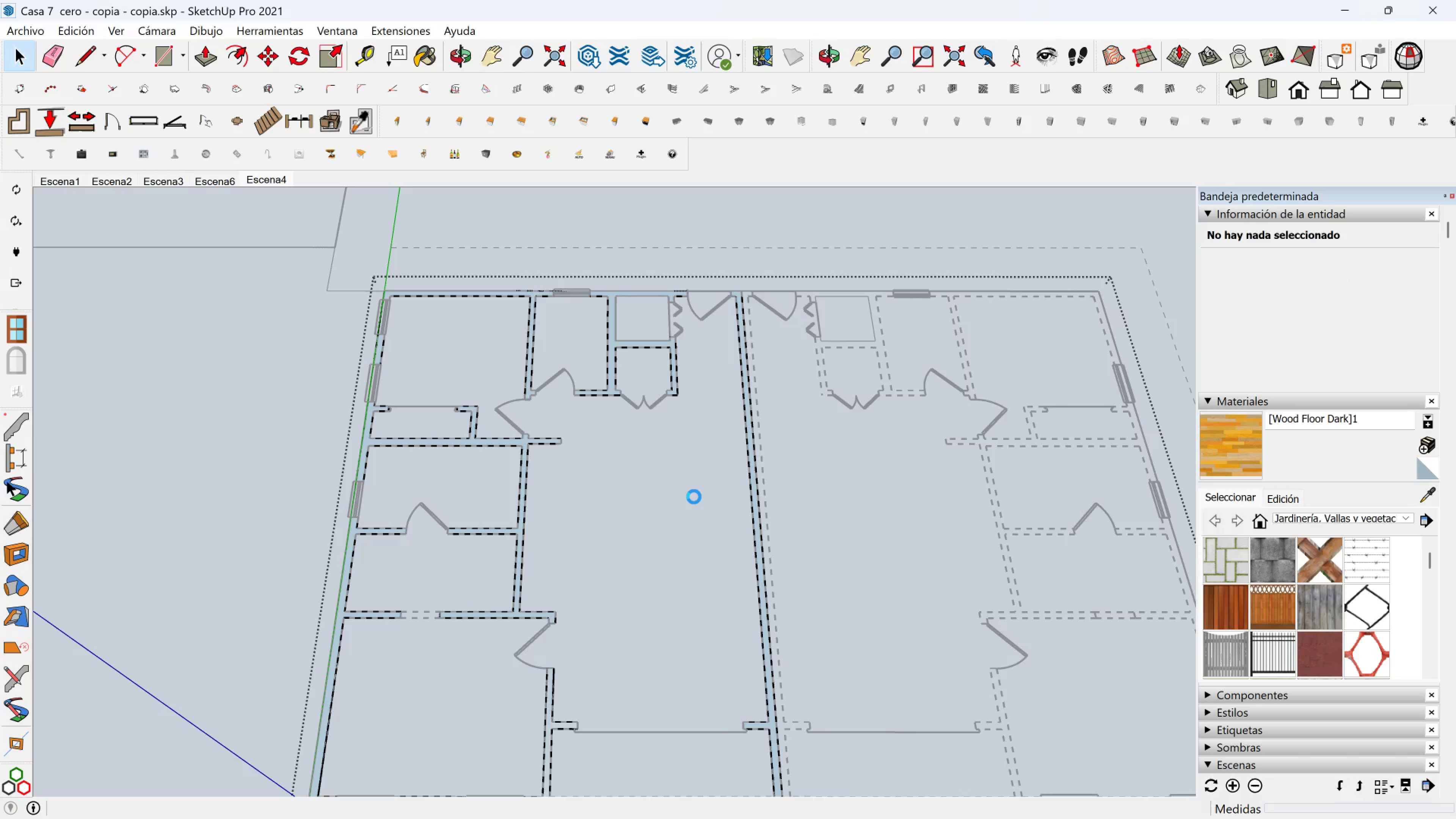 
key(Escape)
 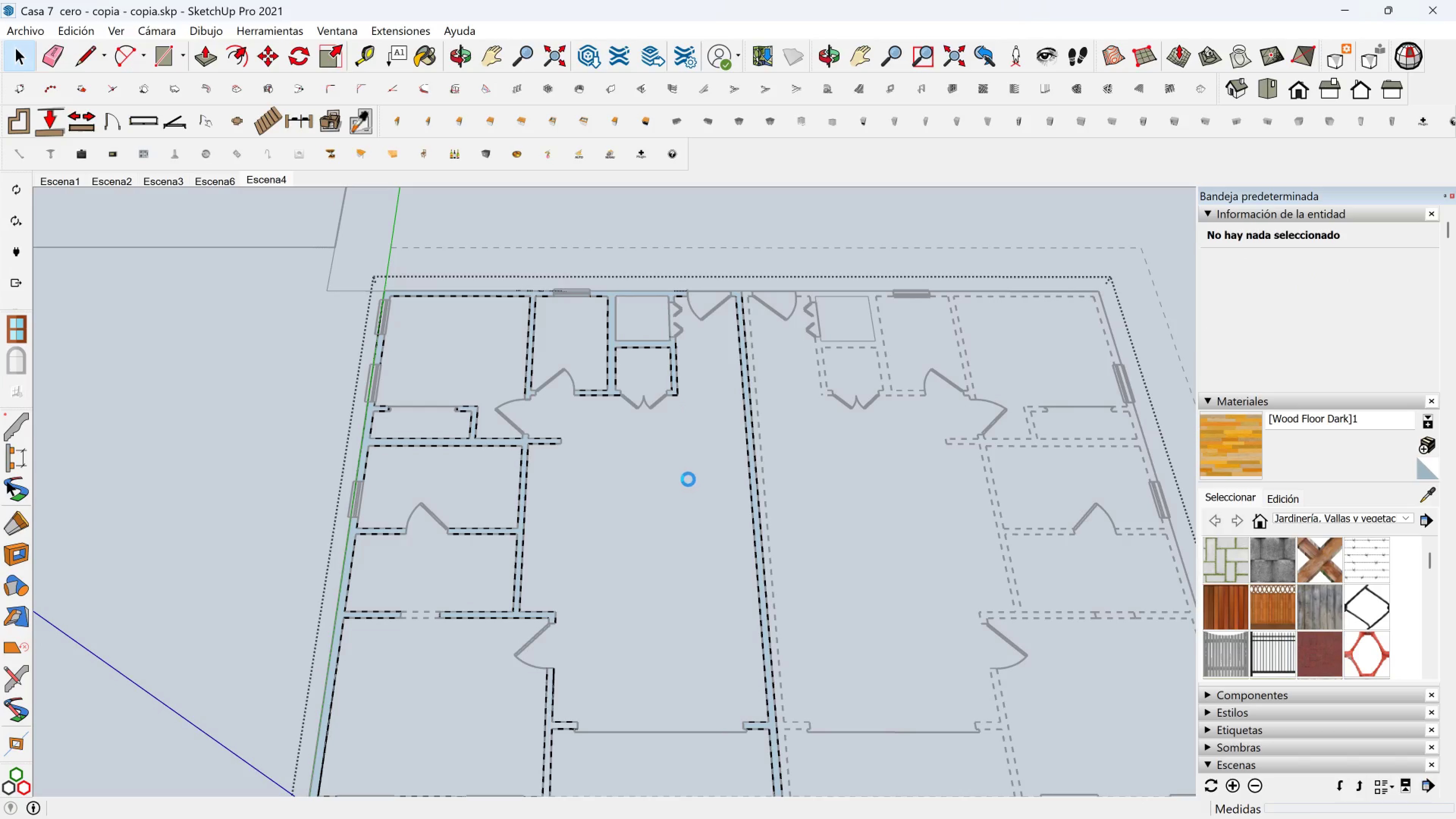 
key(Escape)
 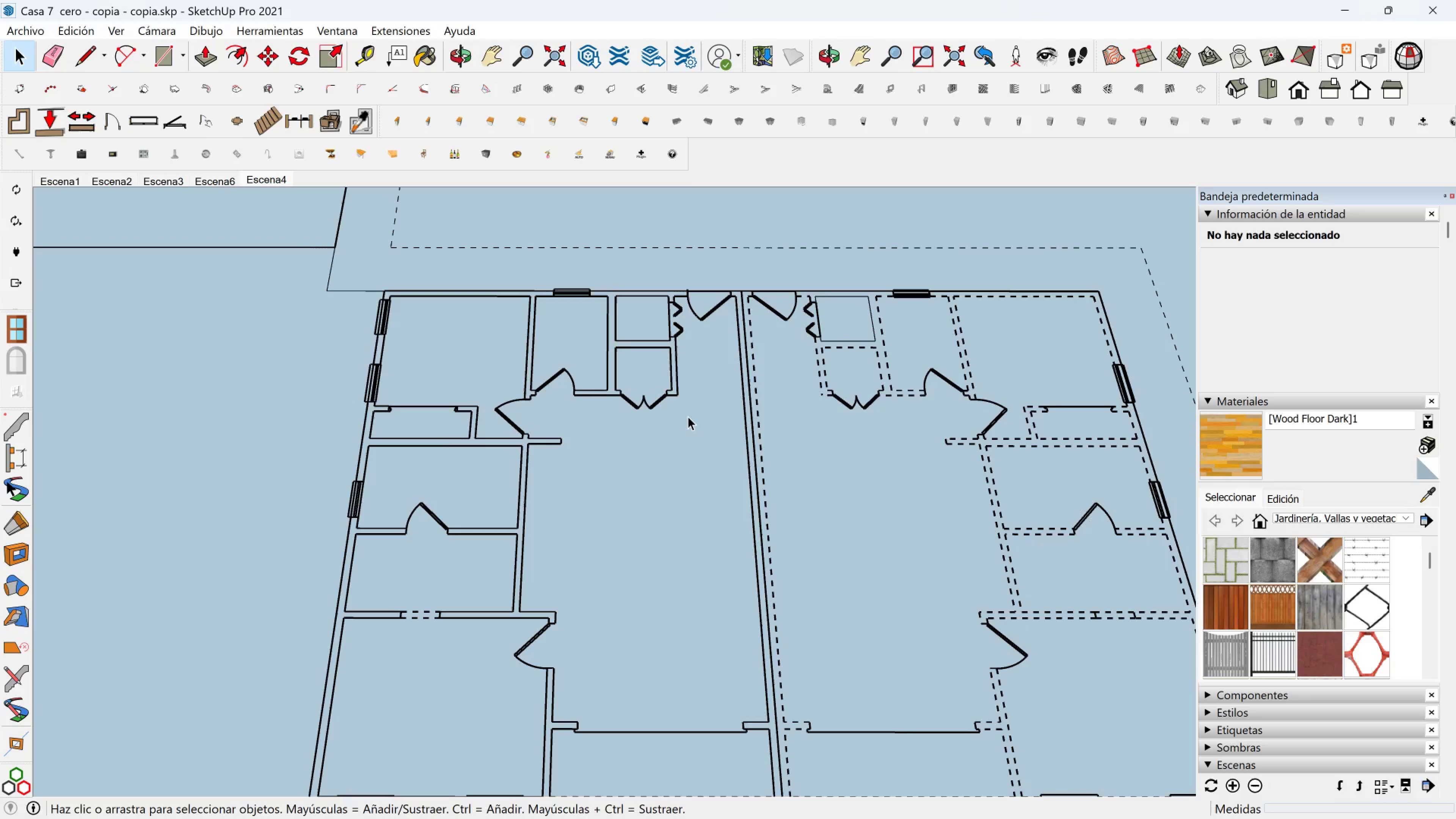 
double_click([686, 404])
 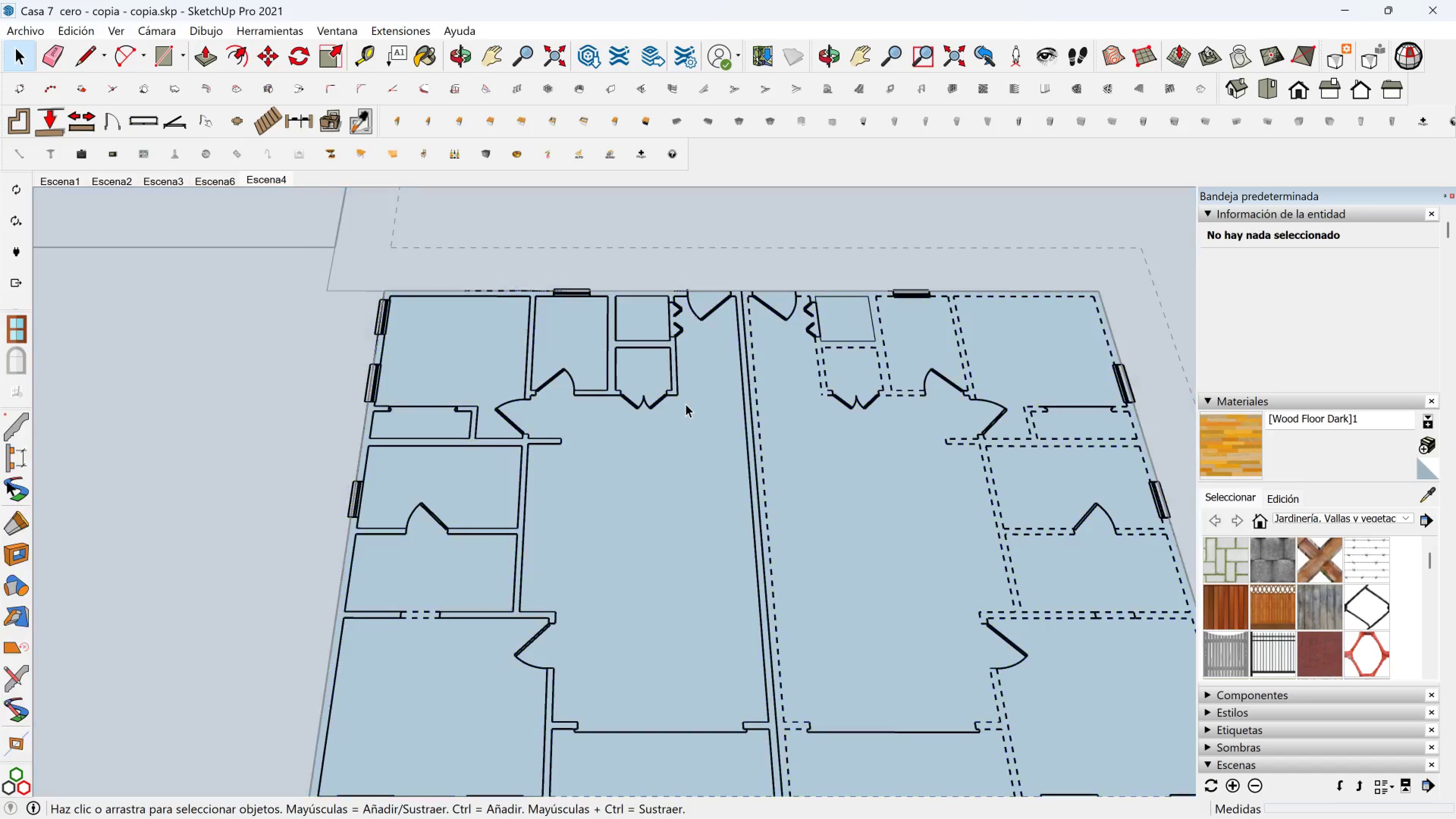 
triple_click([686, 404])
 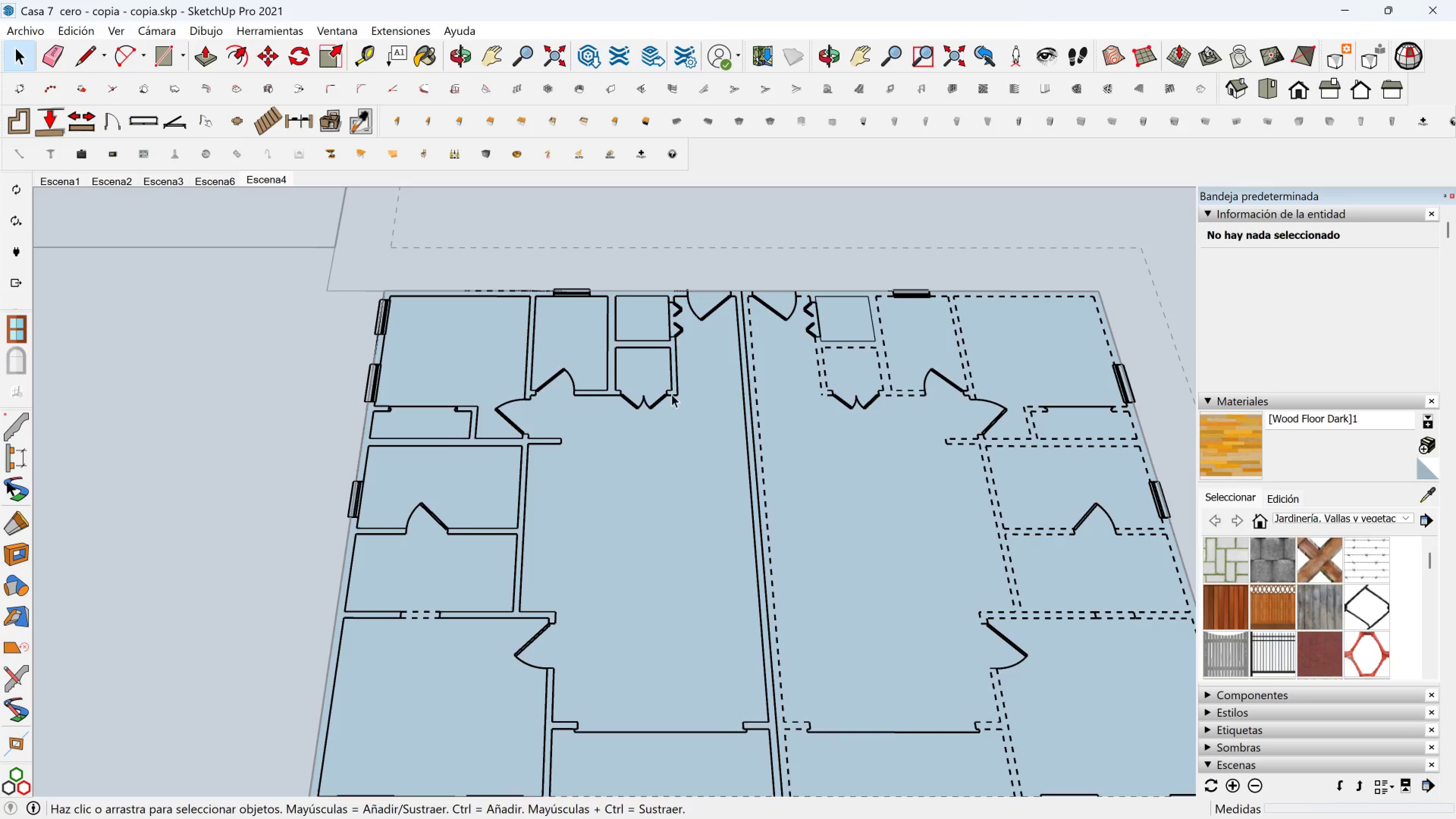 
left_click([671, 394])
 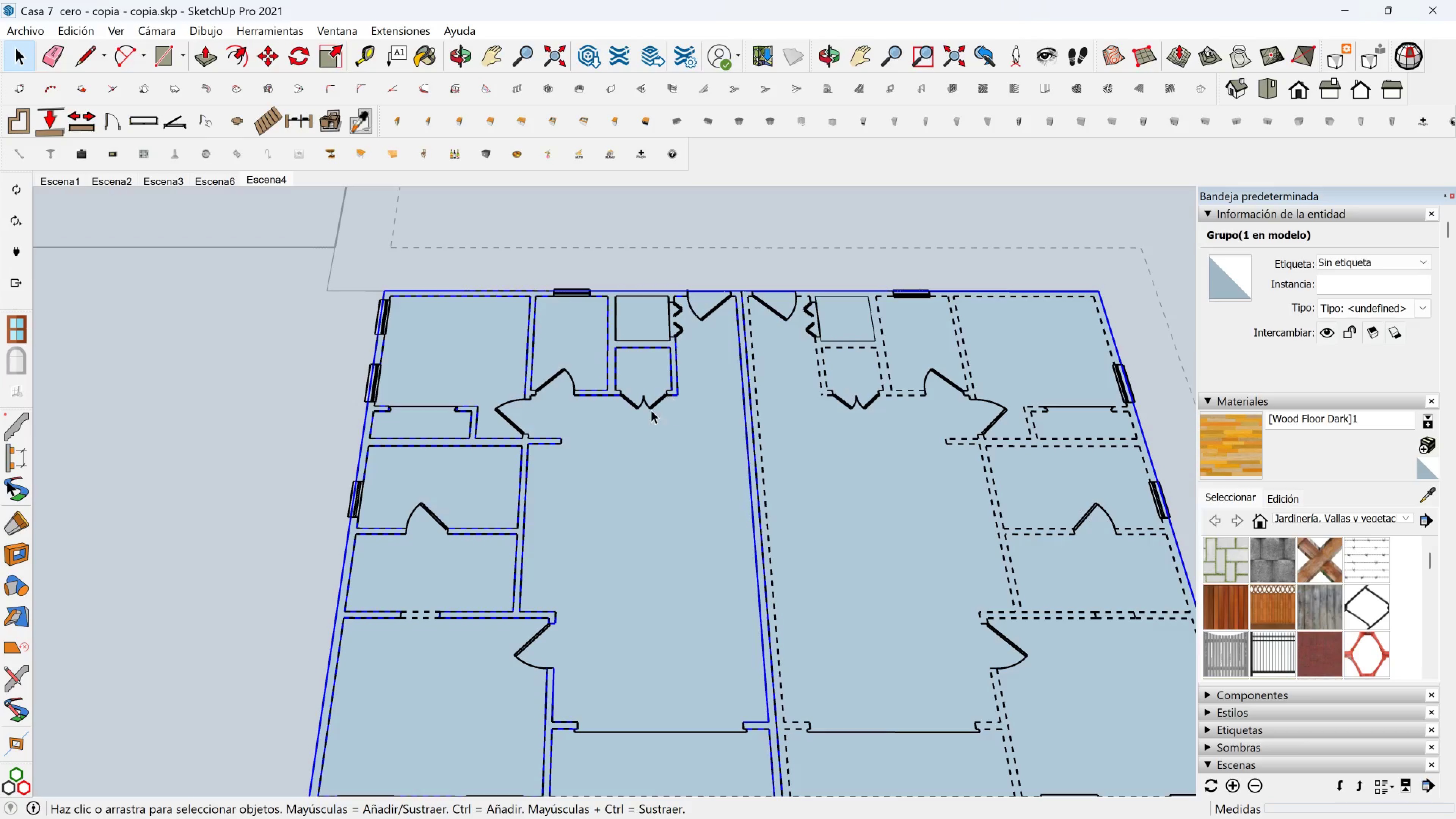 
hold_key(key=ShiftLeft, duration=0.72)
 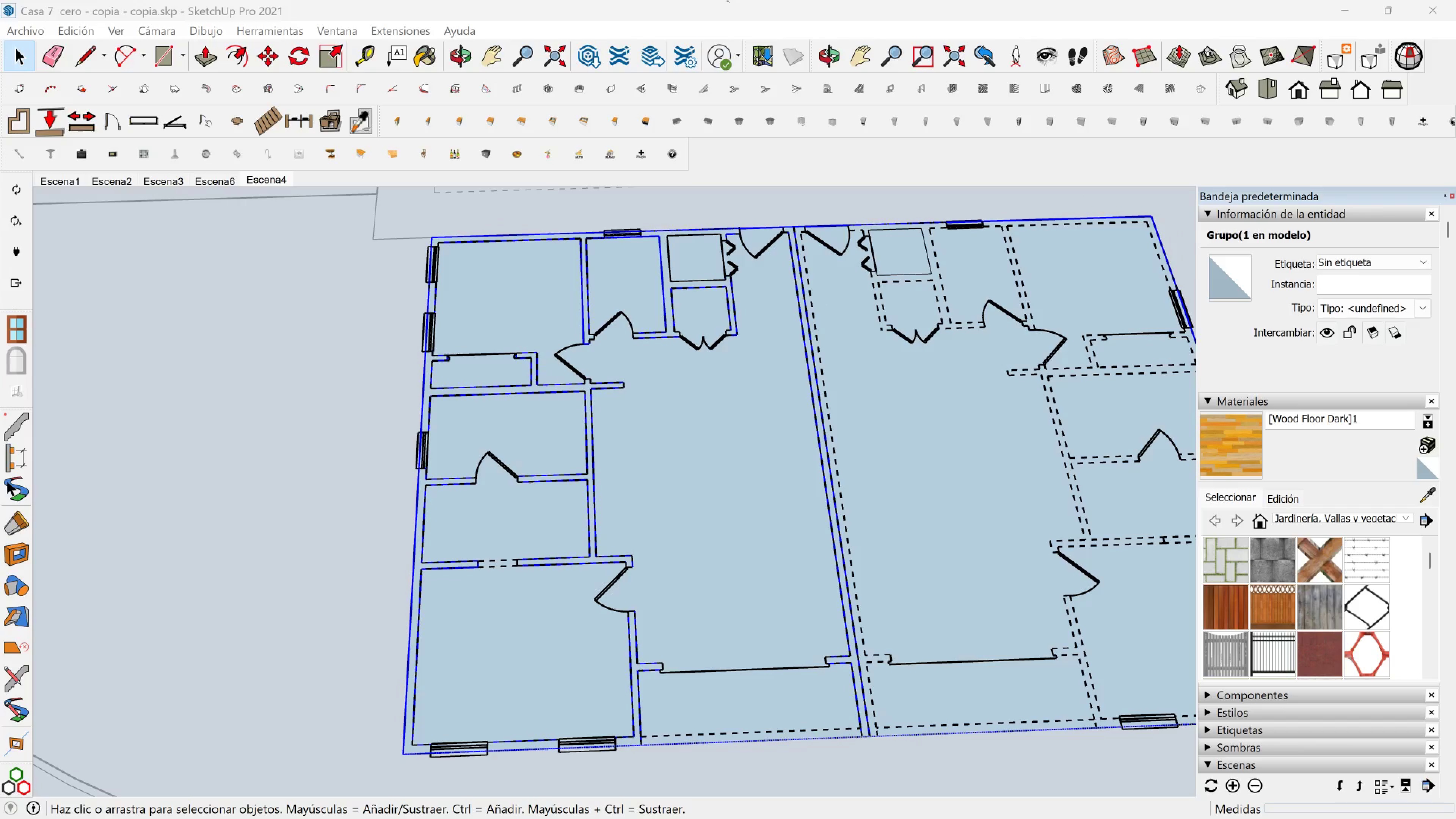 
left_click([728, 2])
 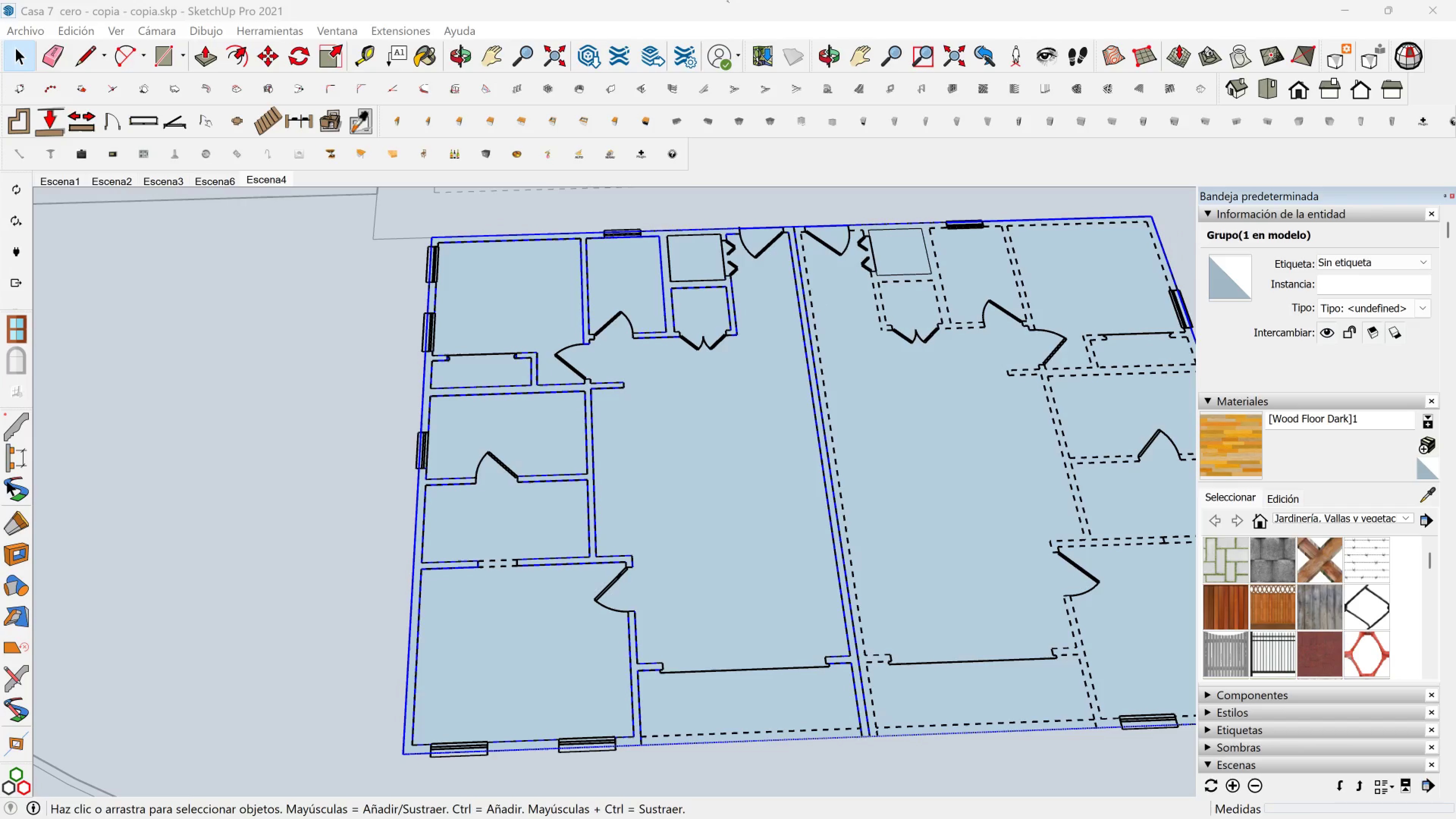 
left_click([728, 2])
 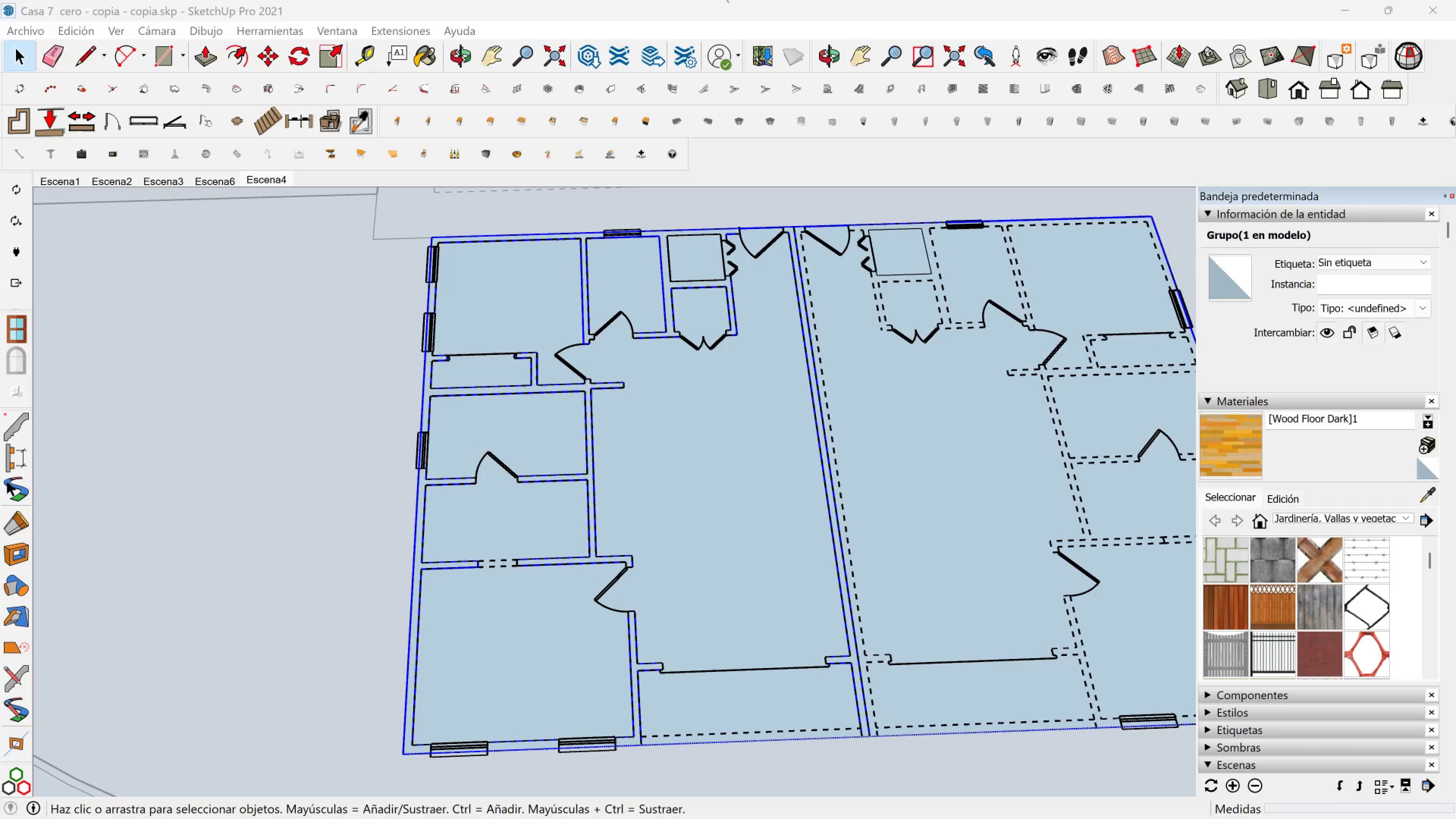 
left_click([728, 2])
 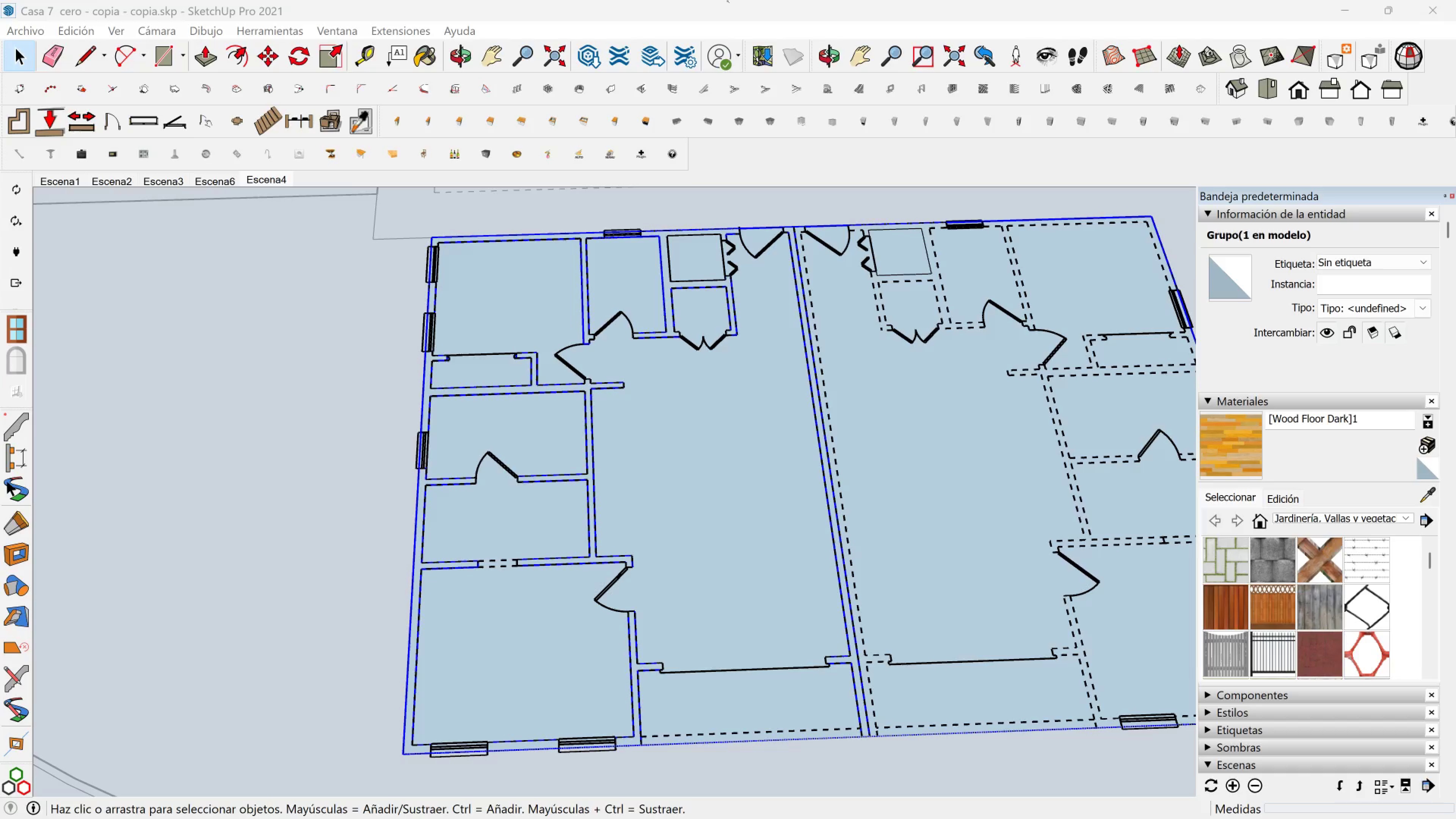 
scroll: coordinate [728, 2], scroll_direction: up, amount: 3.0
 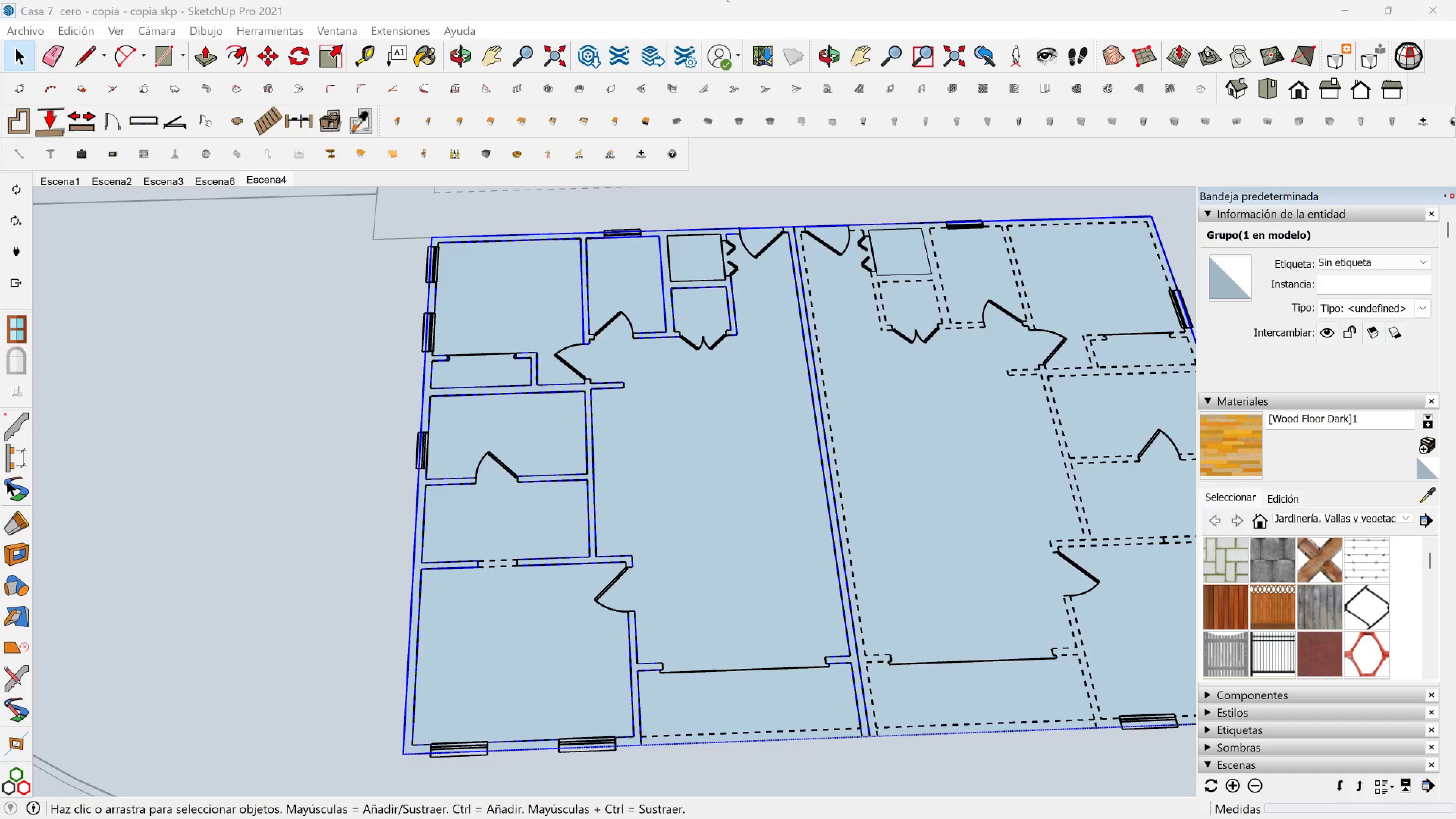 
left_click([728, 2])
 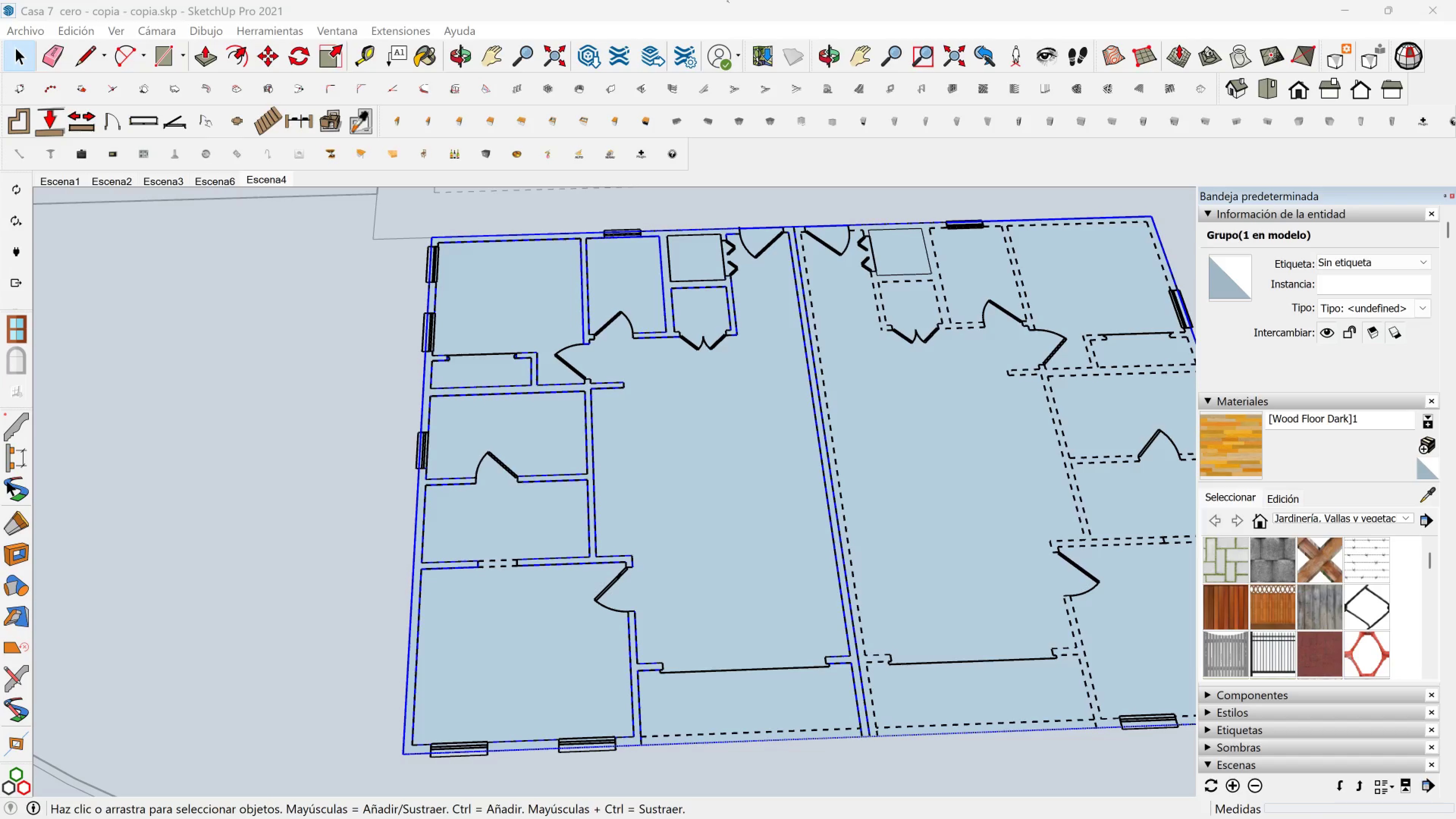 
scroll: coordinate [728, 2], scroll_direction: down, amount: 4.0
 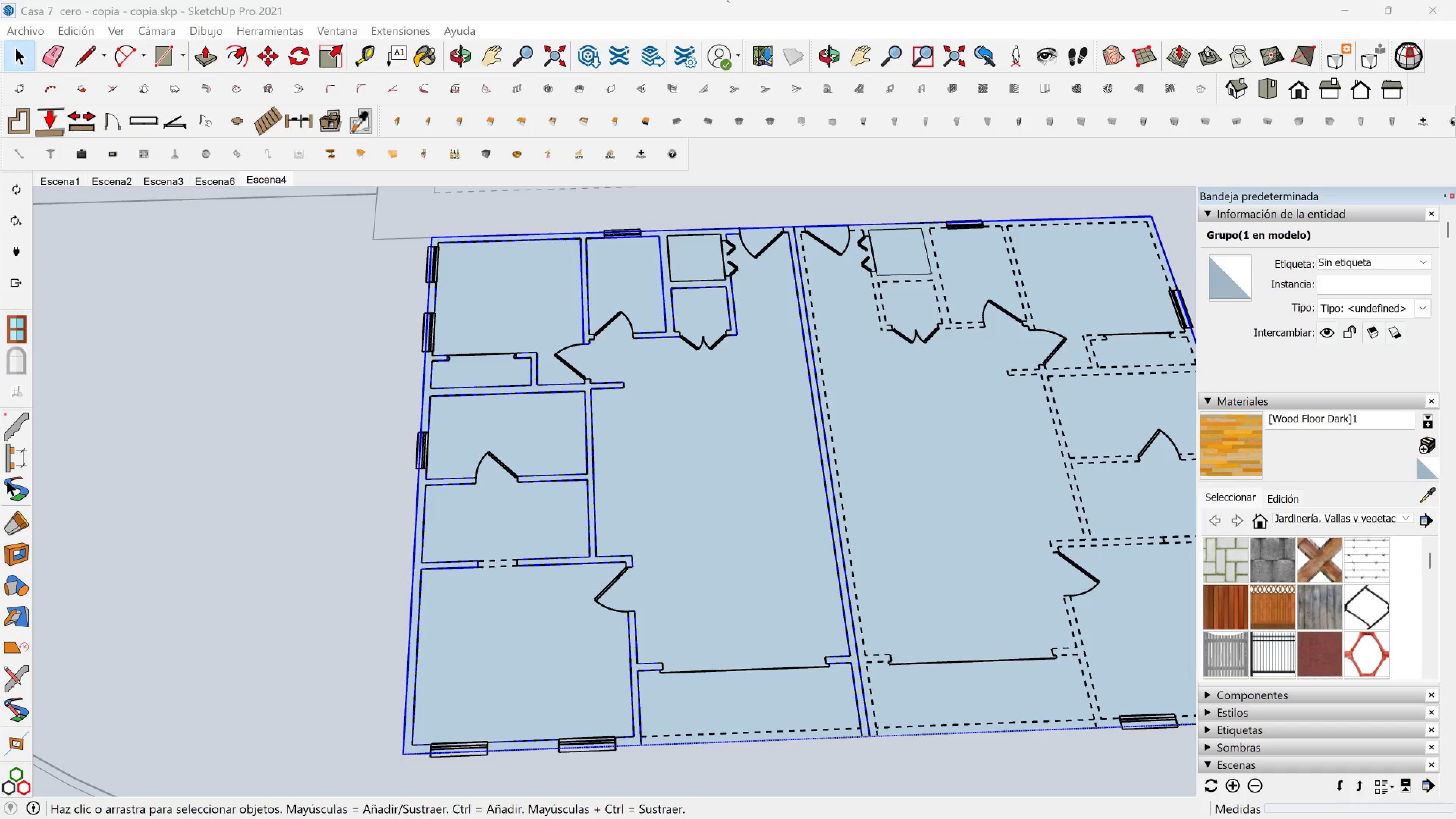 
left_click([728, 2])
 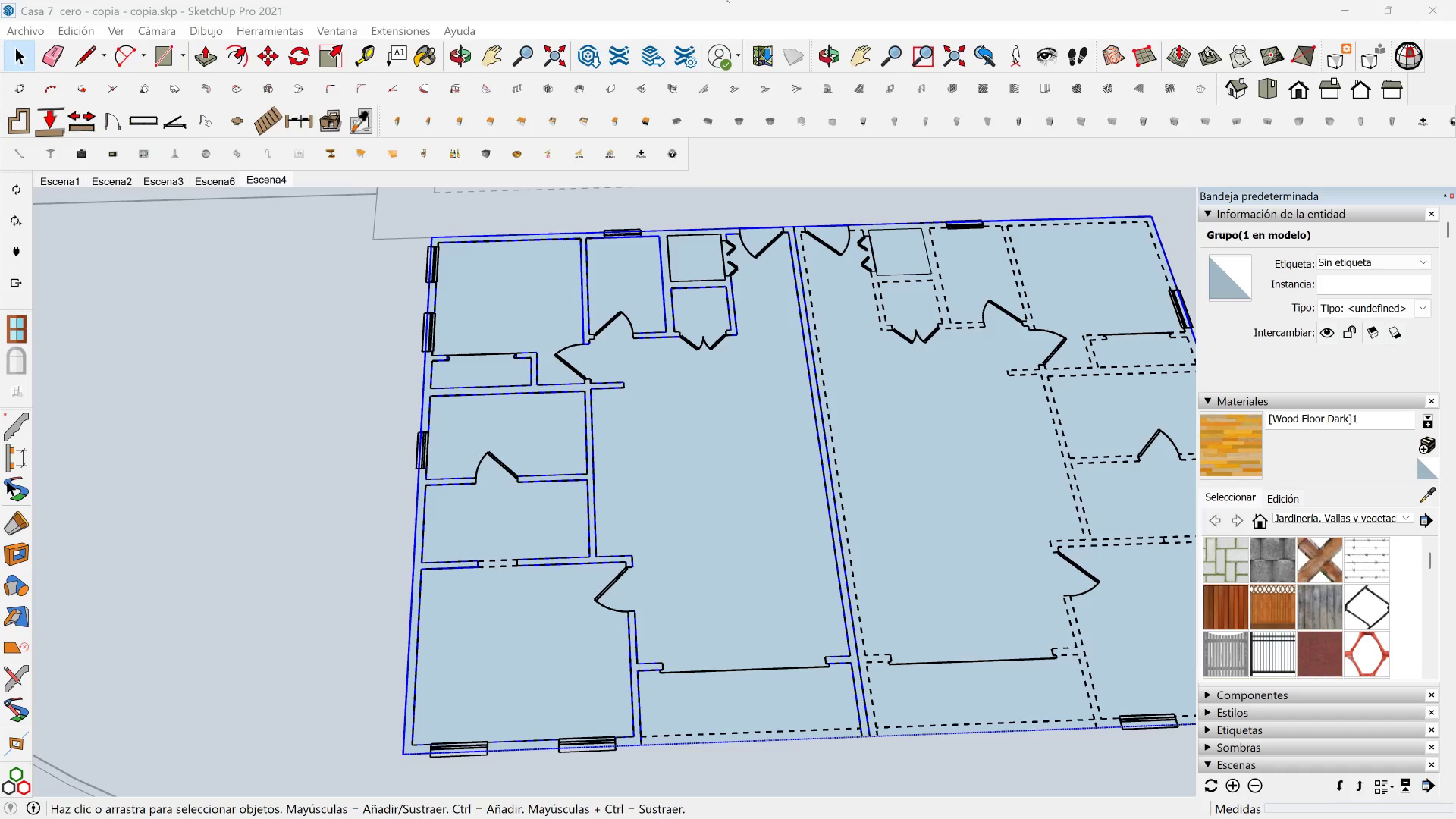 
left_click([728, 2])
 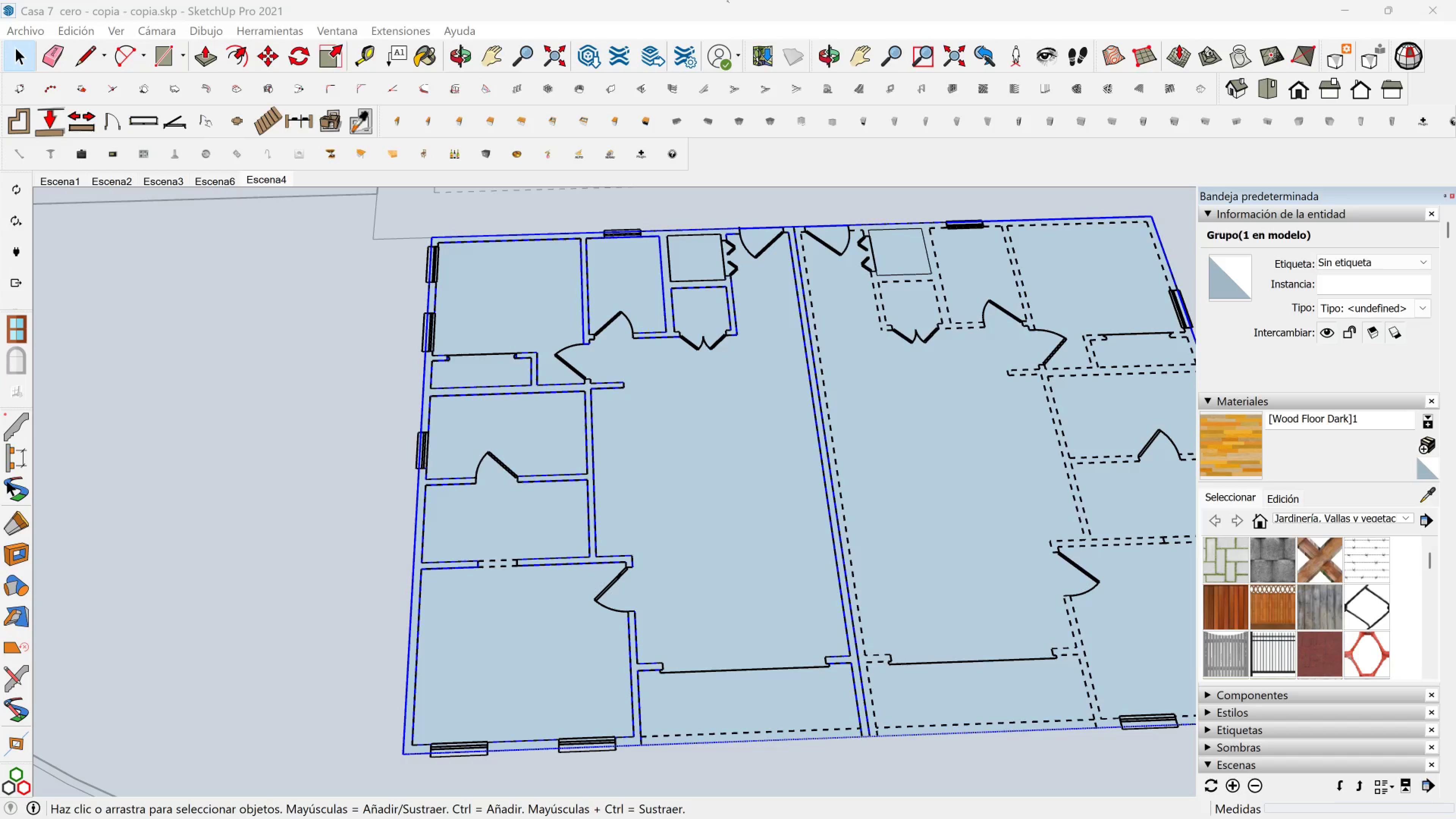 
left_click([728, 2])
 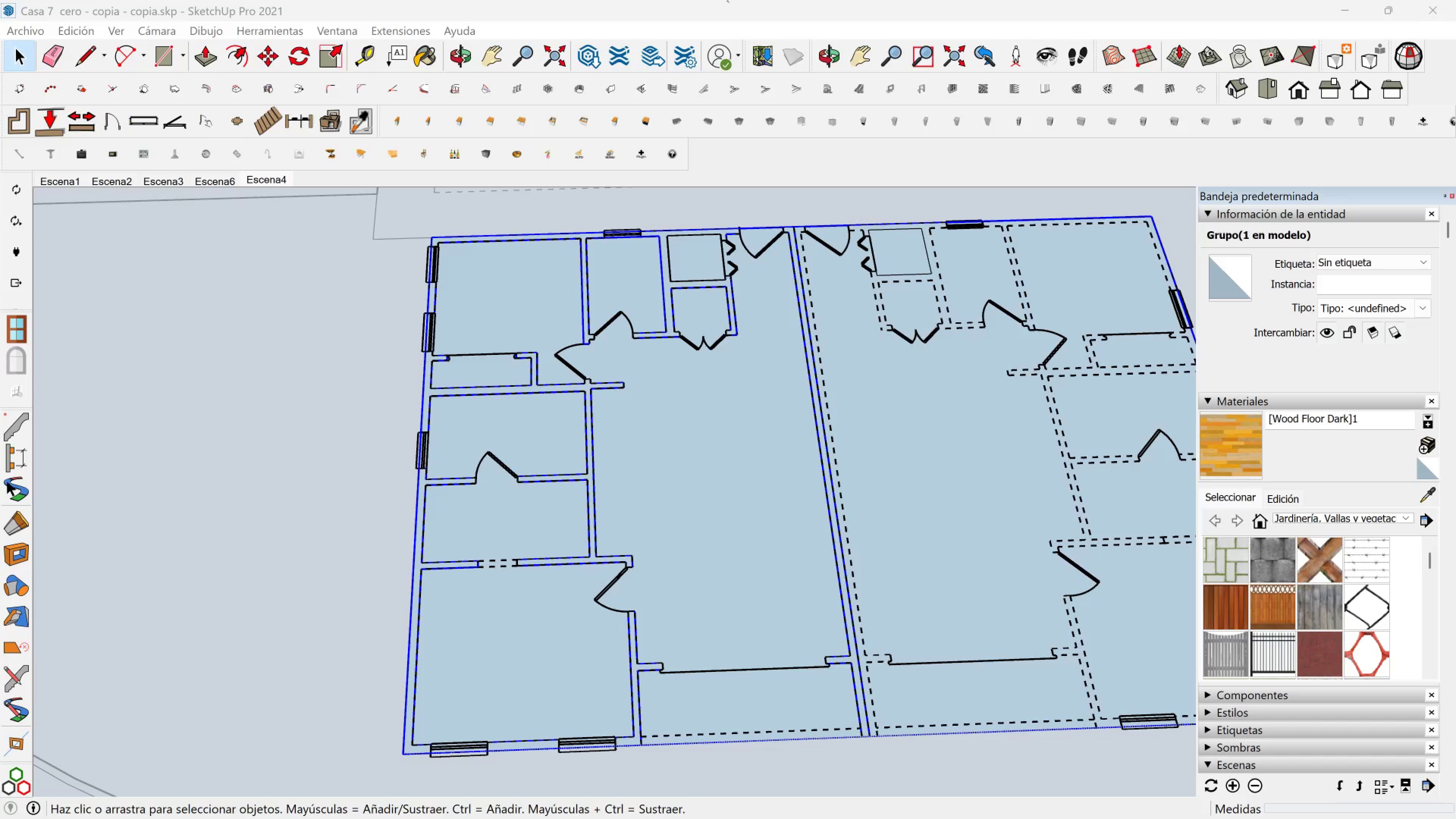 
left_click([728, 2])
 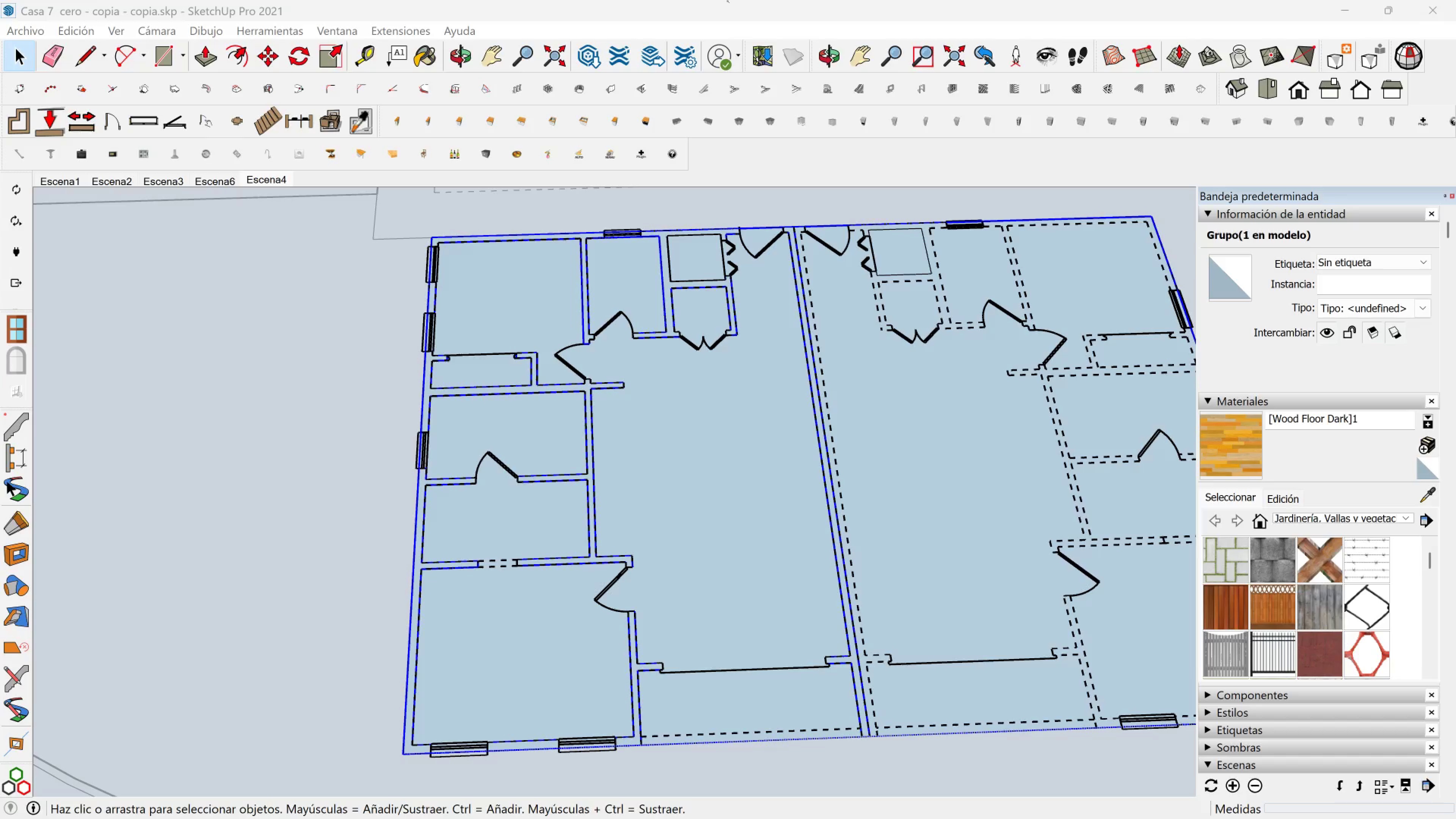 
left_click([728, 2])
 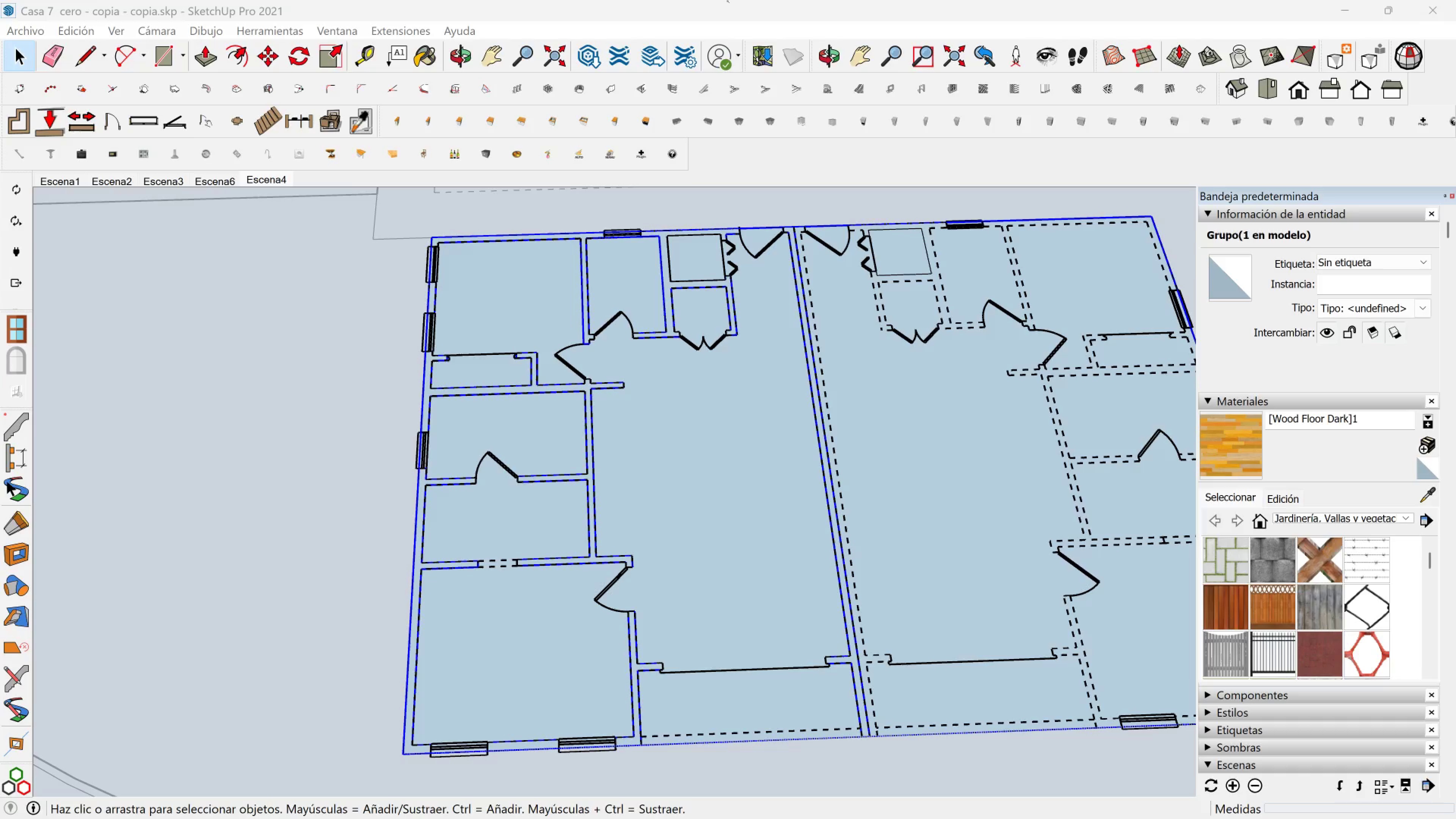 
left_click([728, 2])
 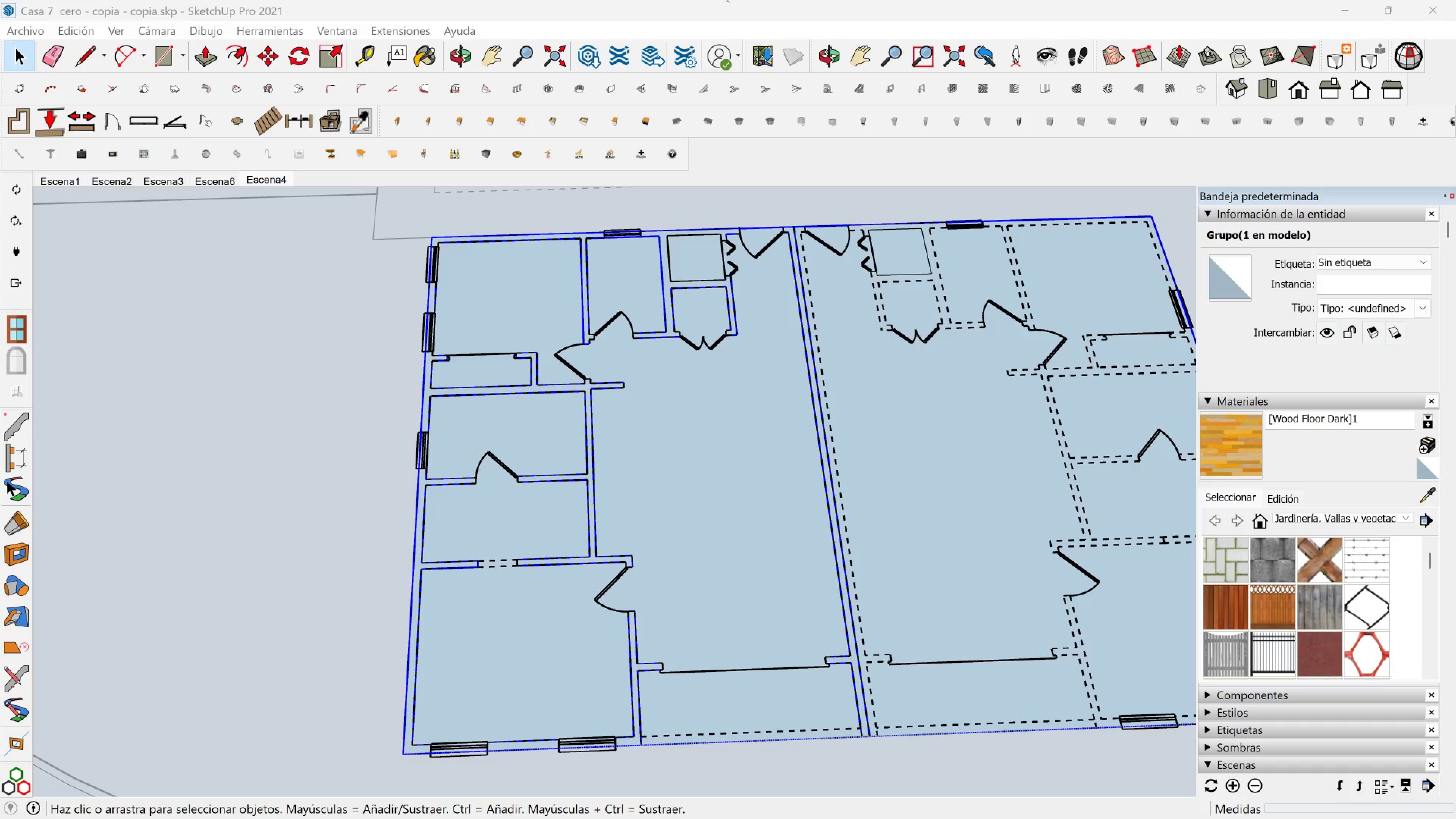 
left_click([728, 2])
 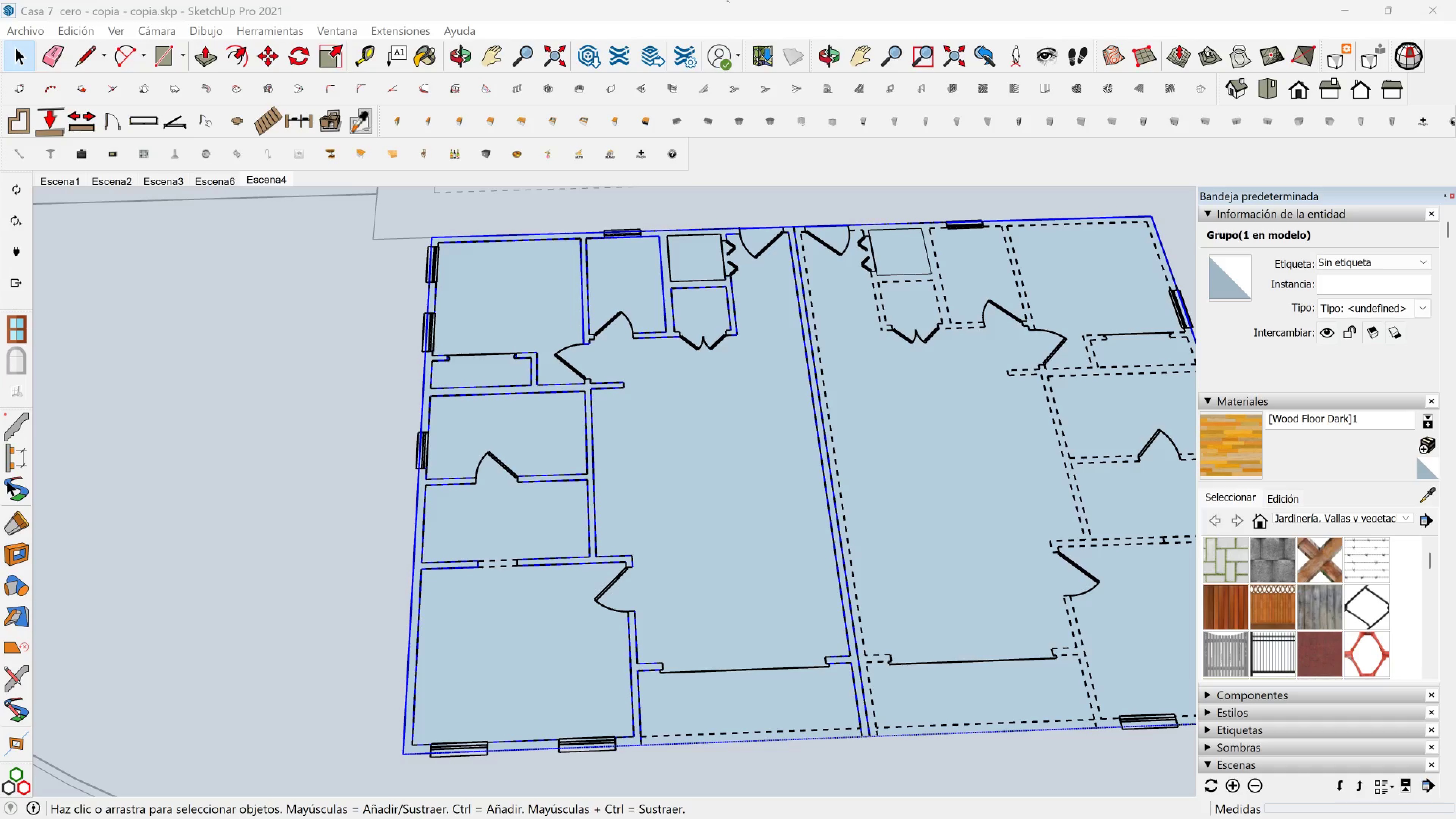 
left_click([728, 2])
 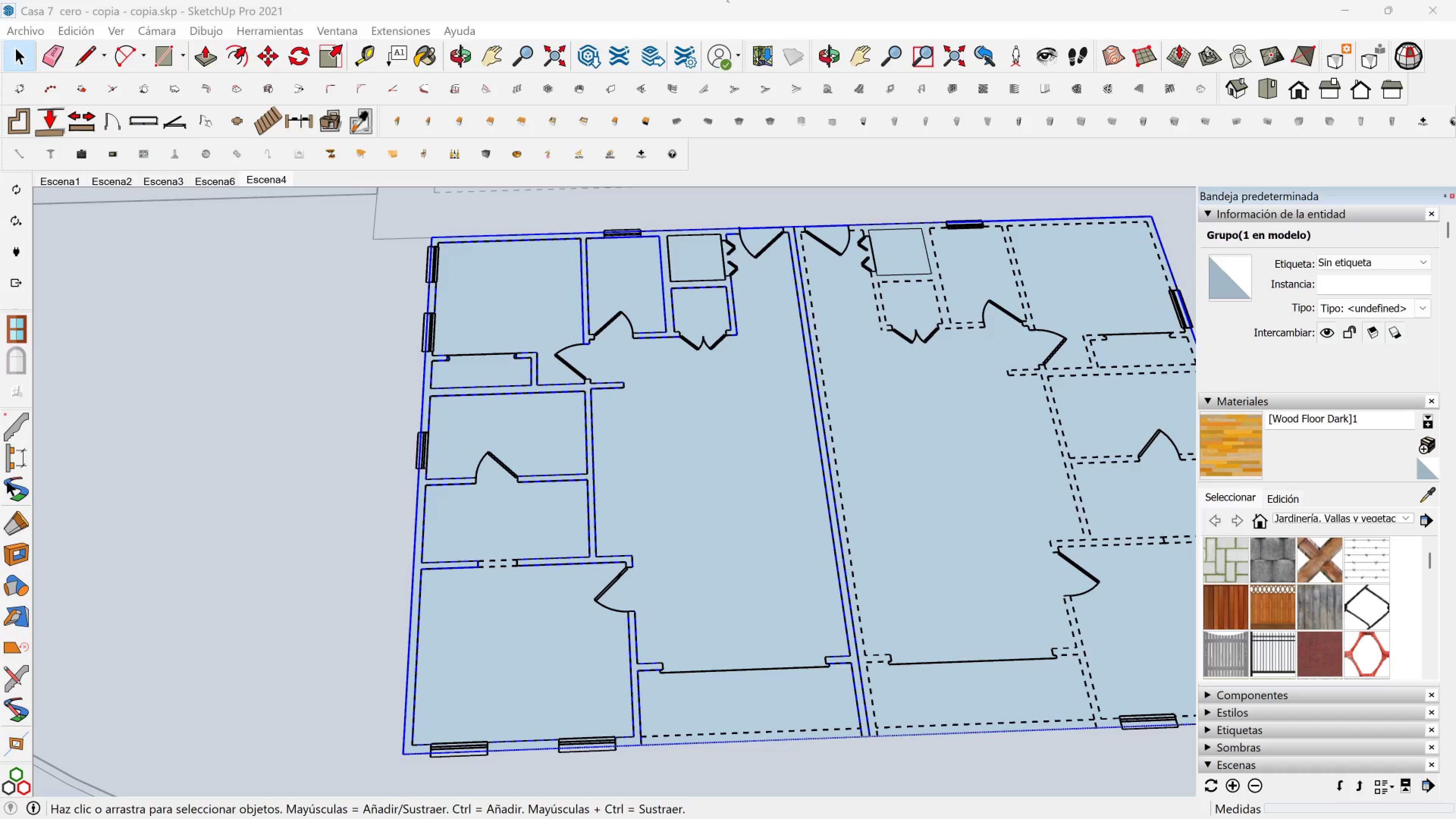 
left_click([728, 2])
 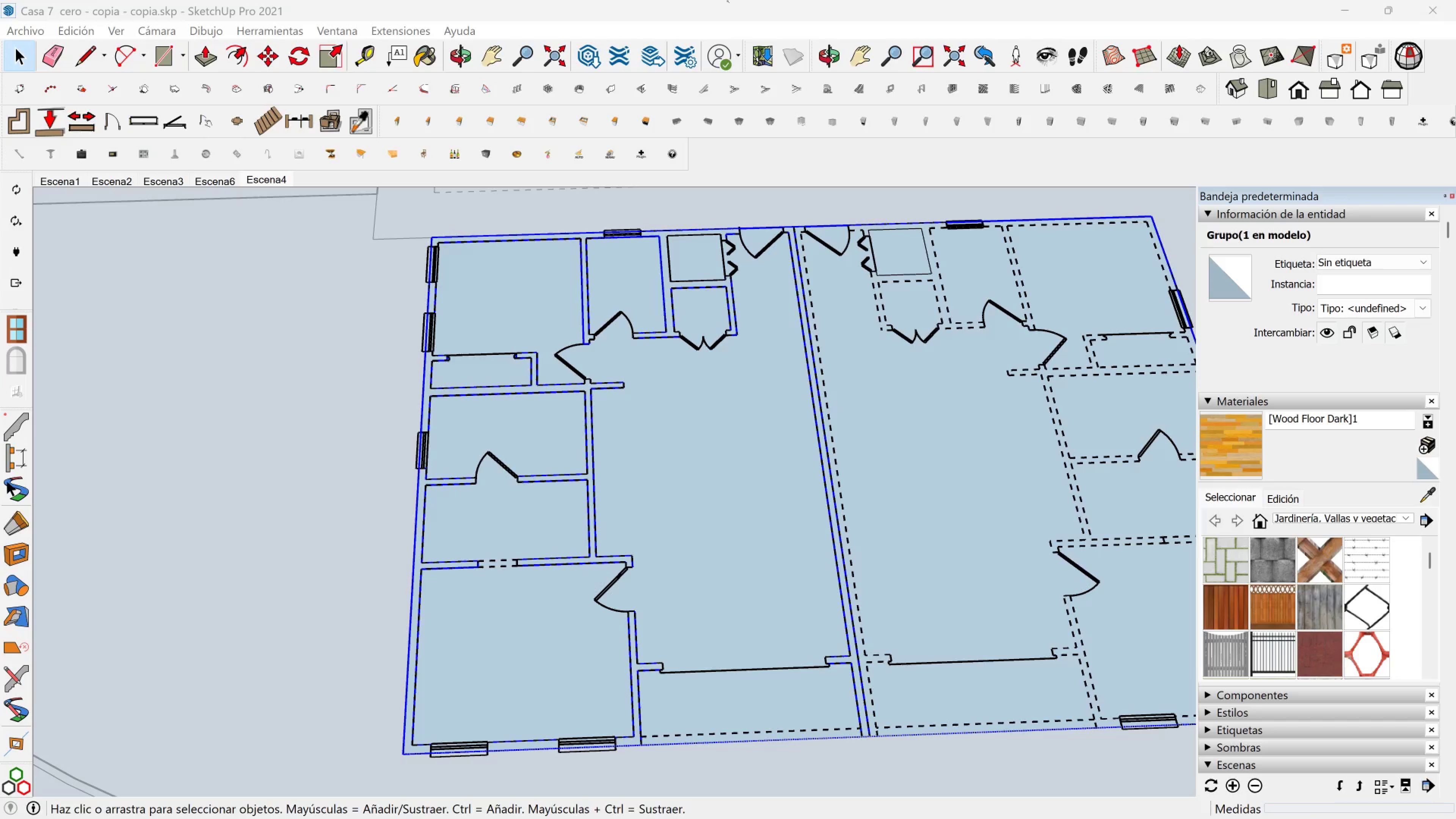 
left_click([728, 2])
 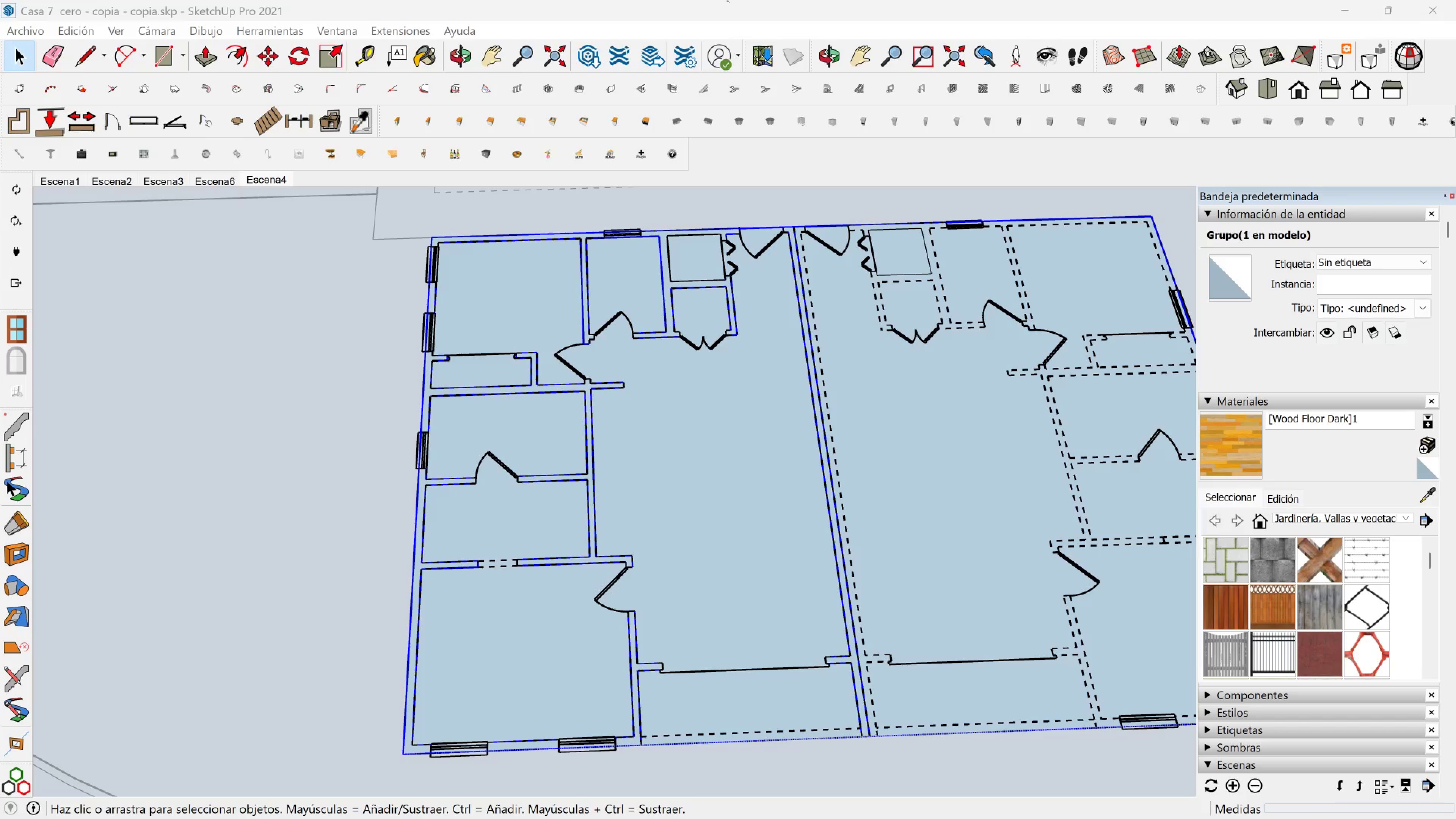 
left_click([728, 2])
 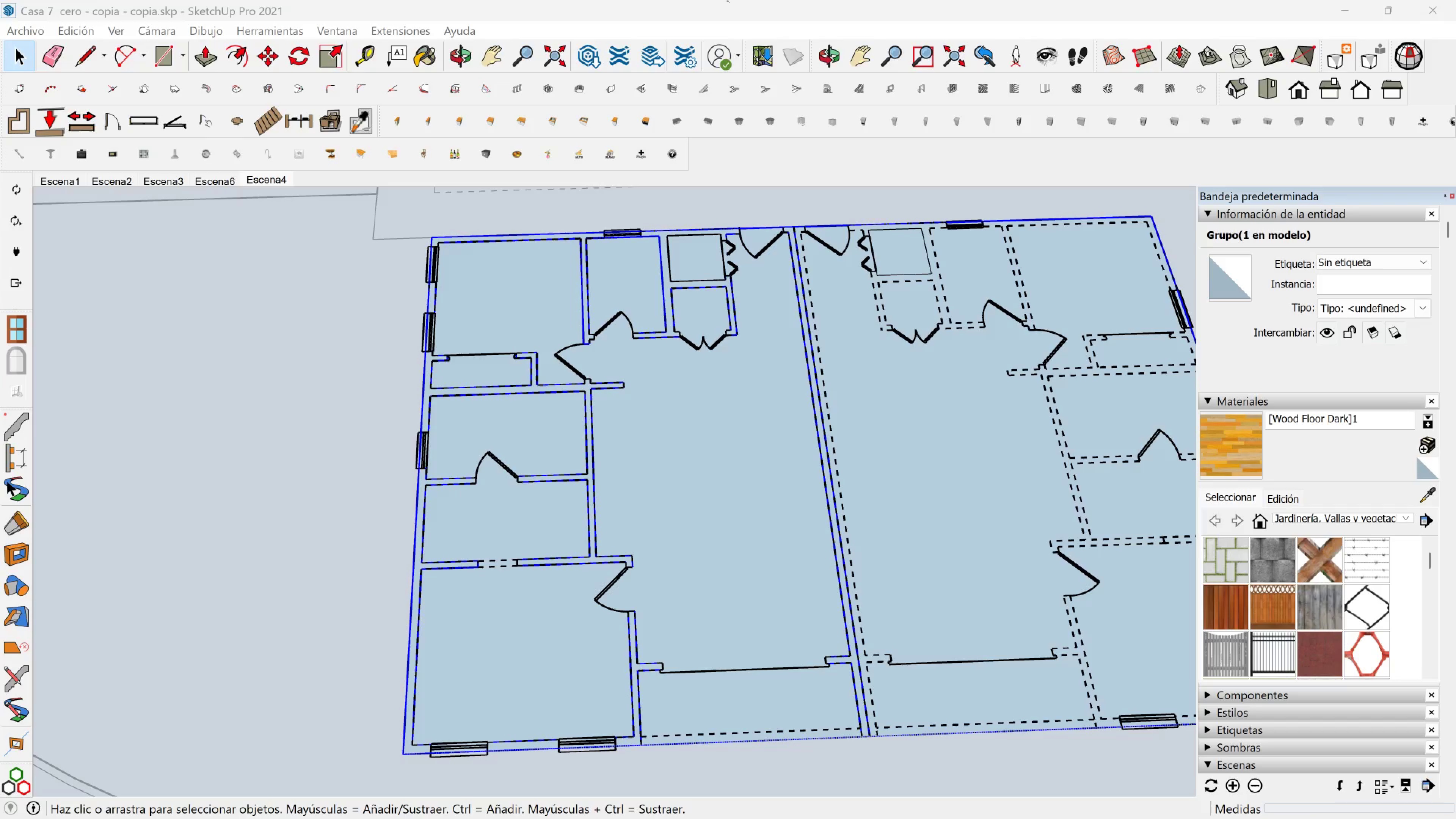 
left_click([728, 2])
 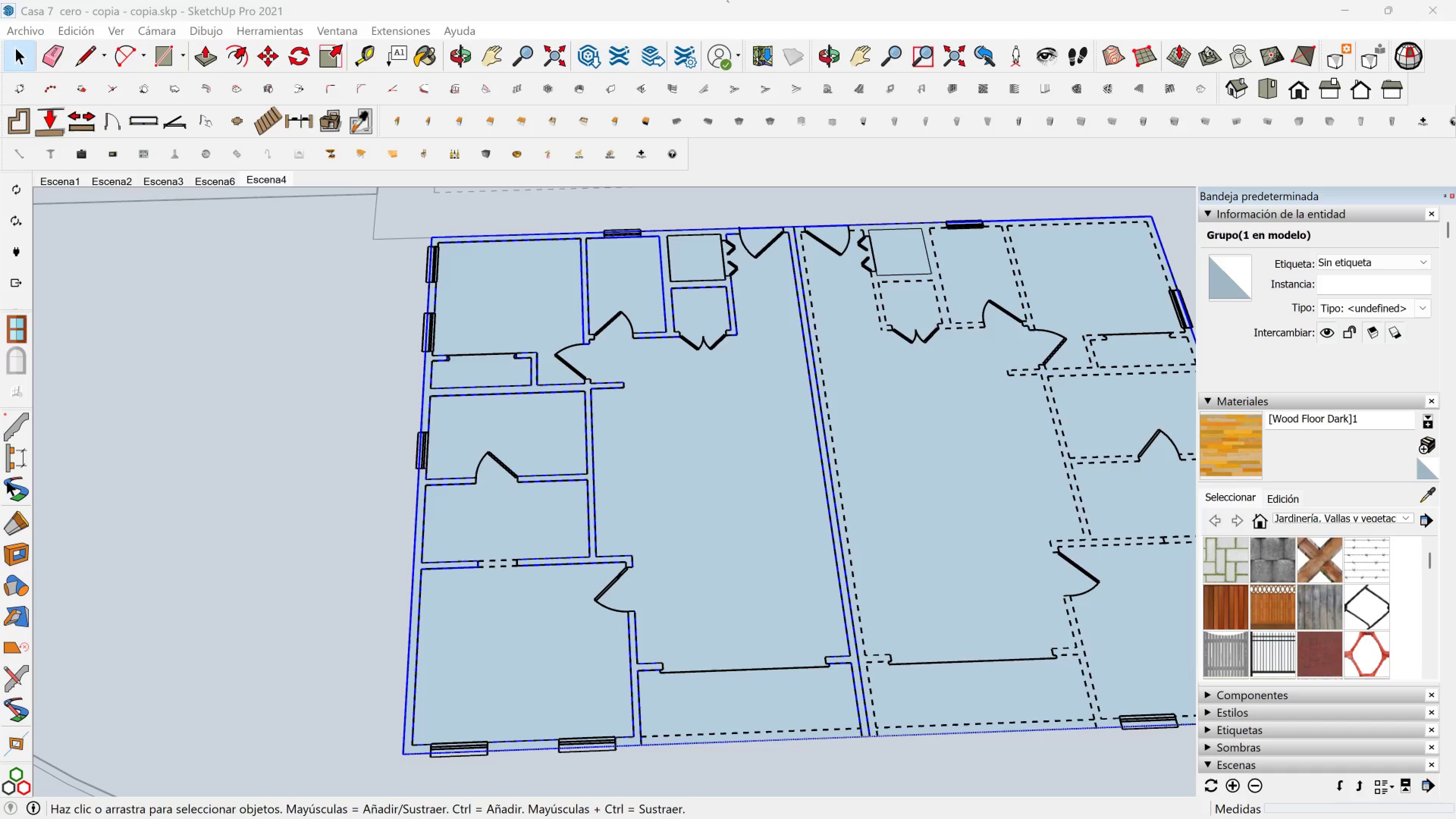 
scroll: coordinate [728, 2], scroll_direction: up, amount: 1.0
 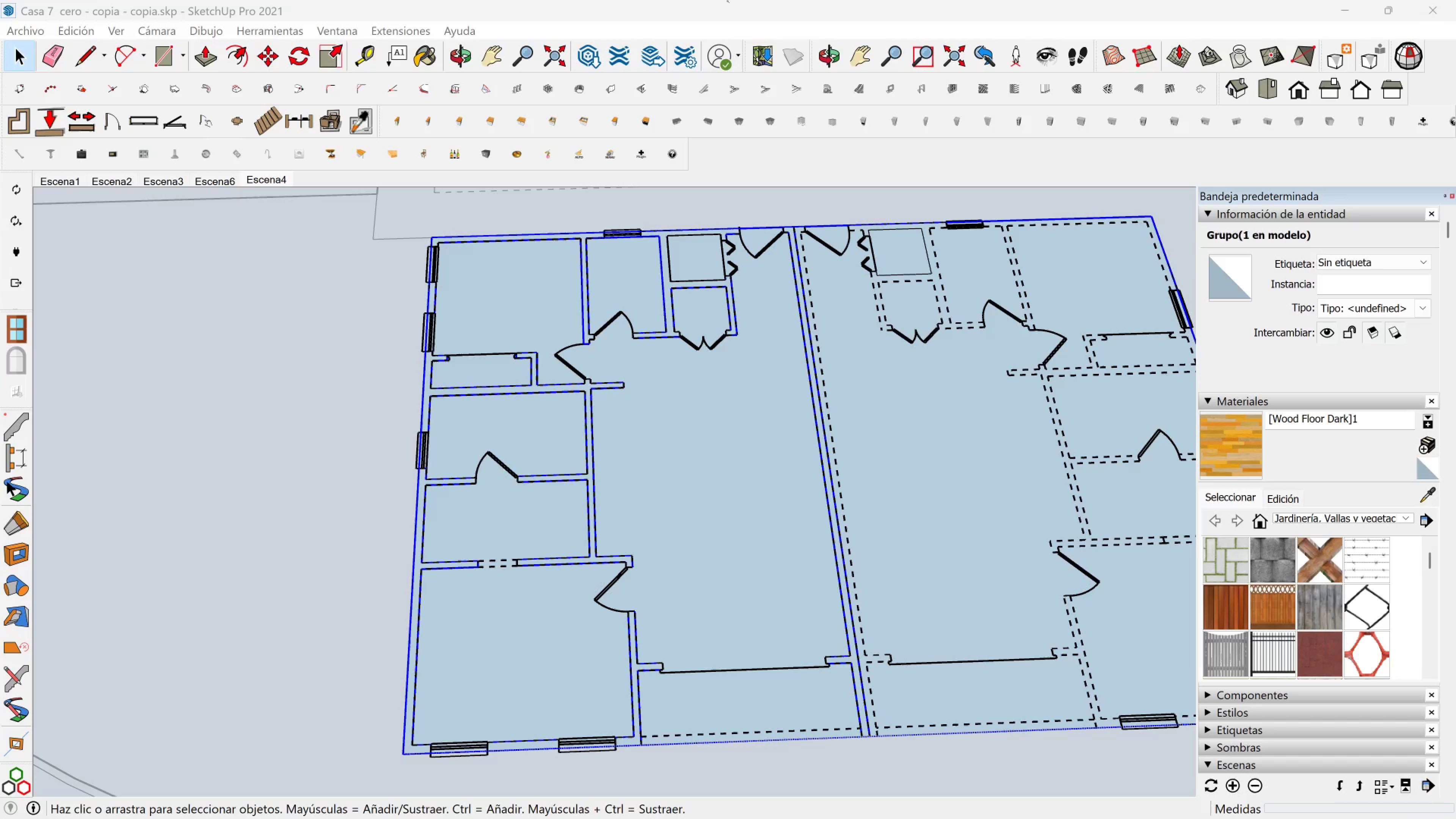 
wait(10.41)
 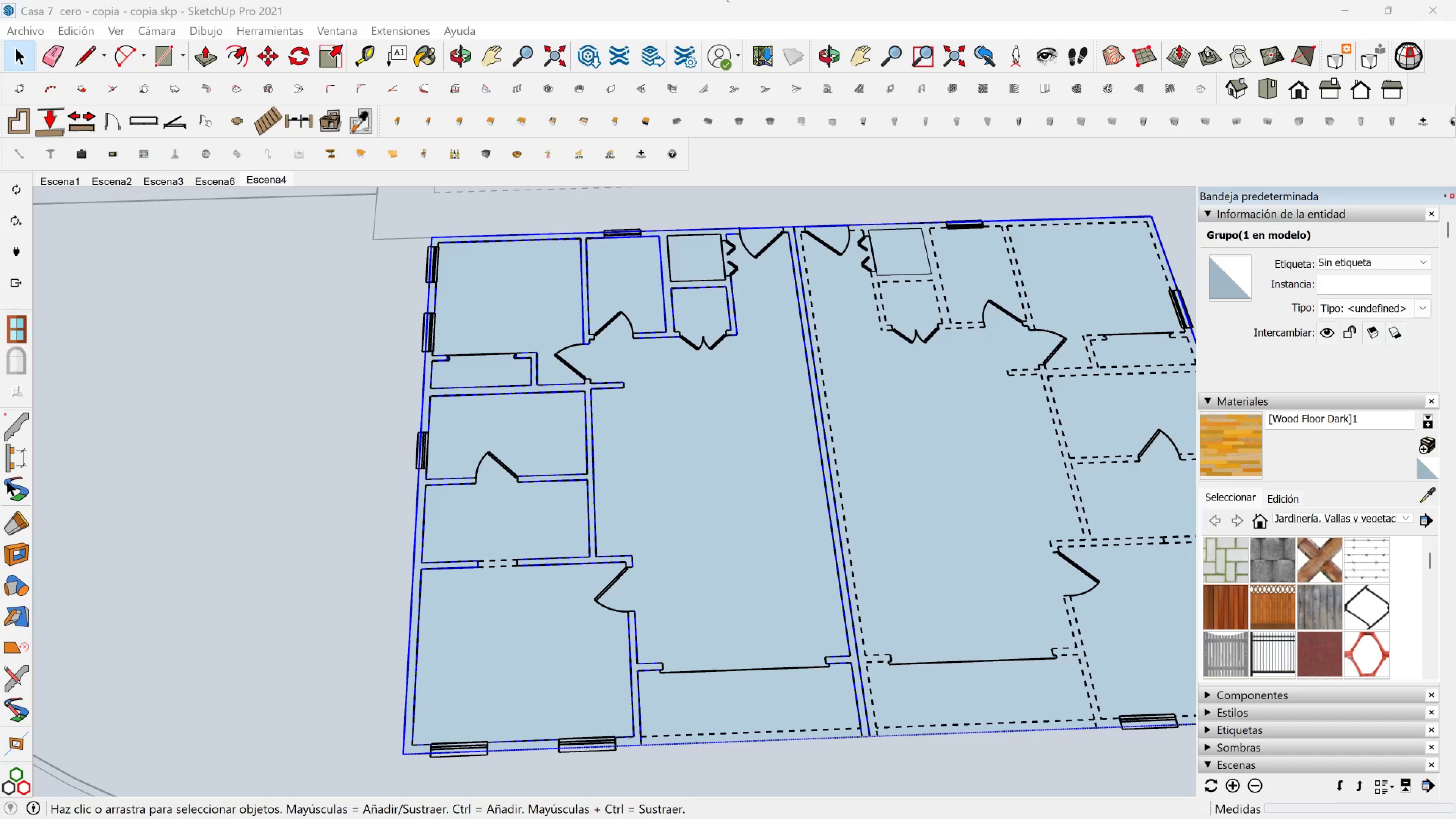 
scroll: coordinate [834, 678], scroll_direction: up, amount: 3.0
 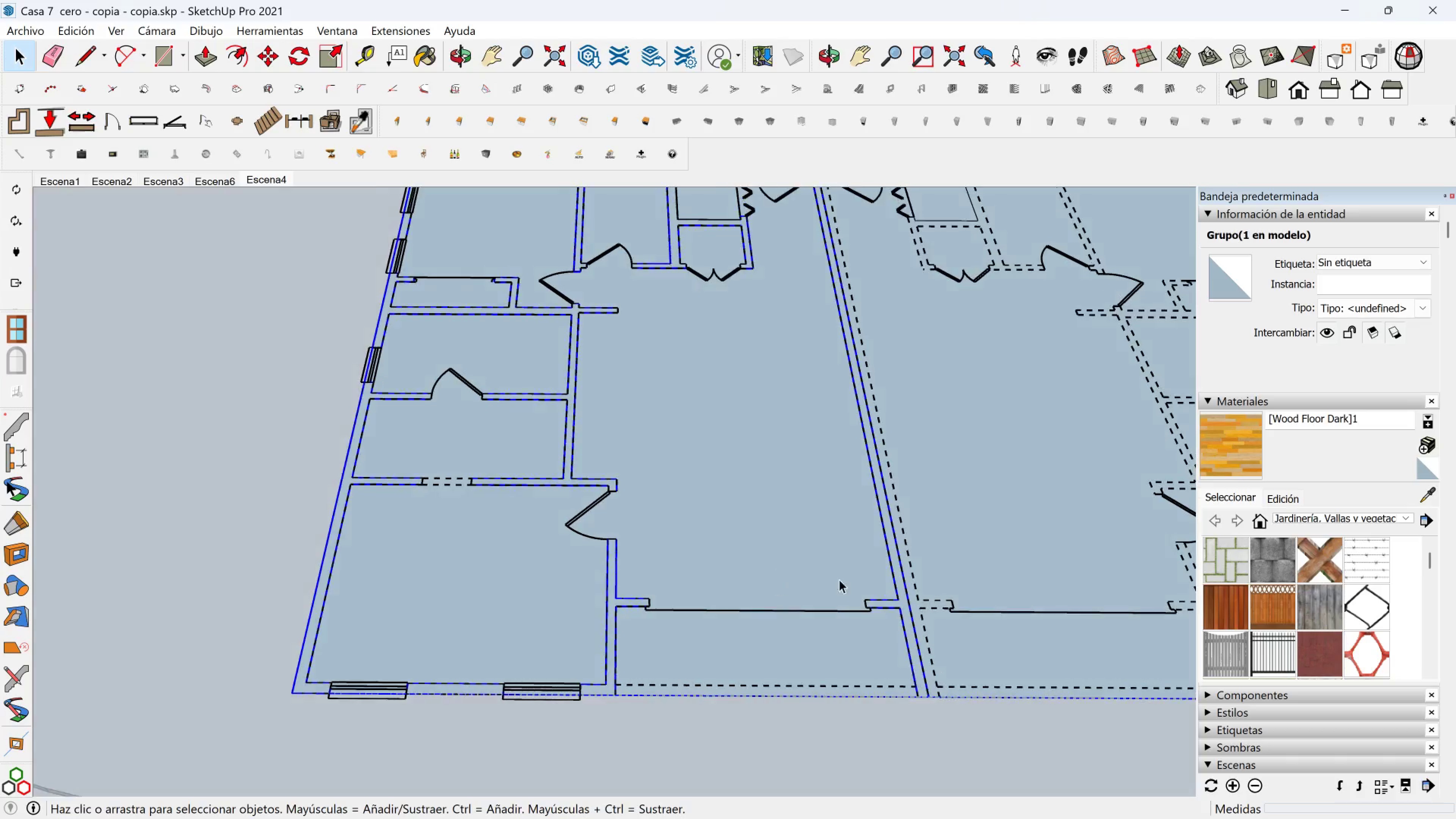 
scroll: coordinate [877, 621], scroll_direction: down, amount: 1.0
 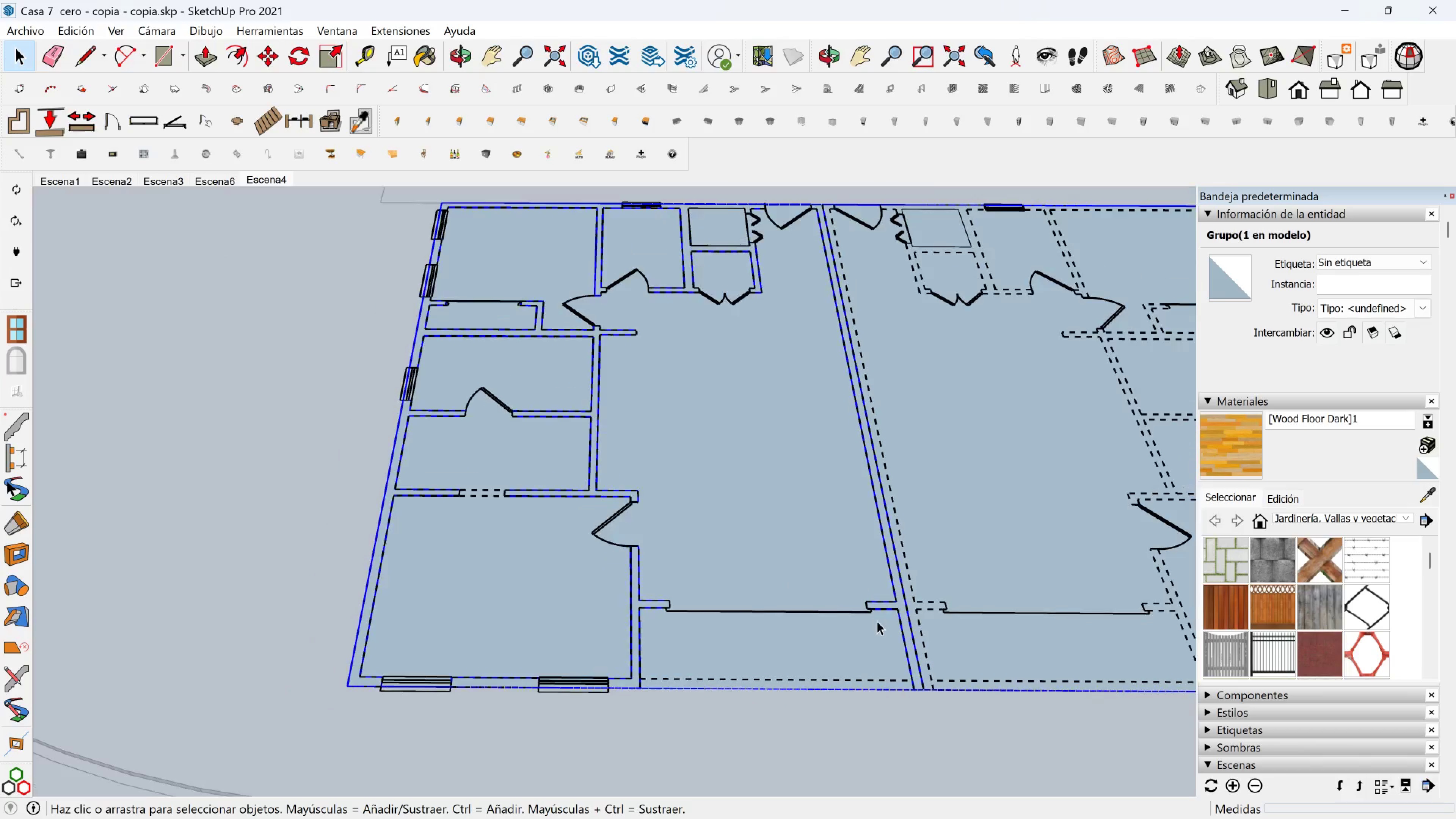 
hold_key(key=ShiftLeft, duration=0.54)
 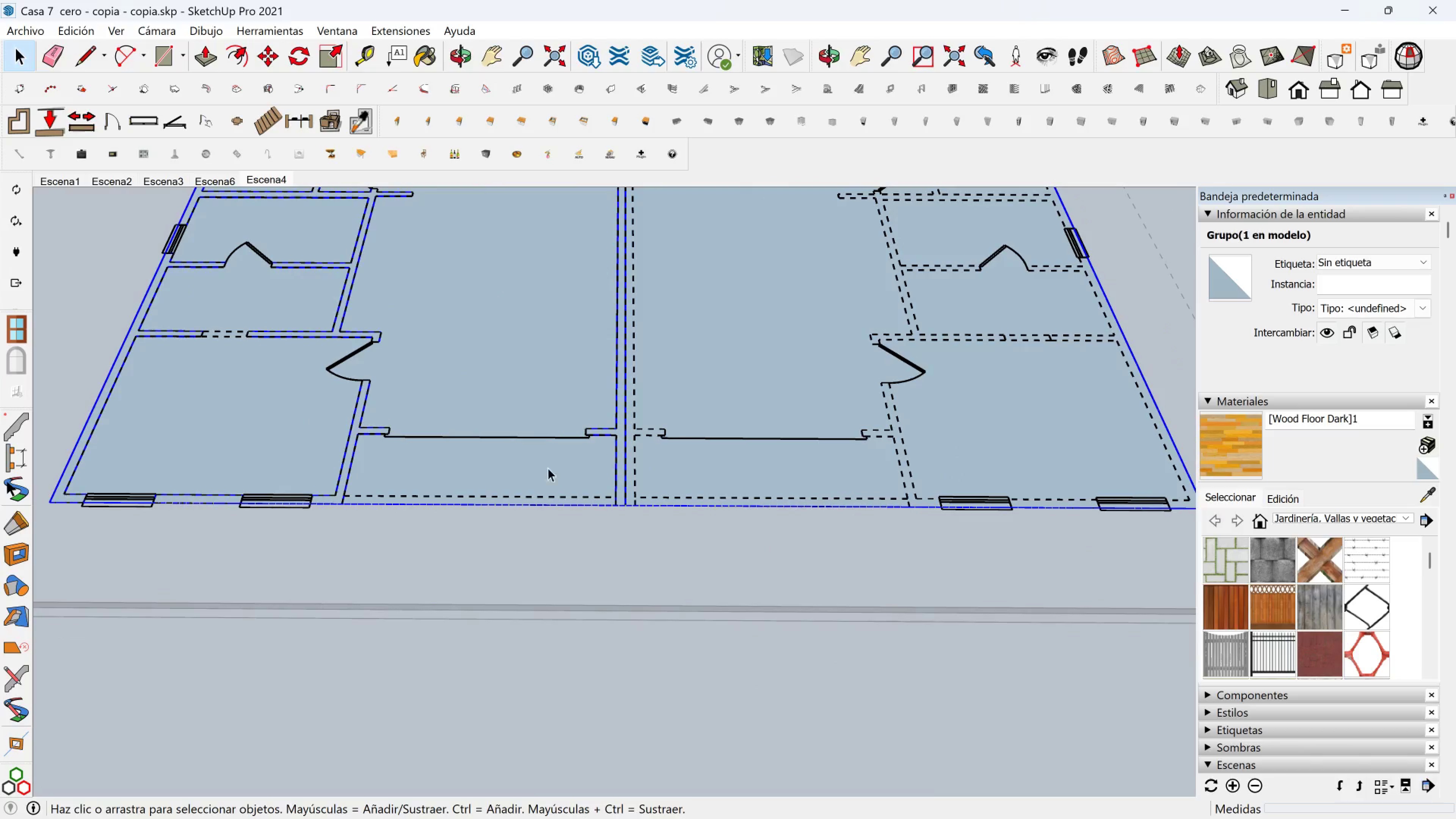 
scroll: coordinate [362, 477], scroll_direction: up, amount: 5.0
 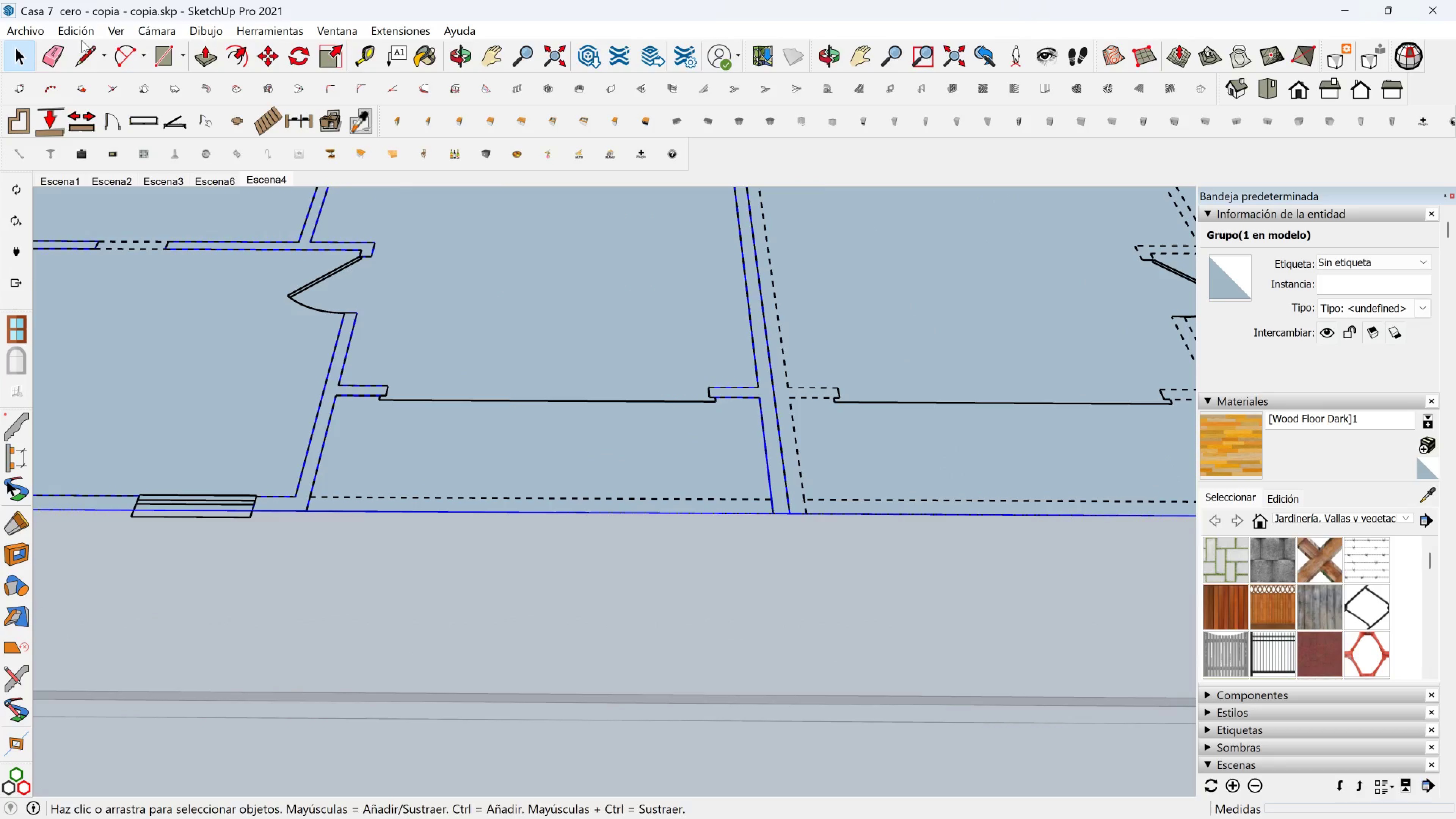 
left_click([75, 48])
 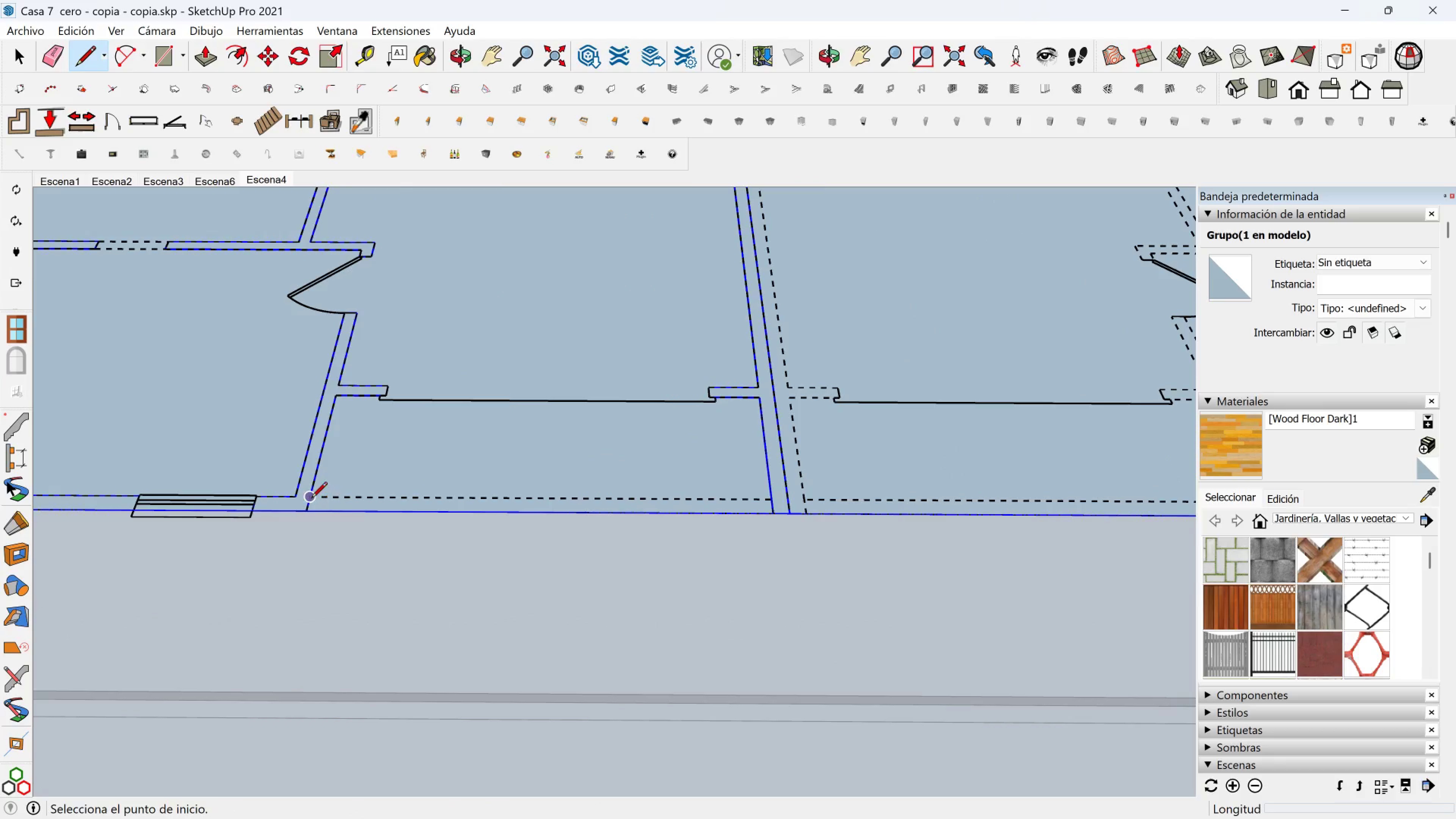 
left_click([311, 499])
 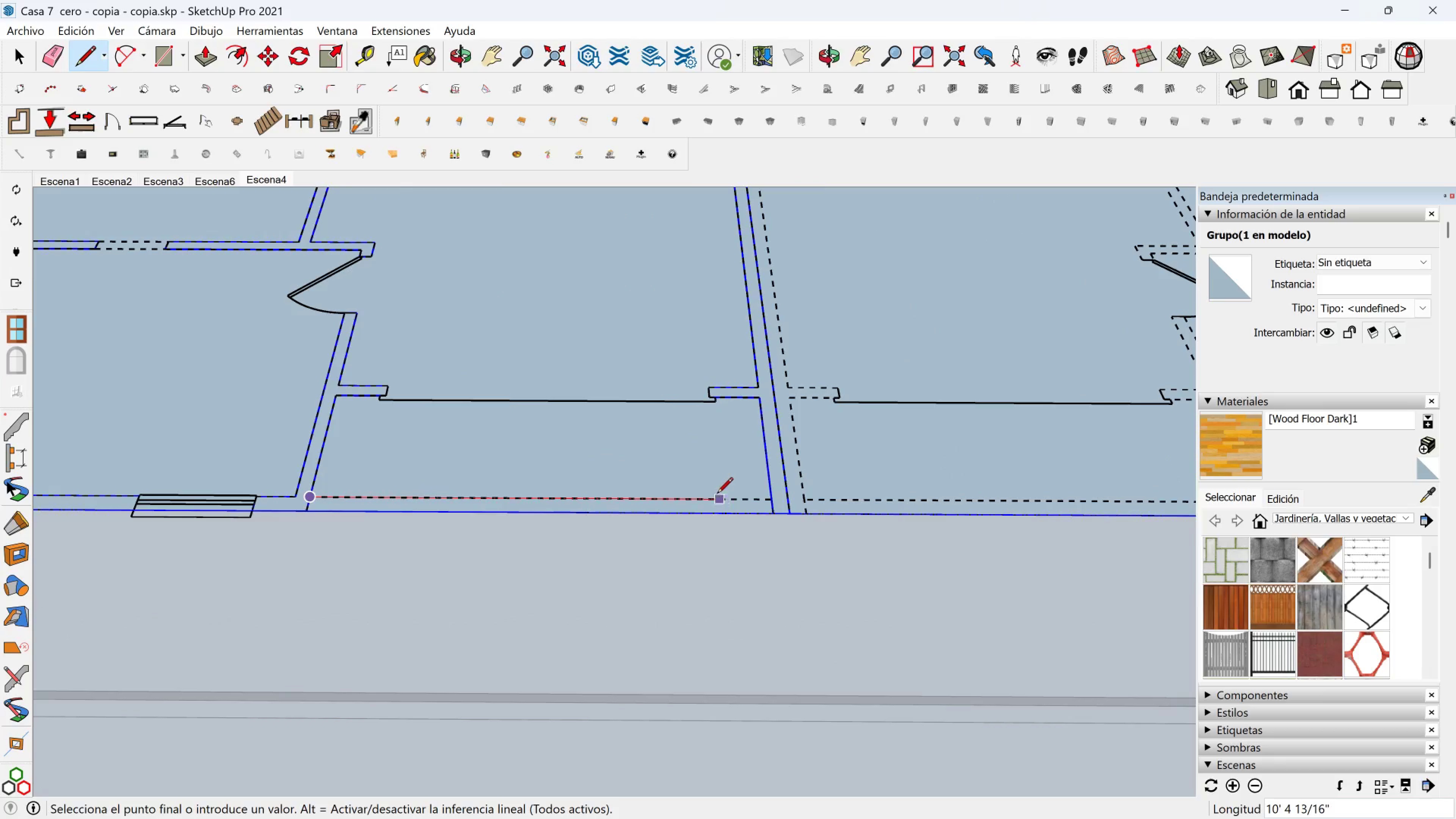 
key(Space)
 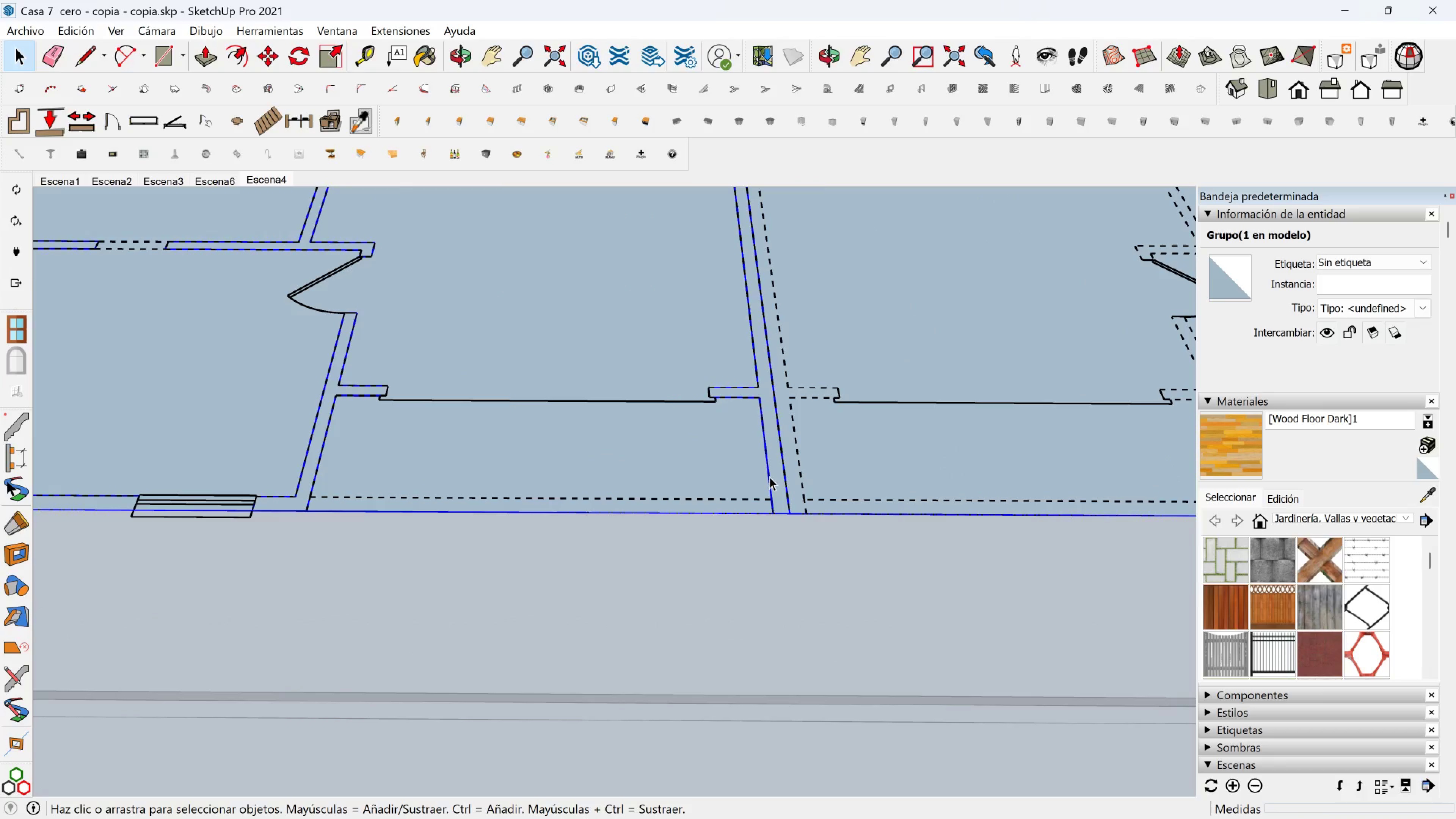 
double_click([769, 477])
 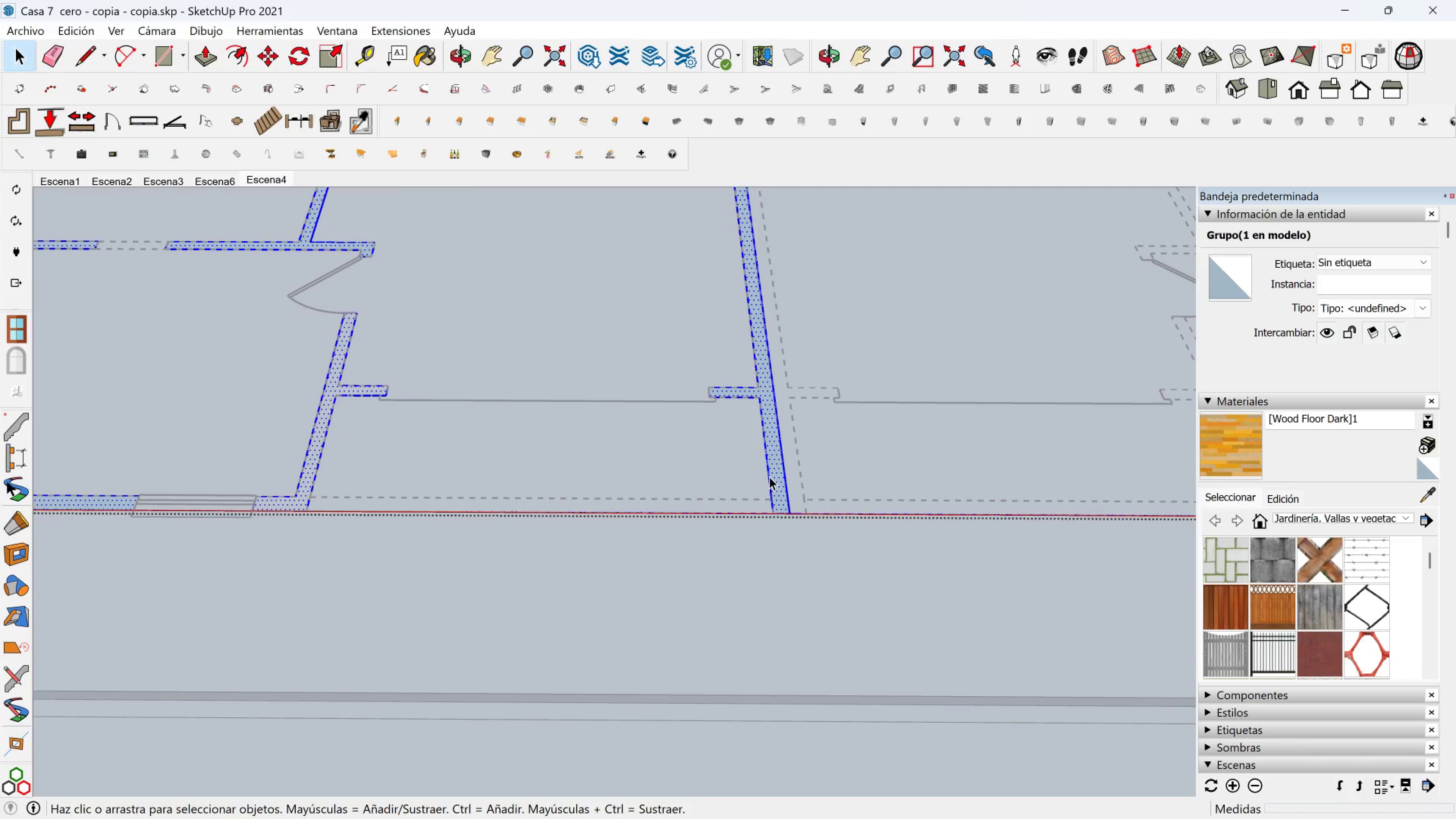 
triple_click([769, 477])
 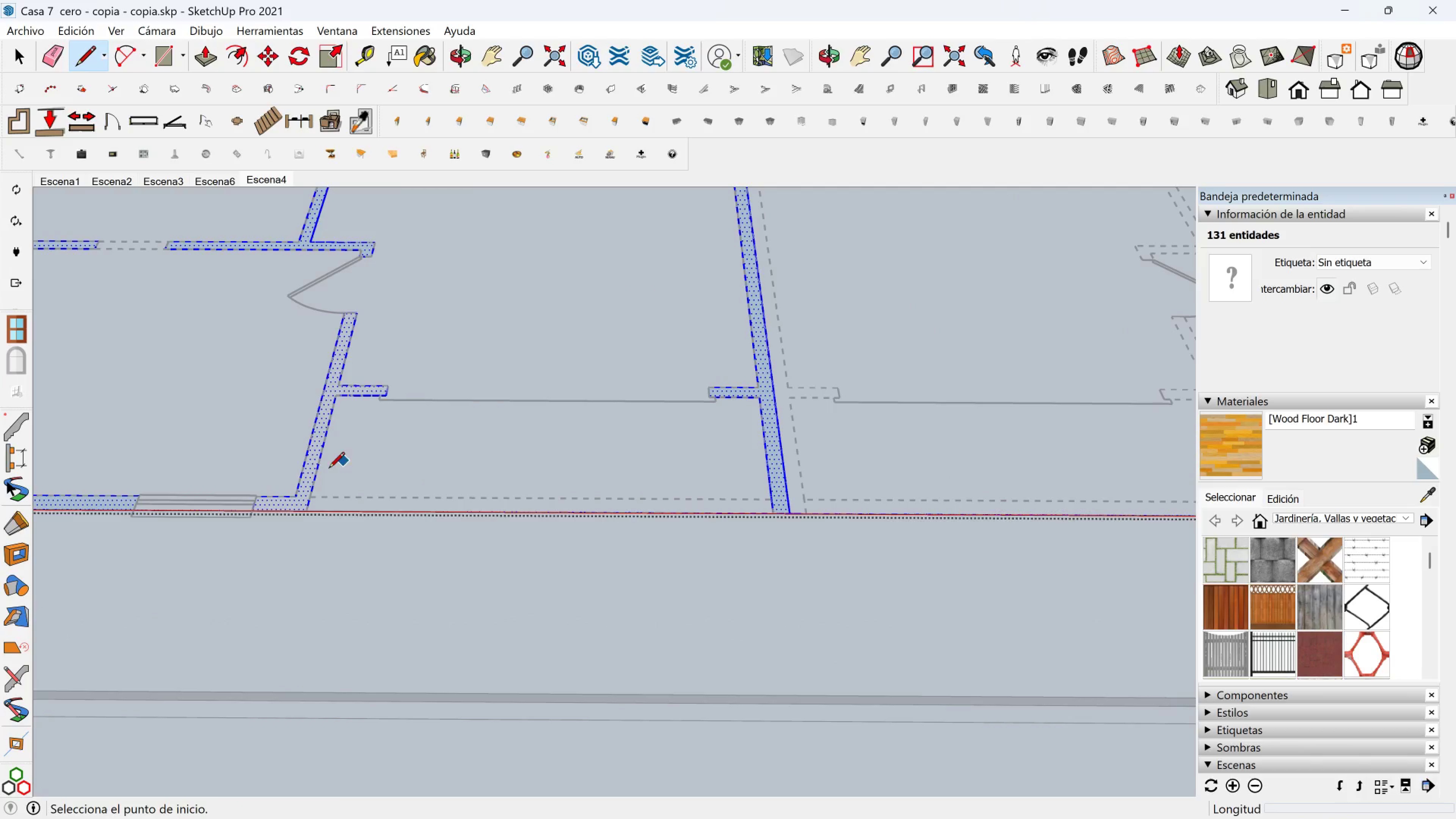 
left_click([311, 497])
 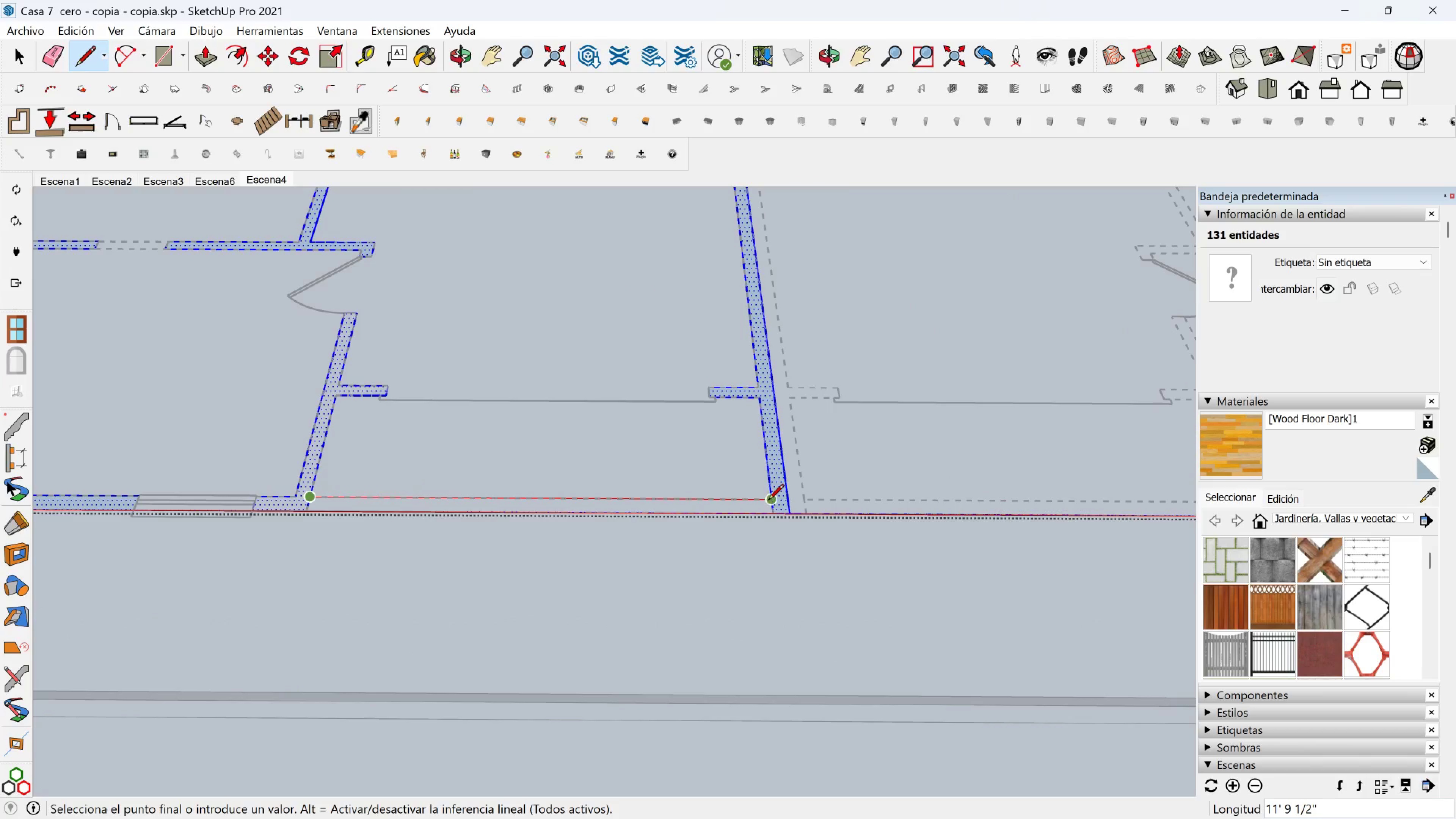 
left_click([768, 501])
 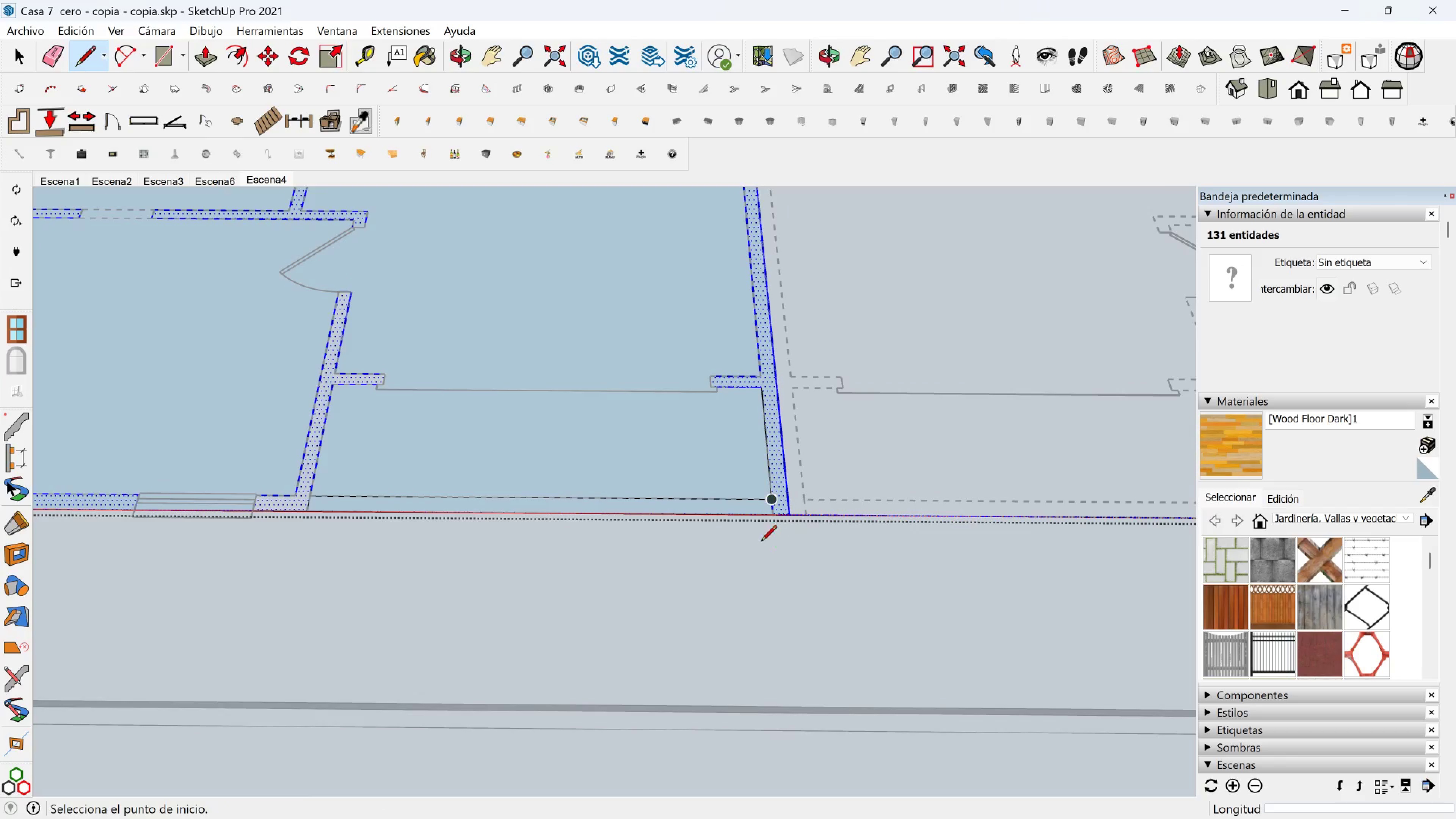 
key(Space)
 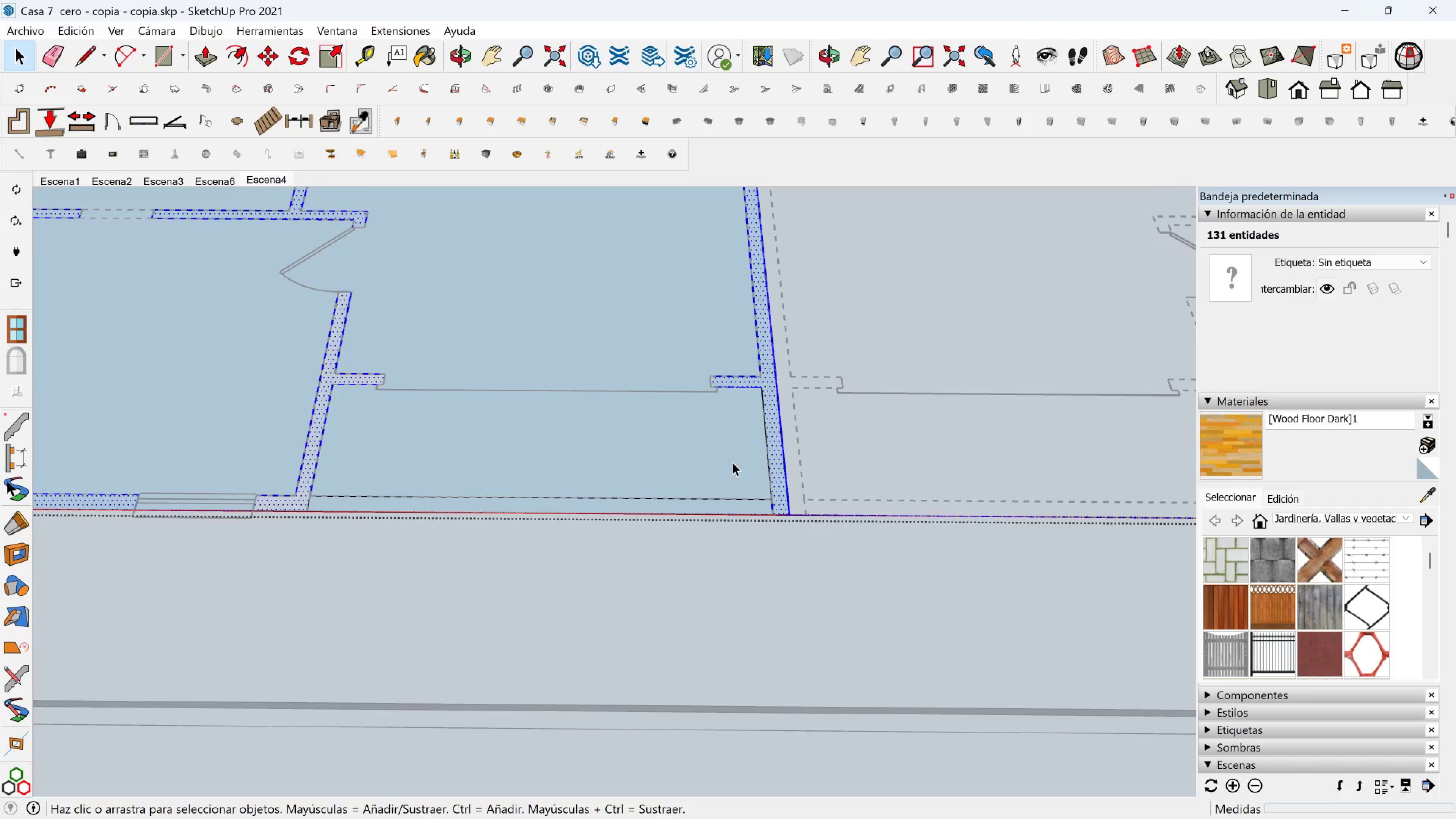 
left_click([733, 462])
 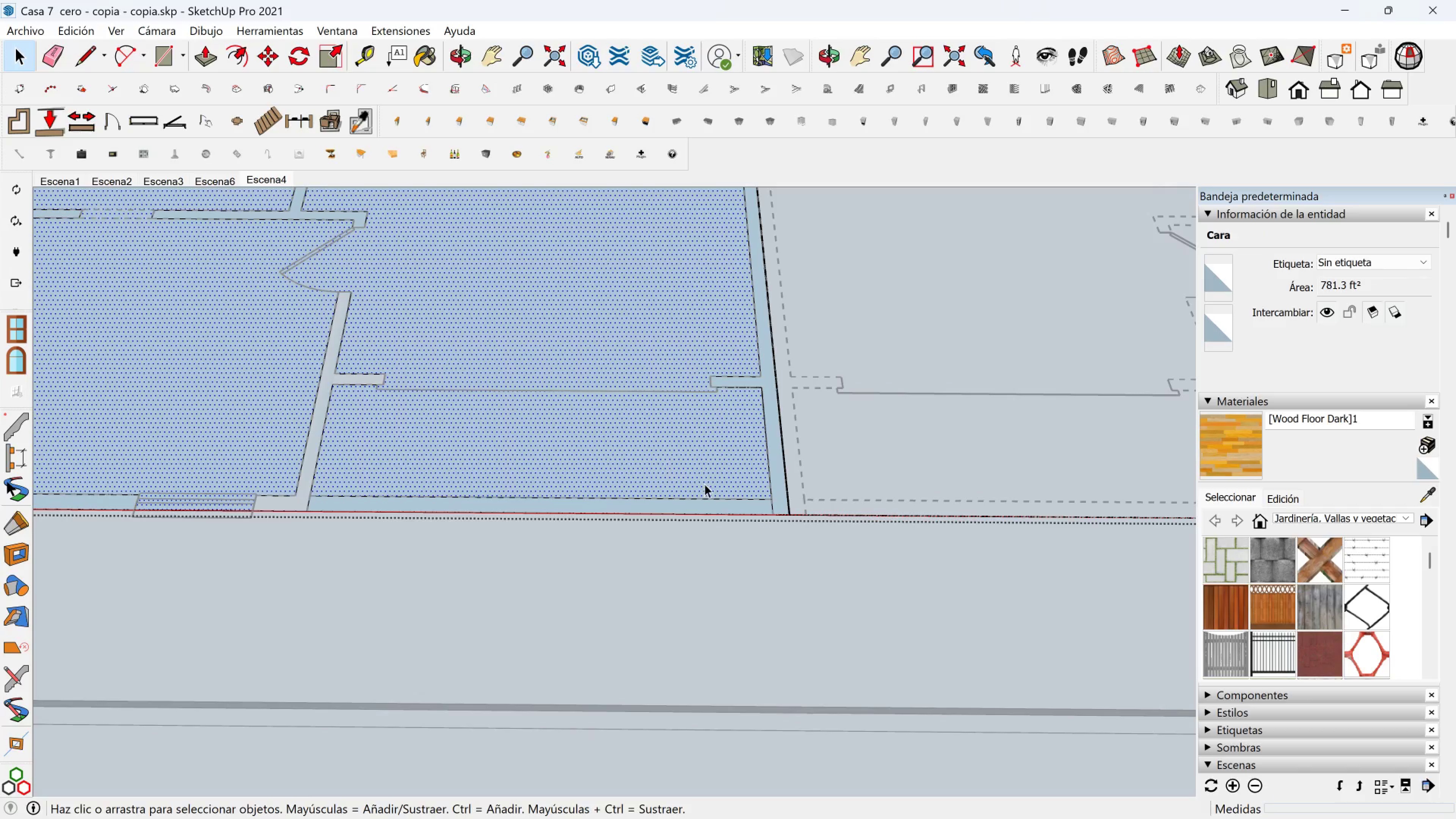 
key(Delete)
 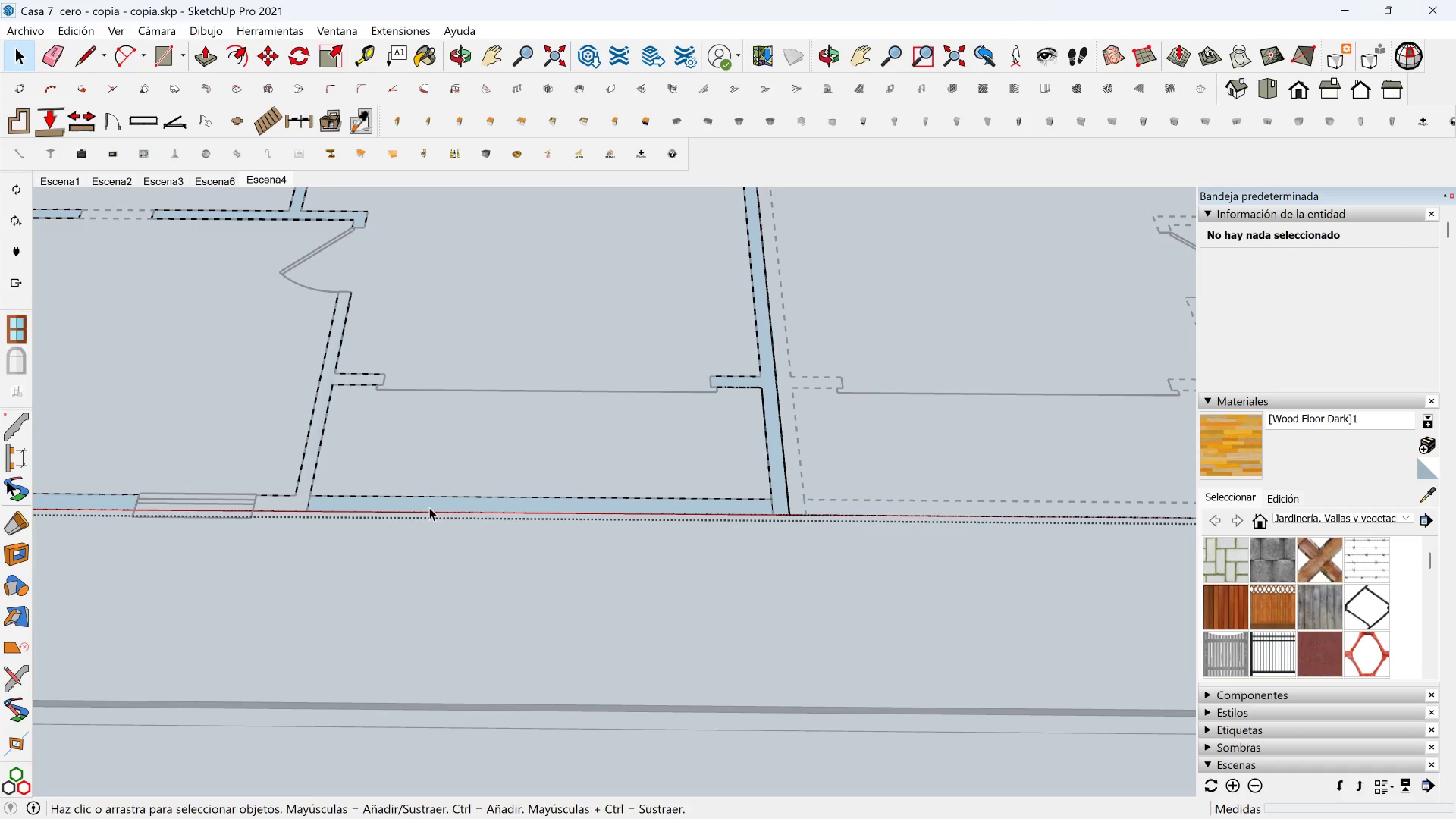 
left_click([430, 505])
 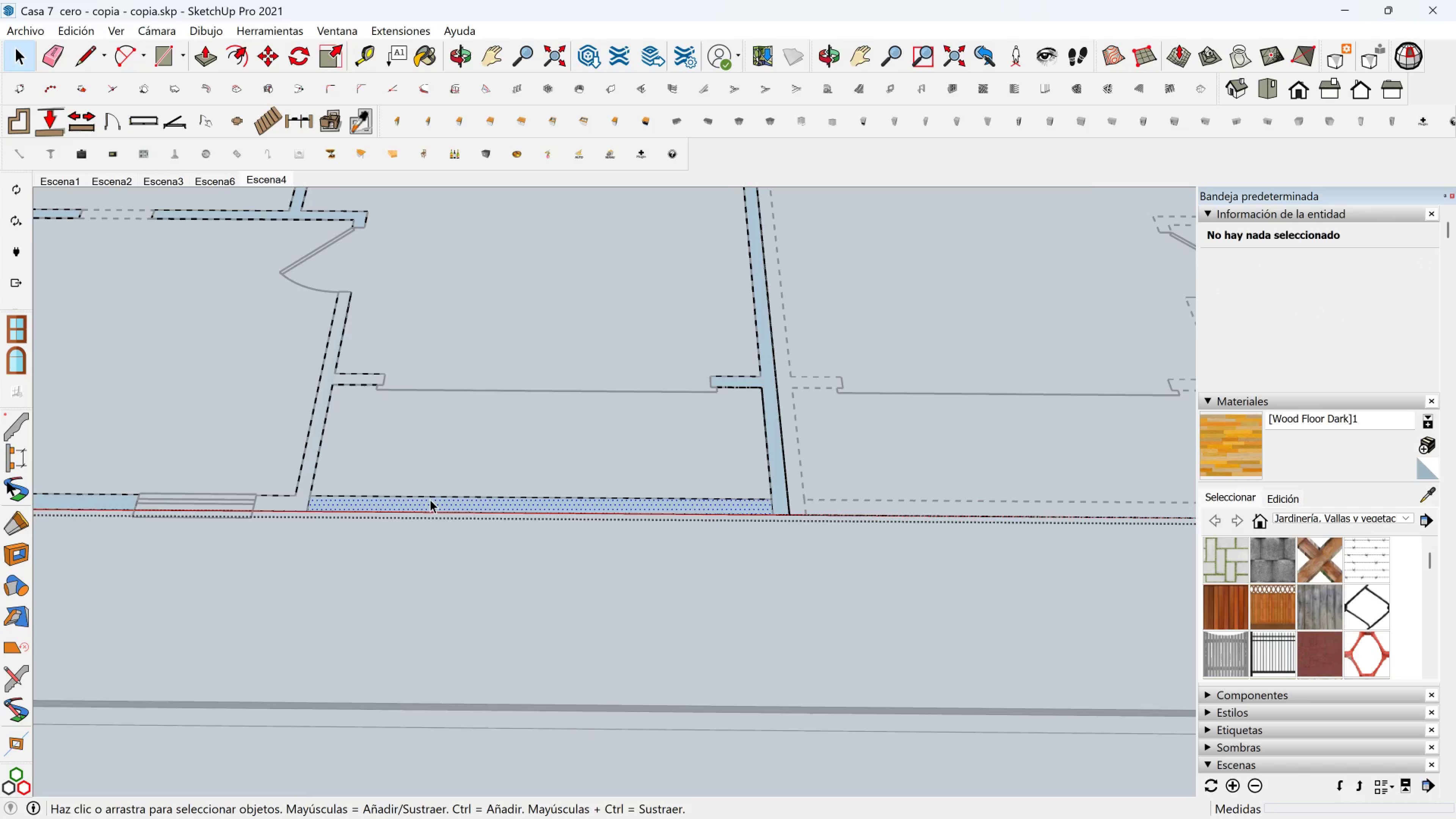 
scroll: coordinate [419, 499], scroll_direction: down, amount: 2.0
 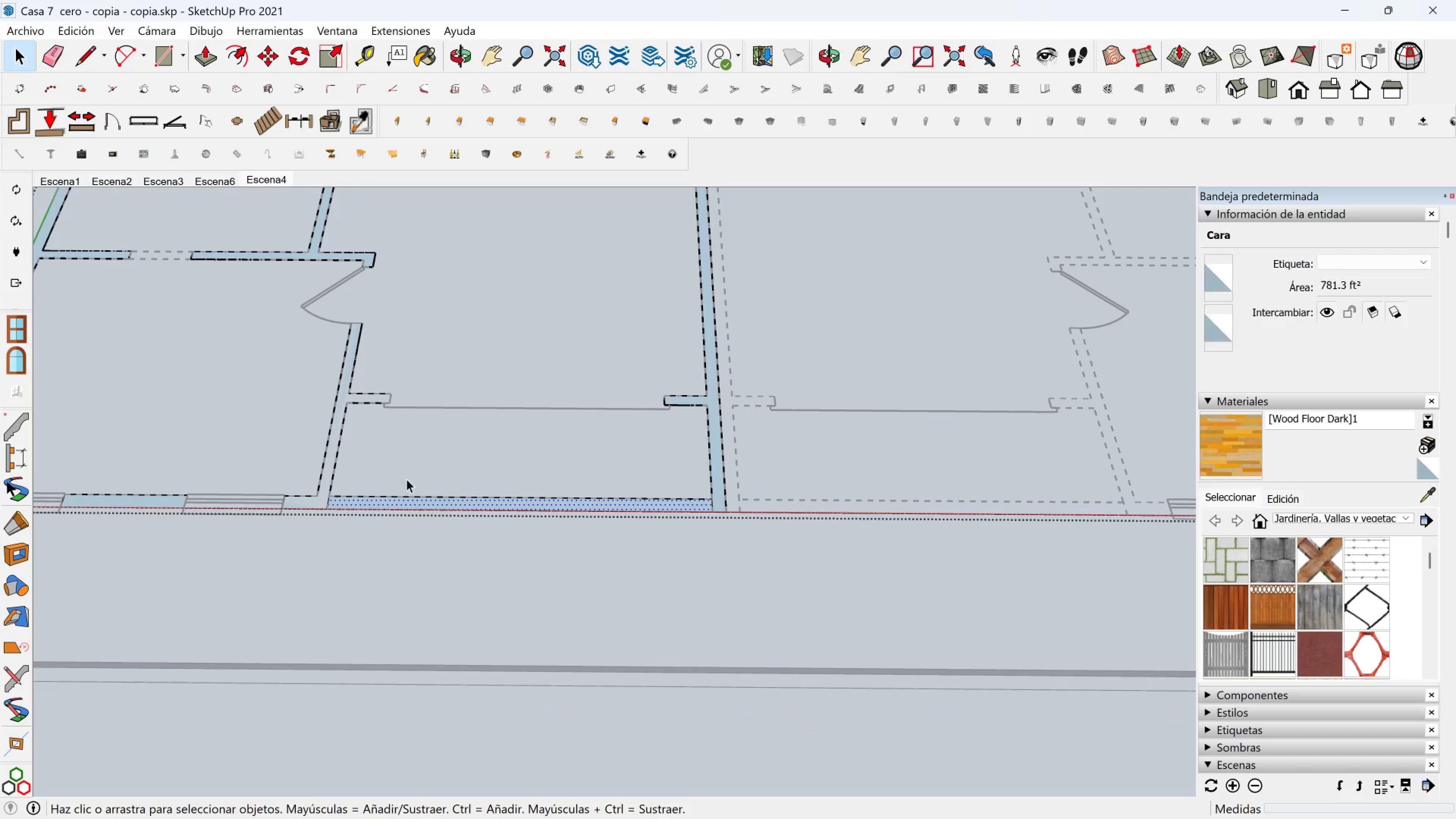 
hold_key(key=ShiftLeft, duration=0.31)
 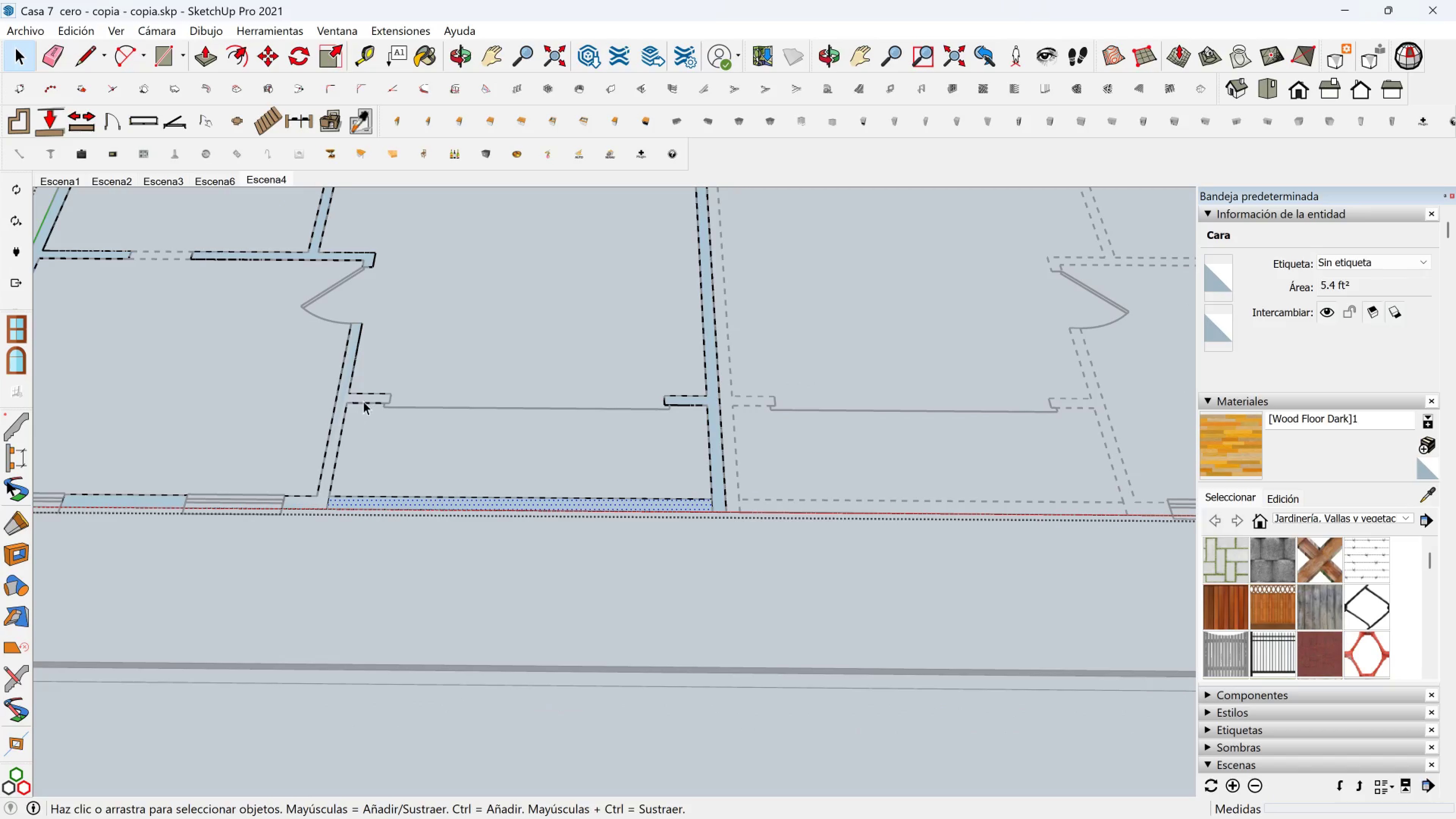 
scroll: coordinate [471, 417], scroll_direction: down, amount: 2.0
 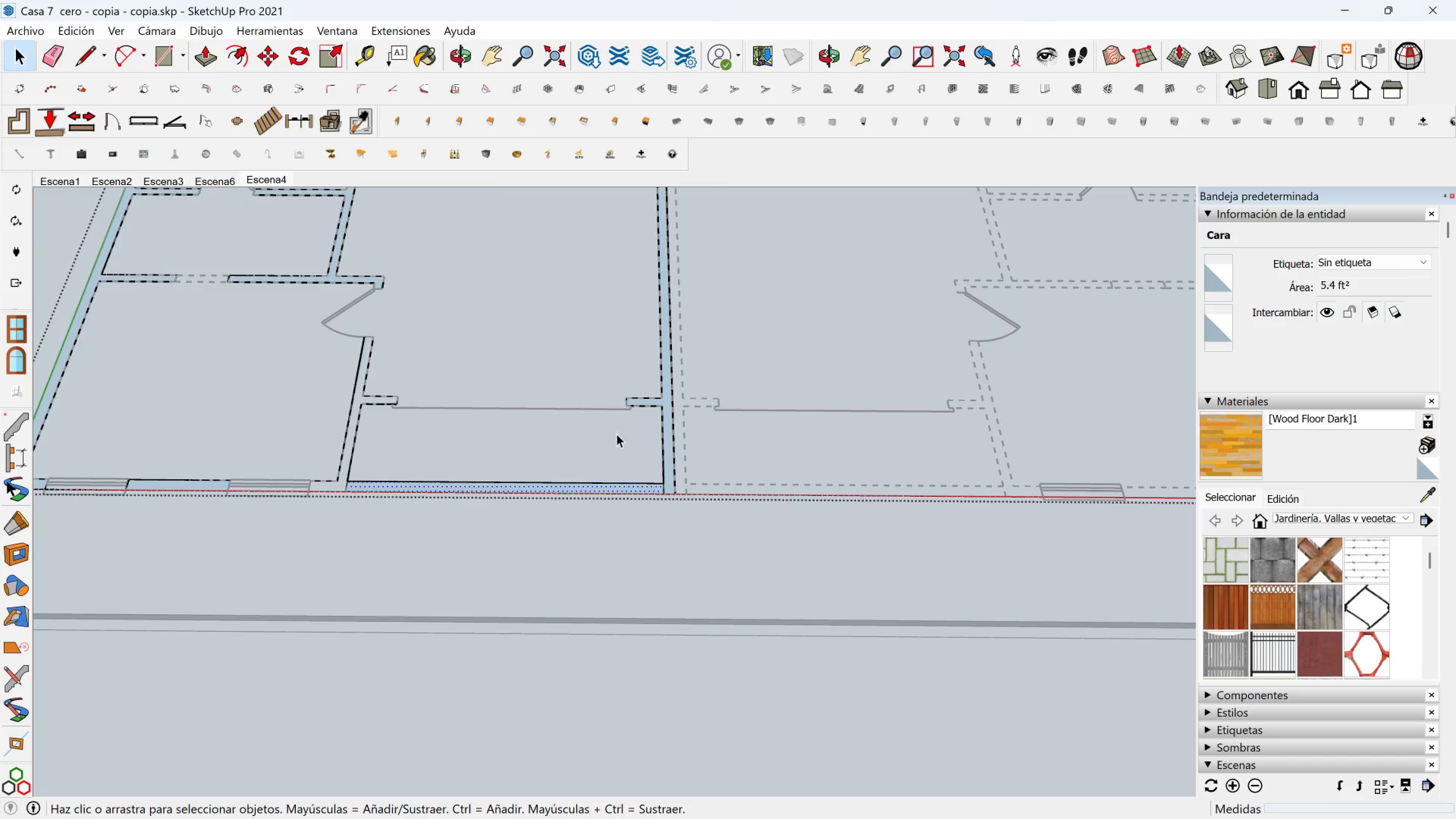 
hold_key(key=ShiftLeft, duration=0.9)
 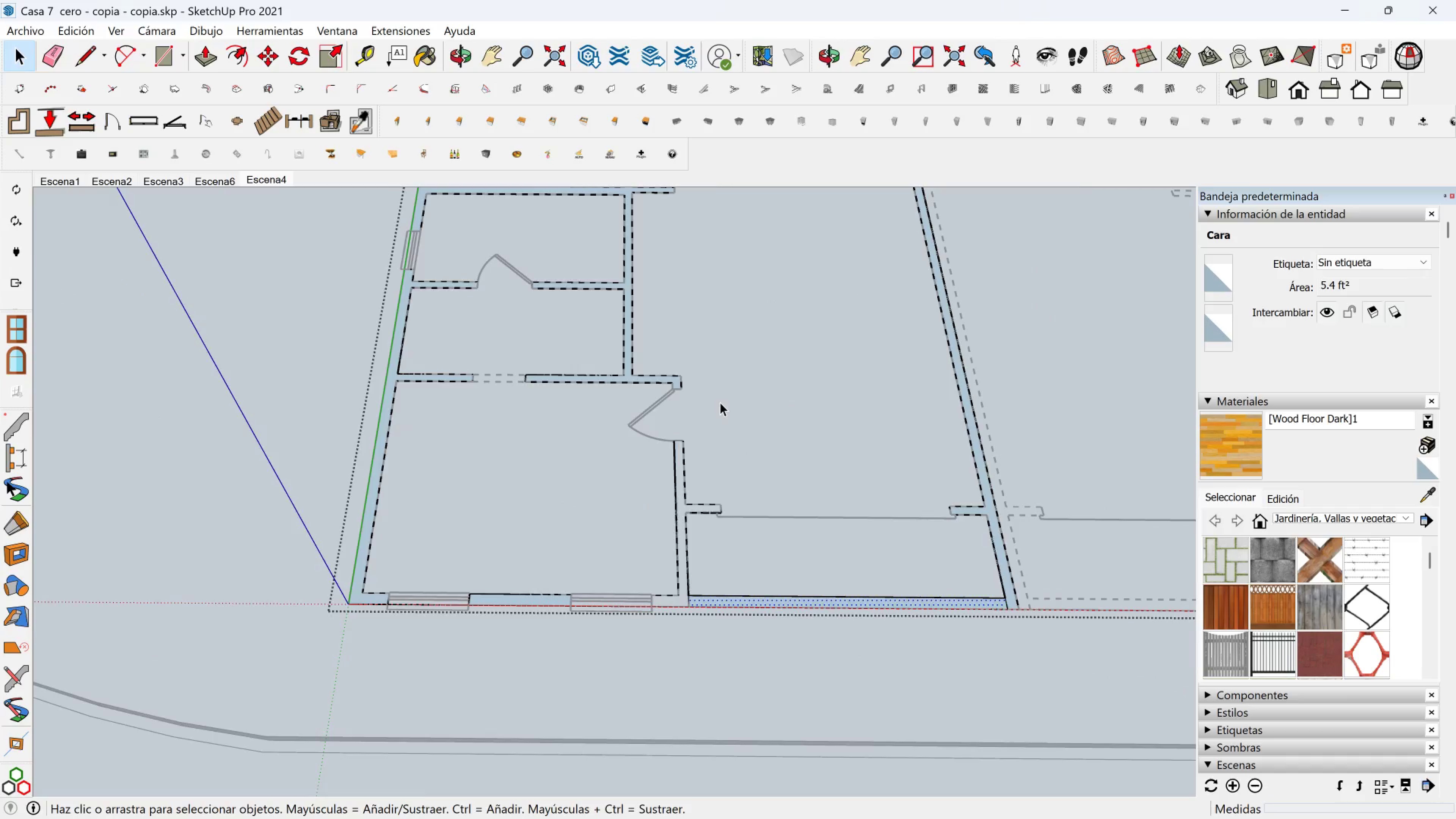 
scroll: coordinate [720, 402], scroll_direction: down, amount: 3.0
 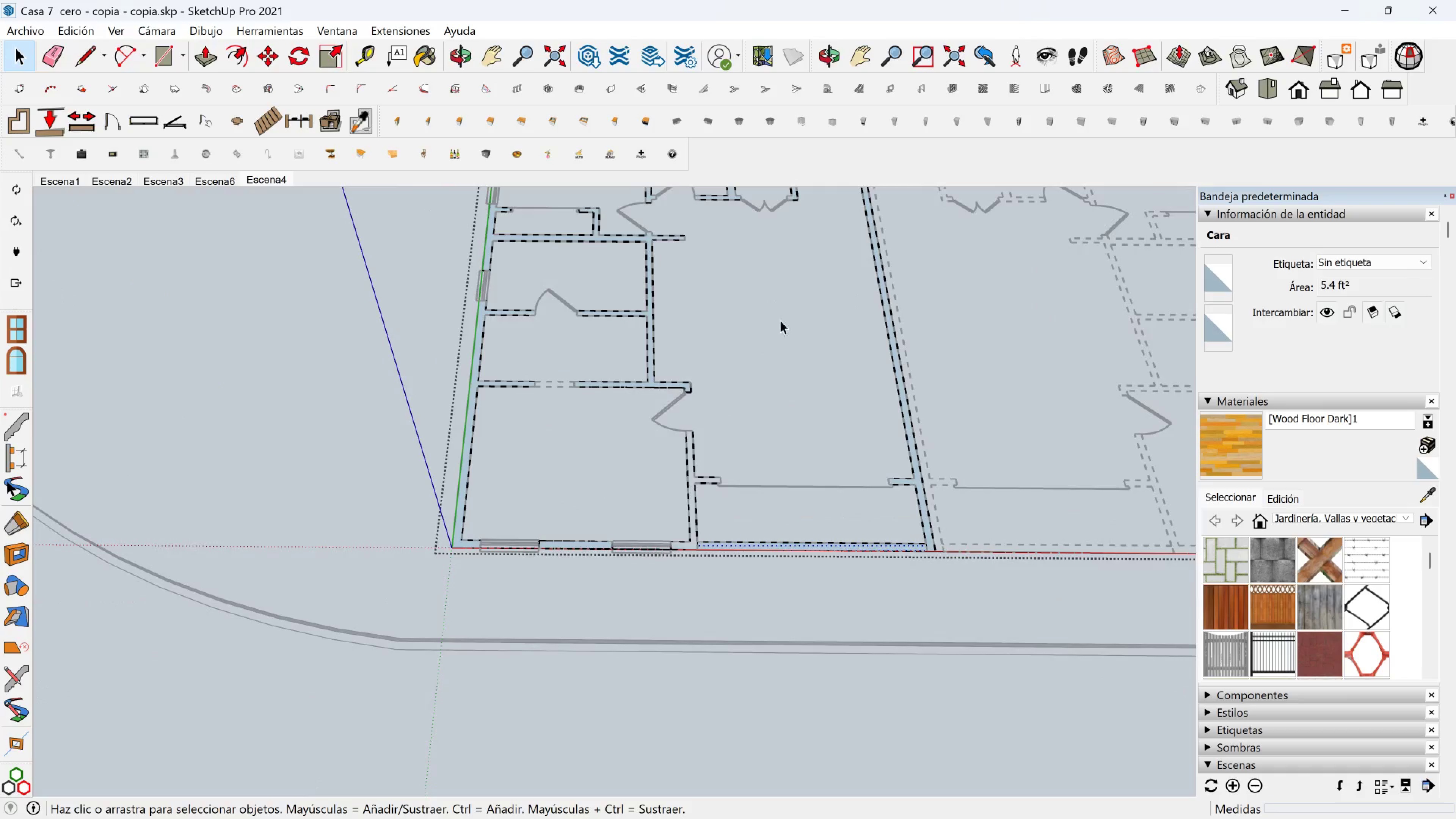 
hold_key(key=ShiftLeft, duration=0.42)
 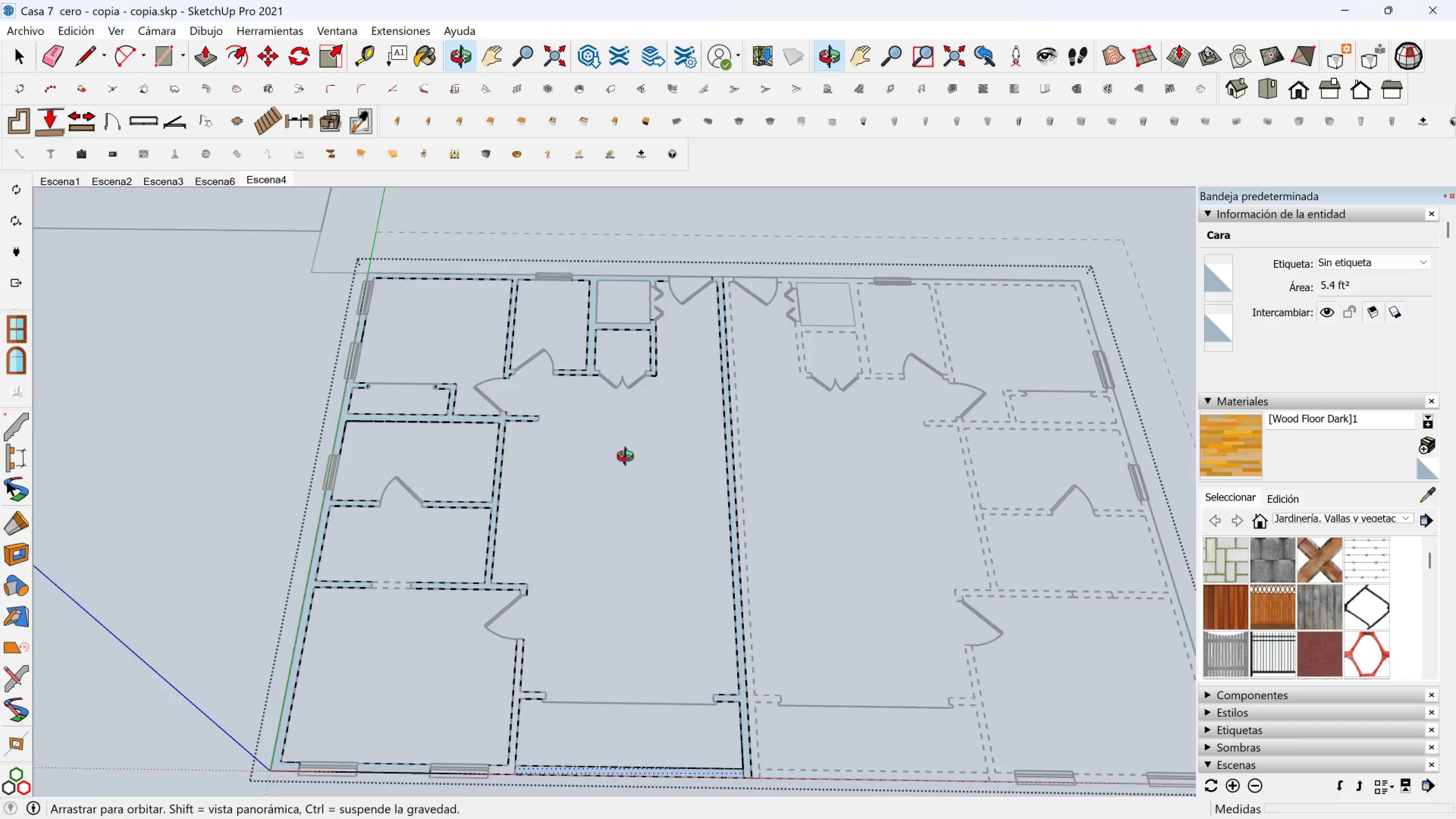 
hold_key(key=ShiftLeft, duration=0.47)
 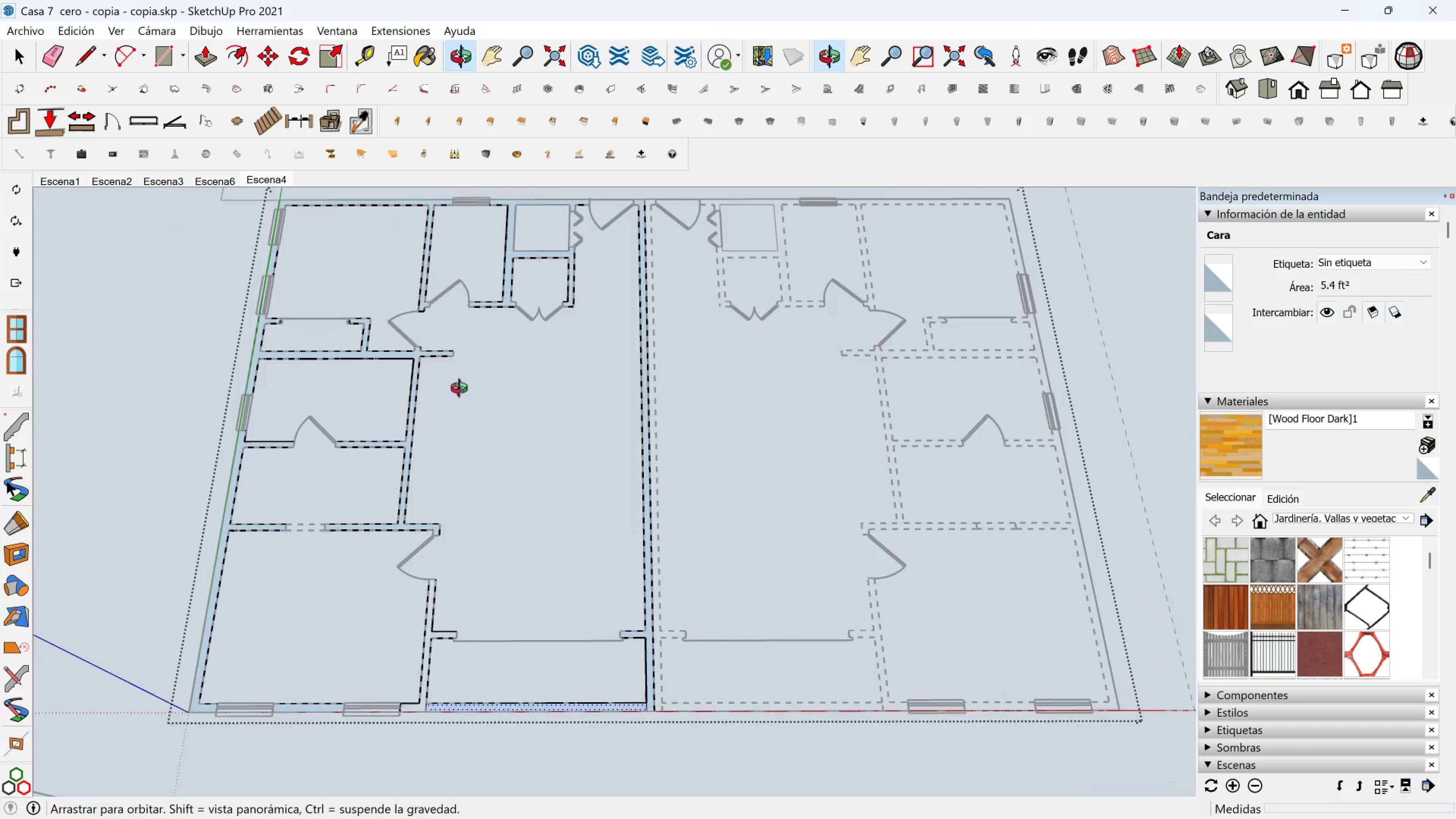 
hold_key(key=ShiftLeft, duration=0.35)
 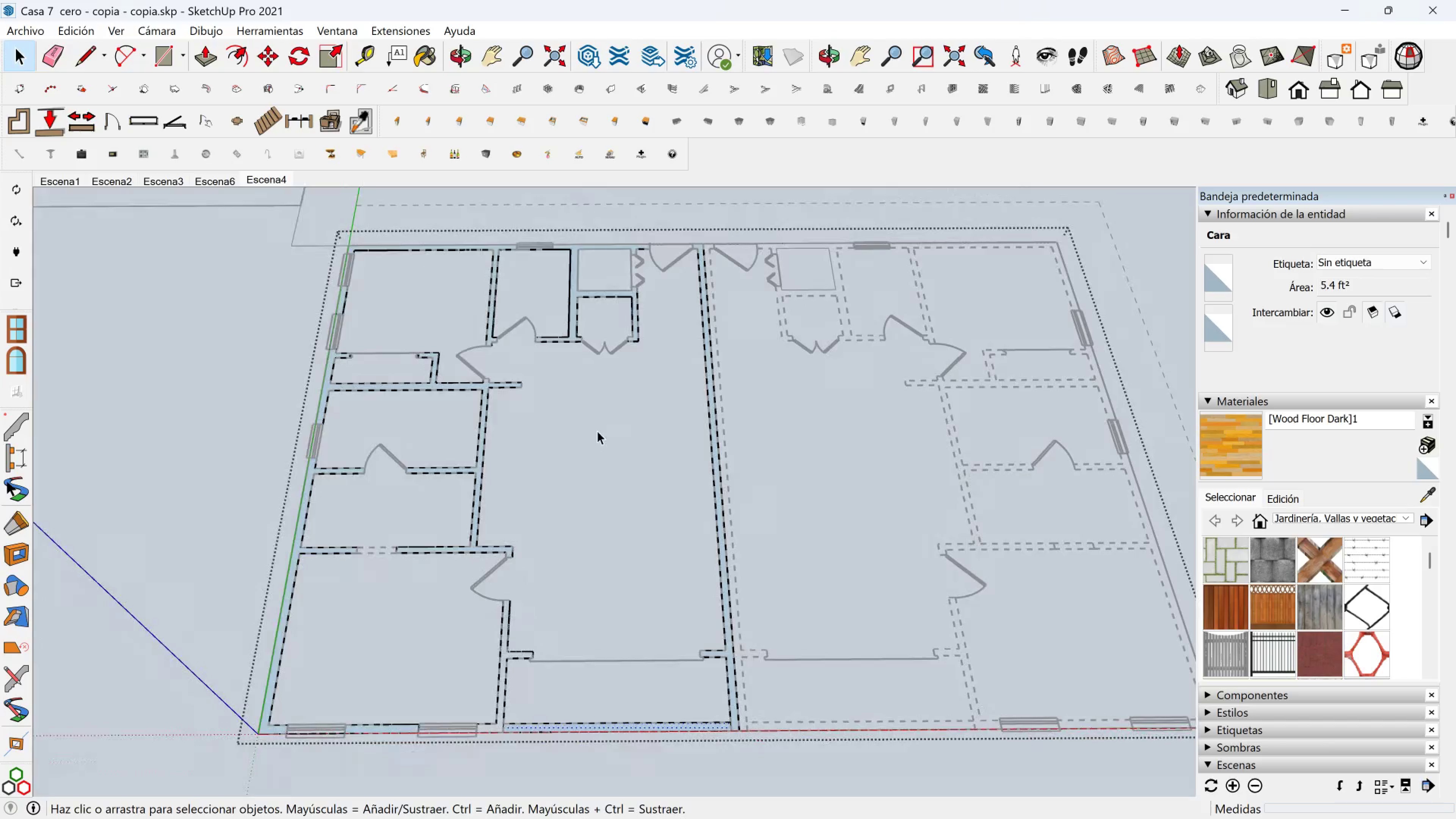 
left_click_drag(start_coordinate=[248, 226], to_coordinate=[762, 742])
 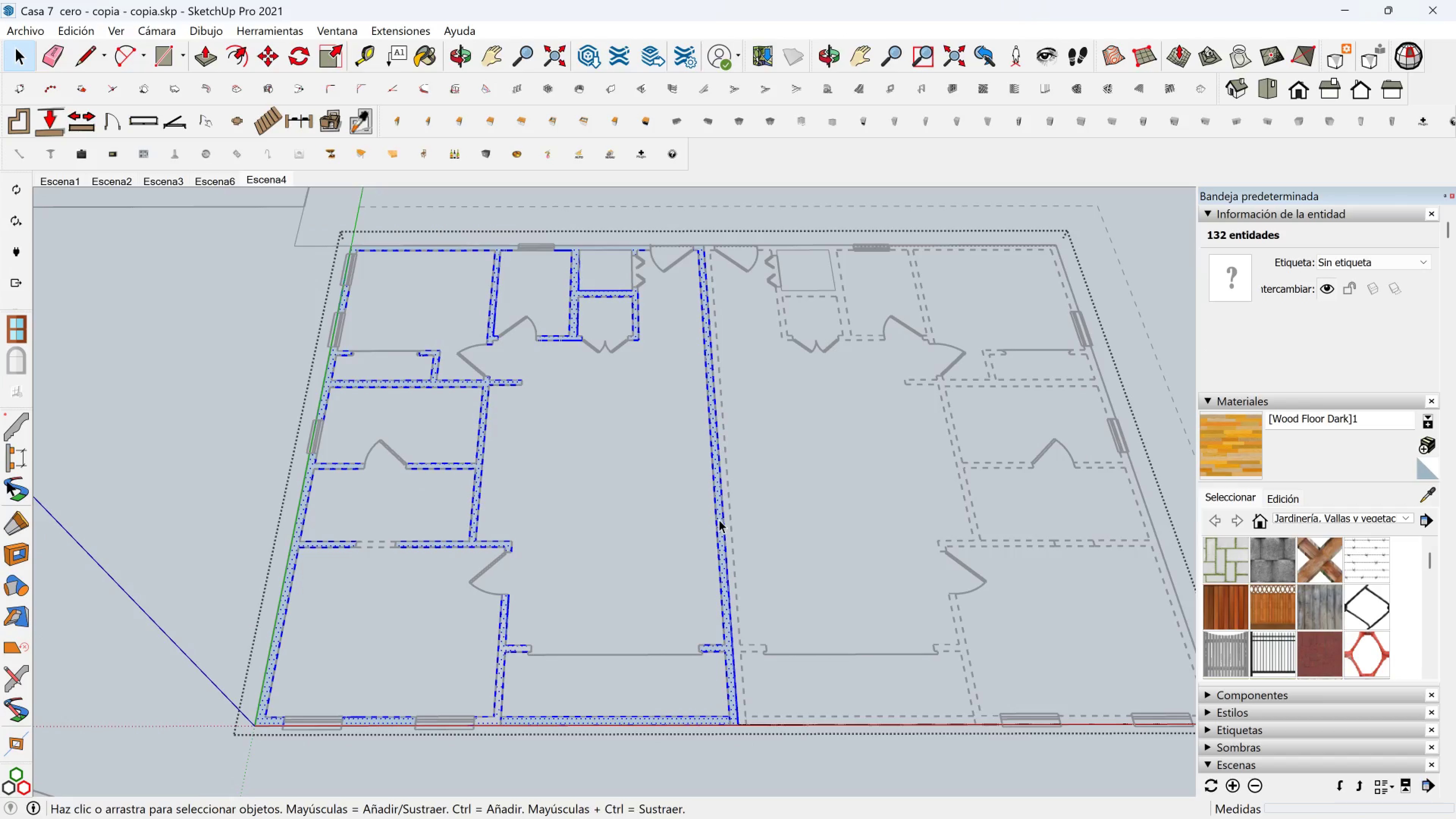 
right_click([719, 519])
 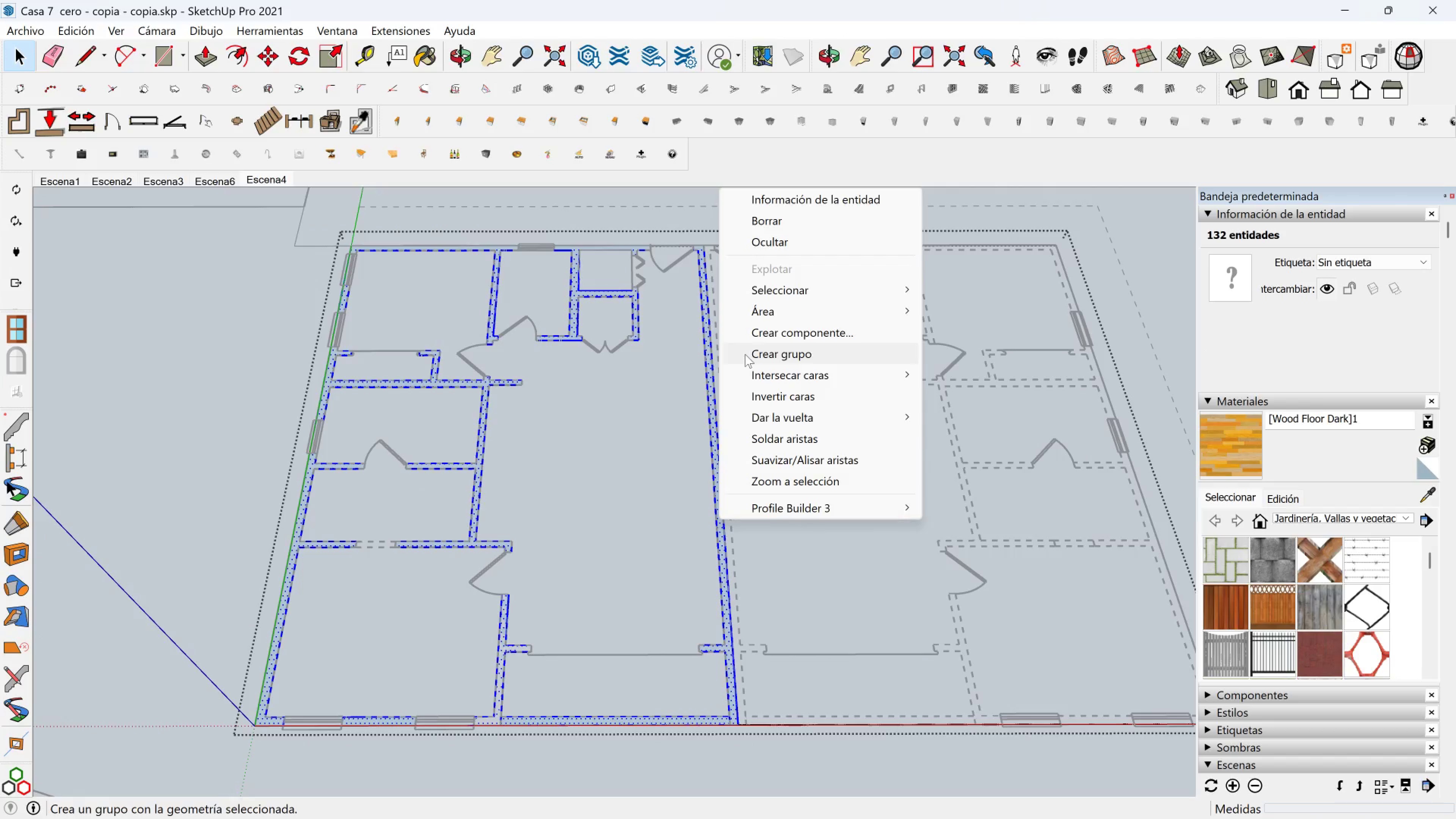 
left_click([745, 354])
 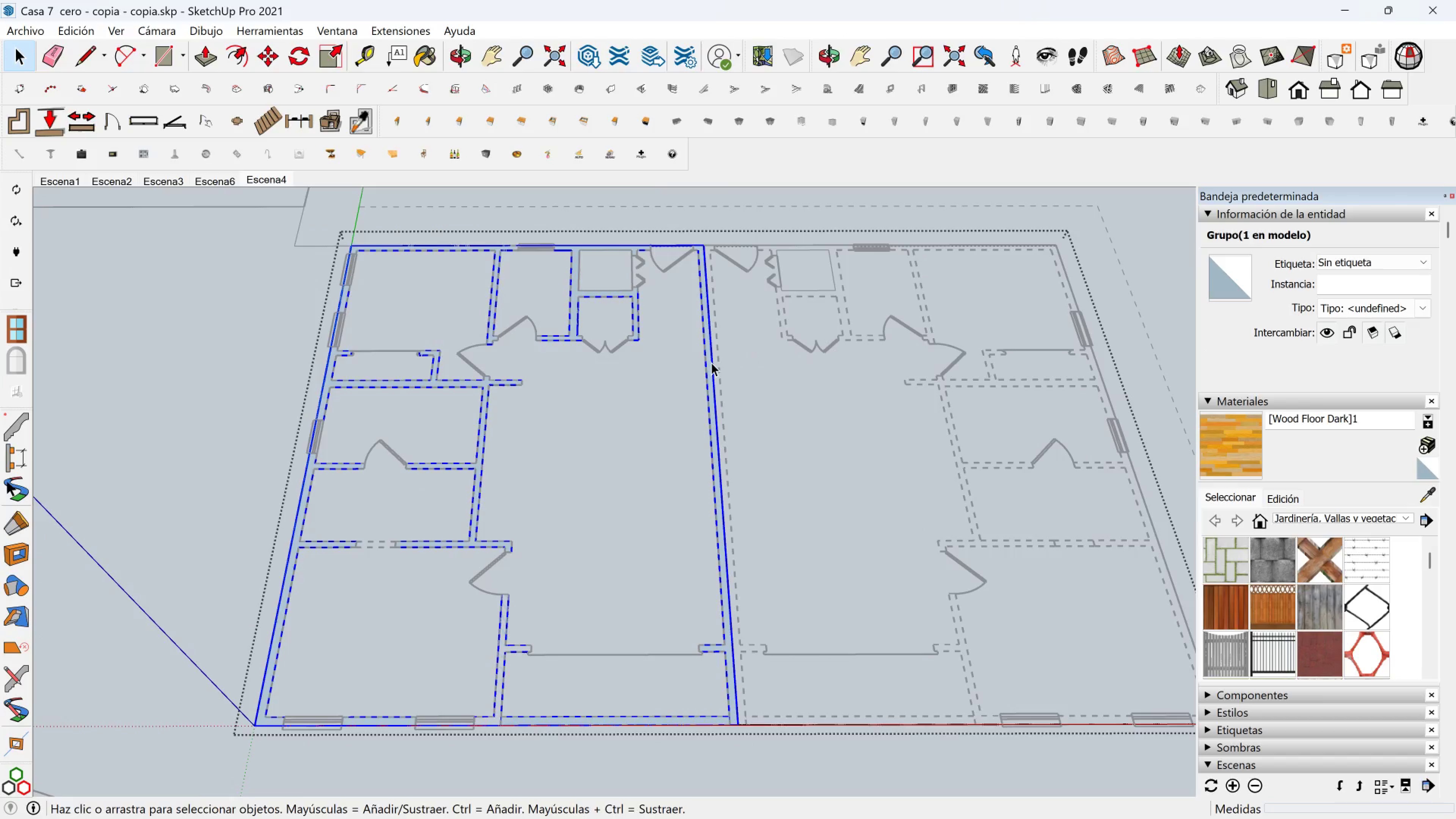 
double_click([711, 362])
 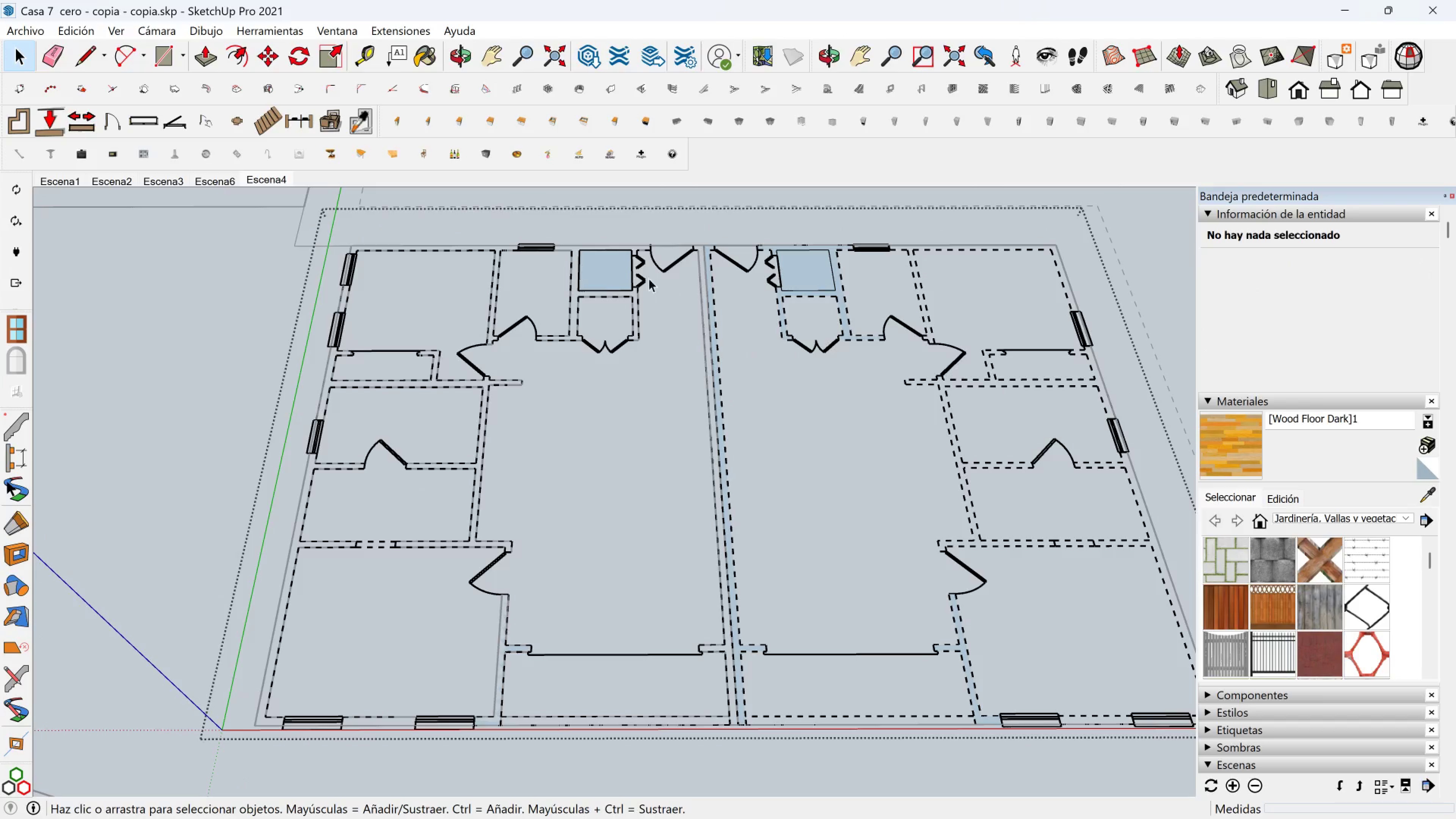 
scroll: coordinate [624, 290], scroll_direction: up, amount: 2.0
 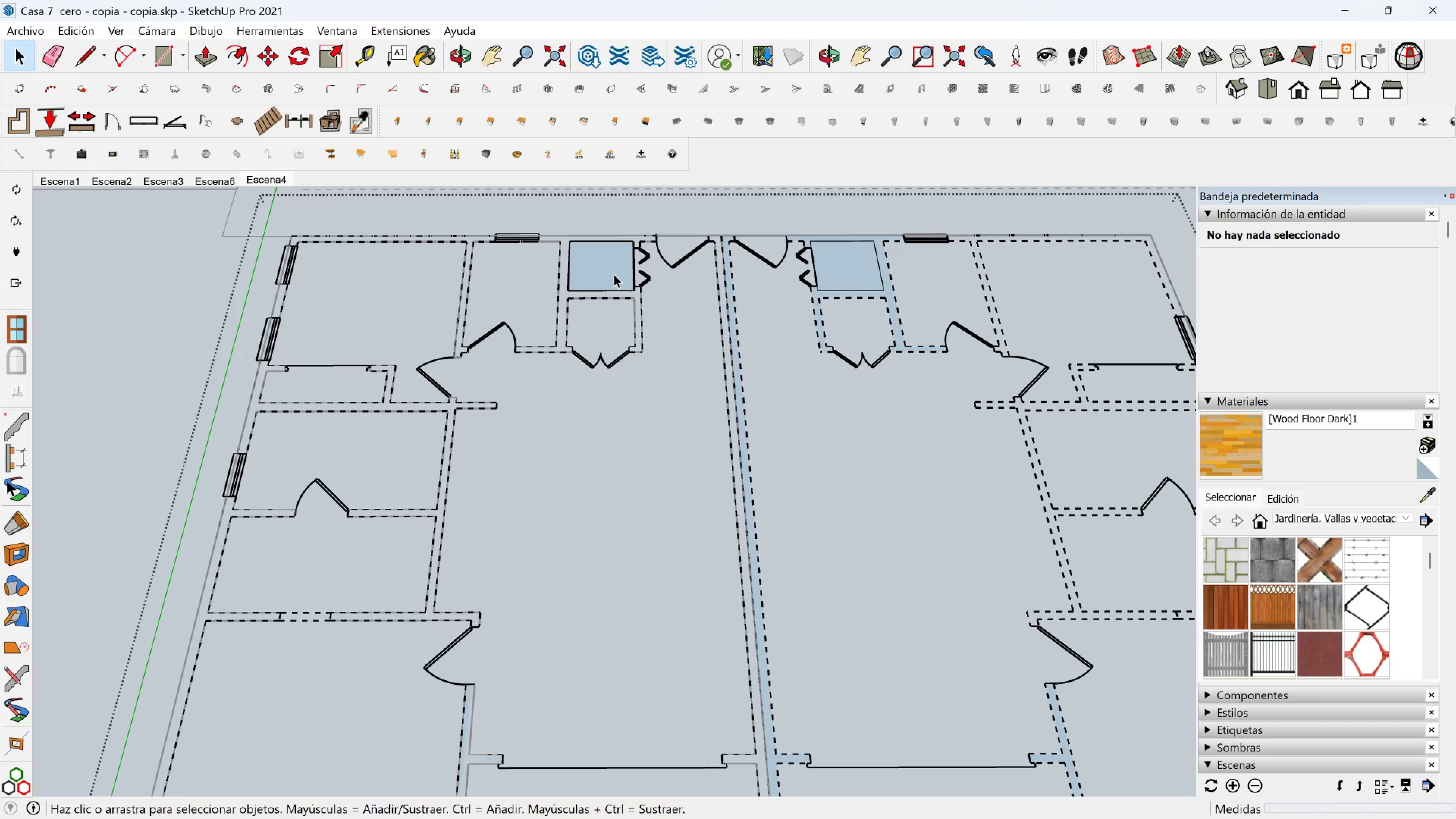 
left_click([614, 274])
 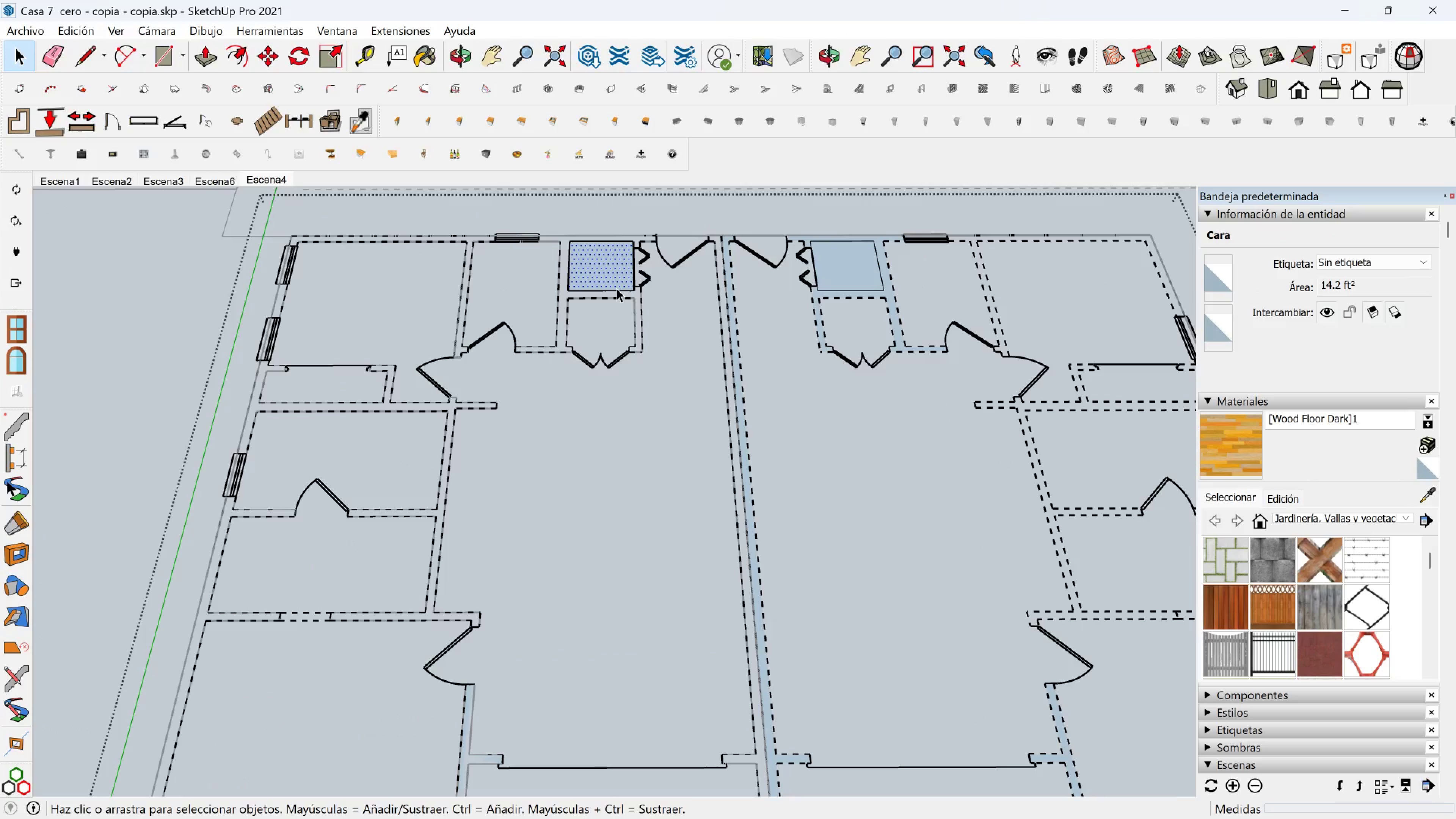 
key(Delete)
 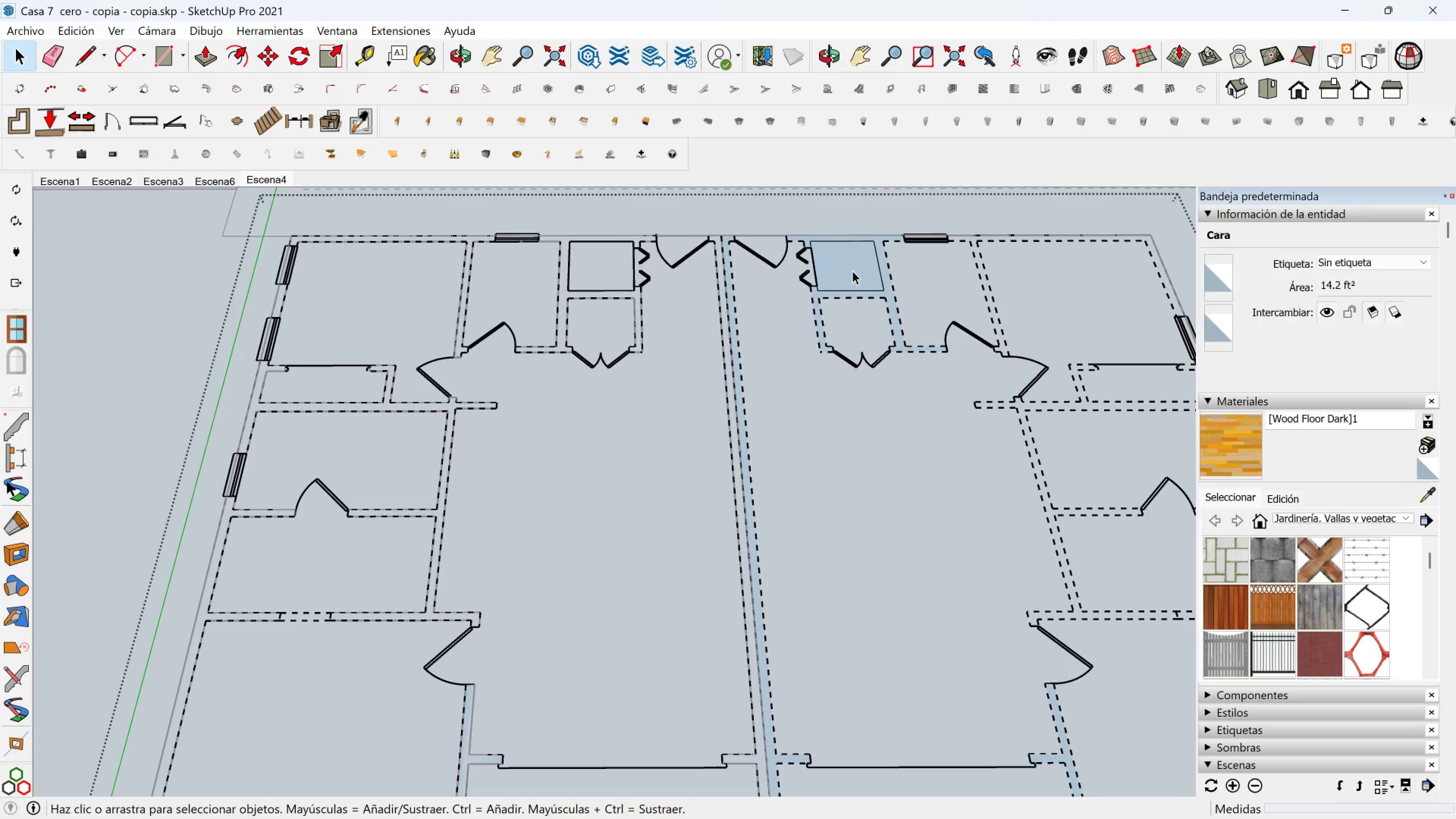 
left_click([852, 271])
 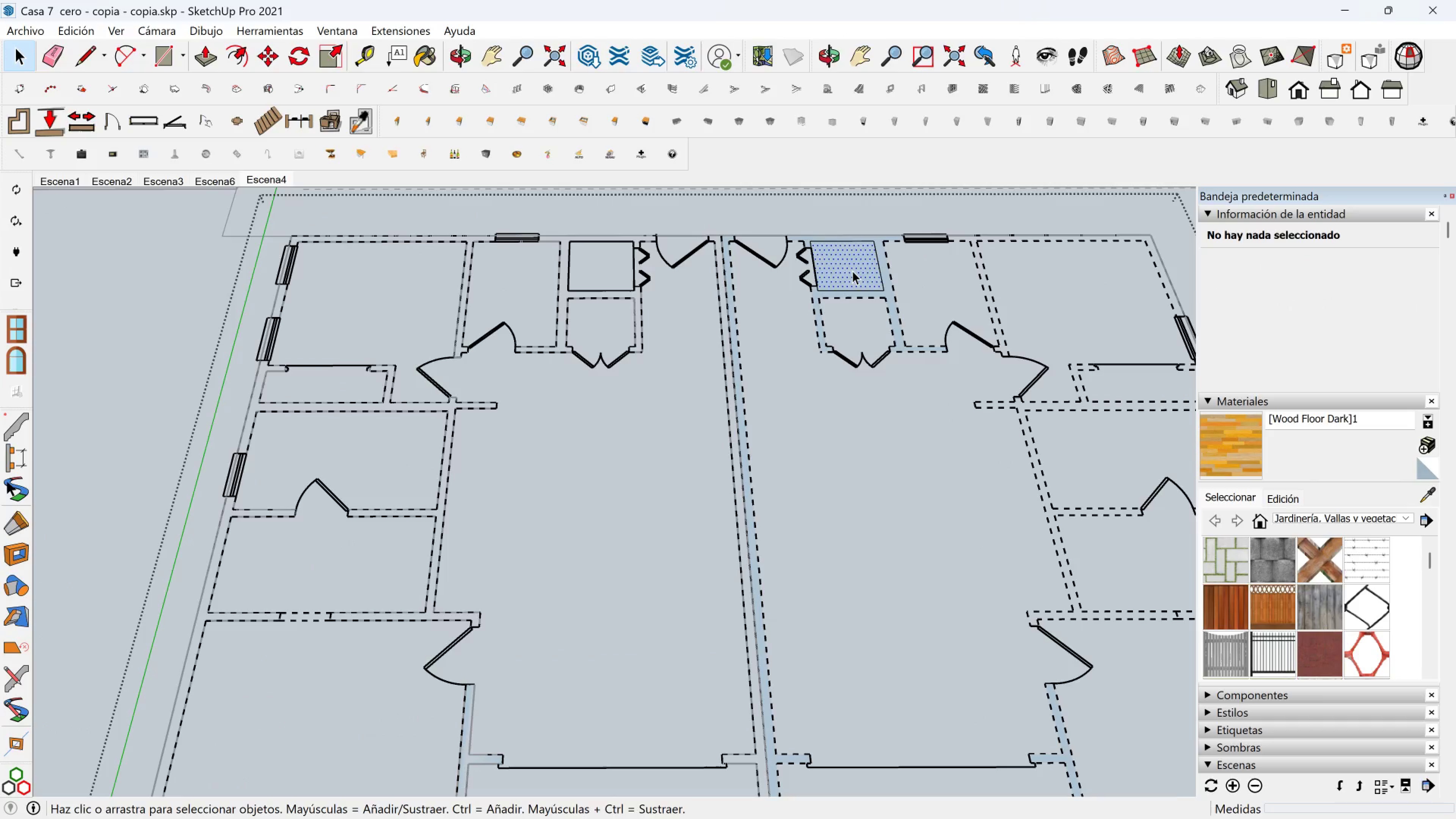 
key(Delete)
 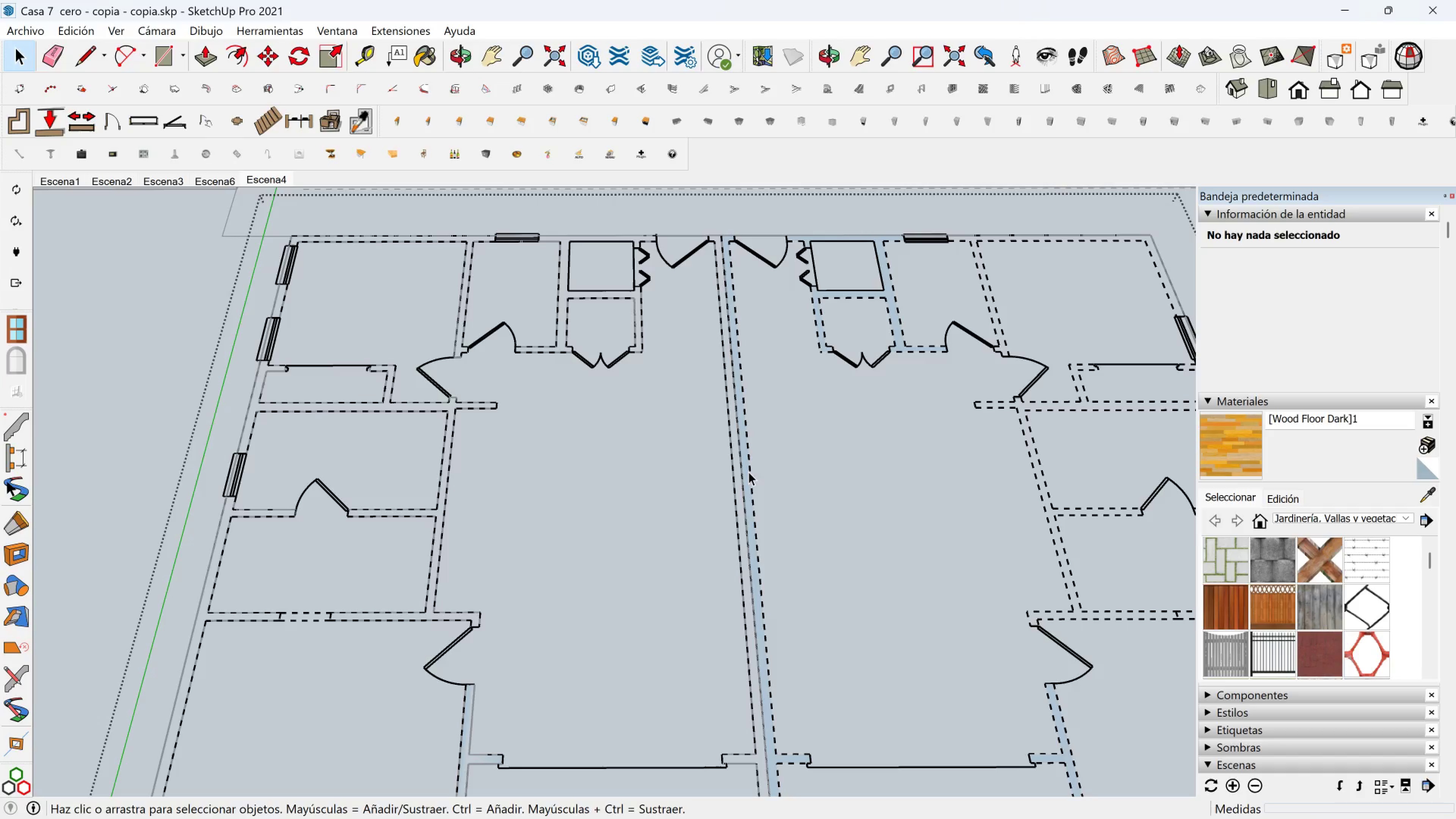 
left_click([745, 475])
 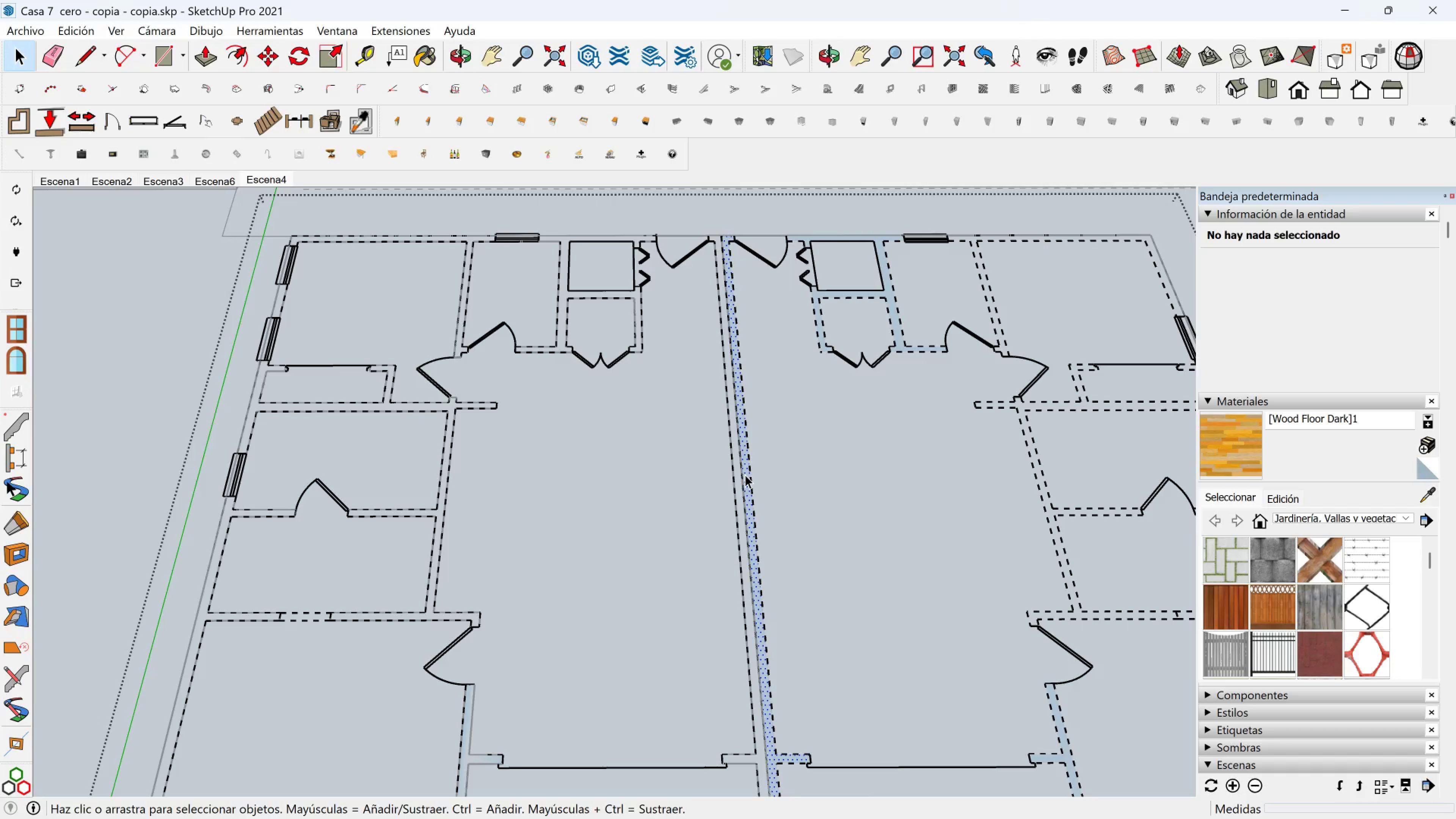 
key(Delete)
 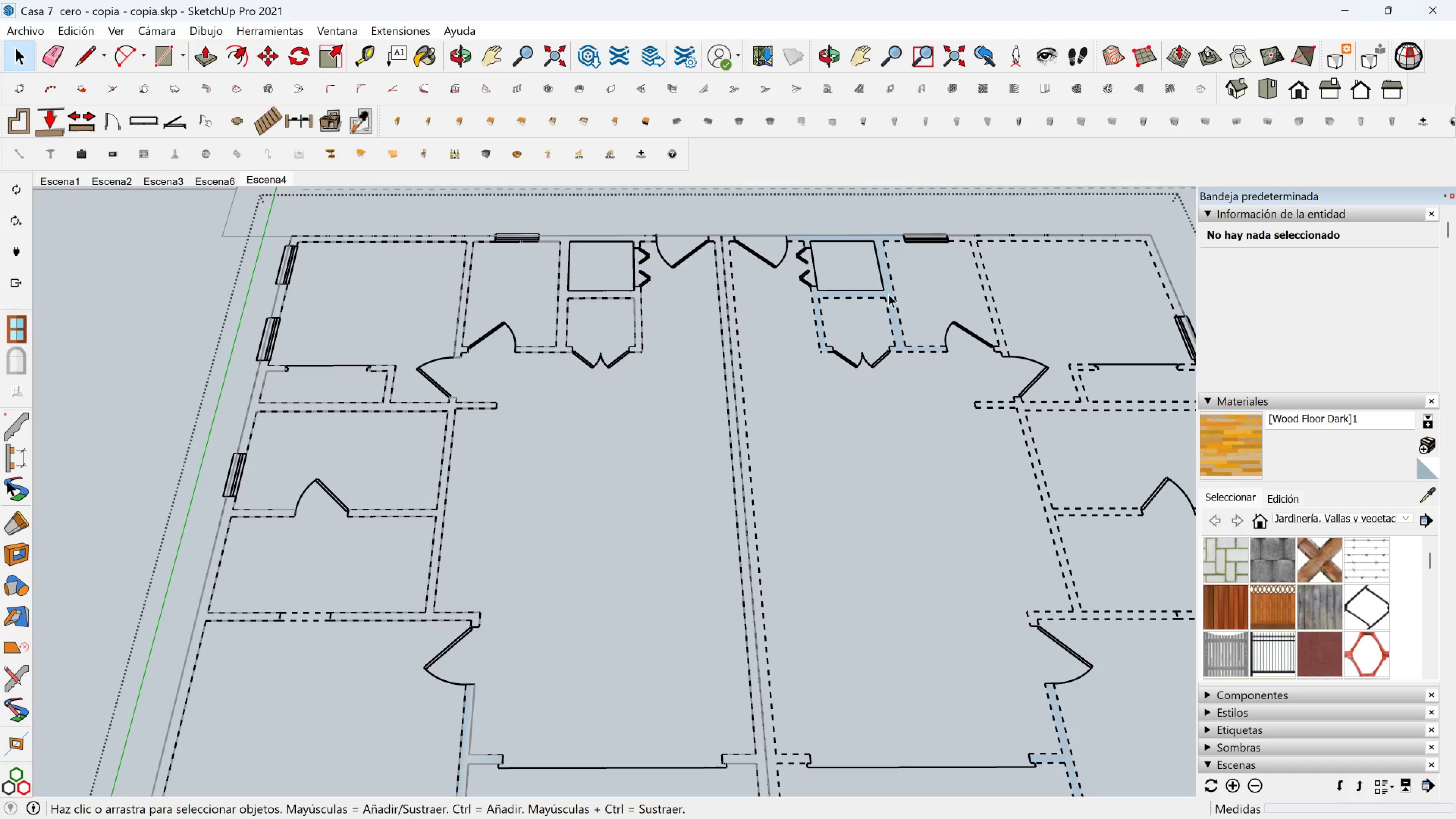 
left_click([889, 297])
 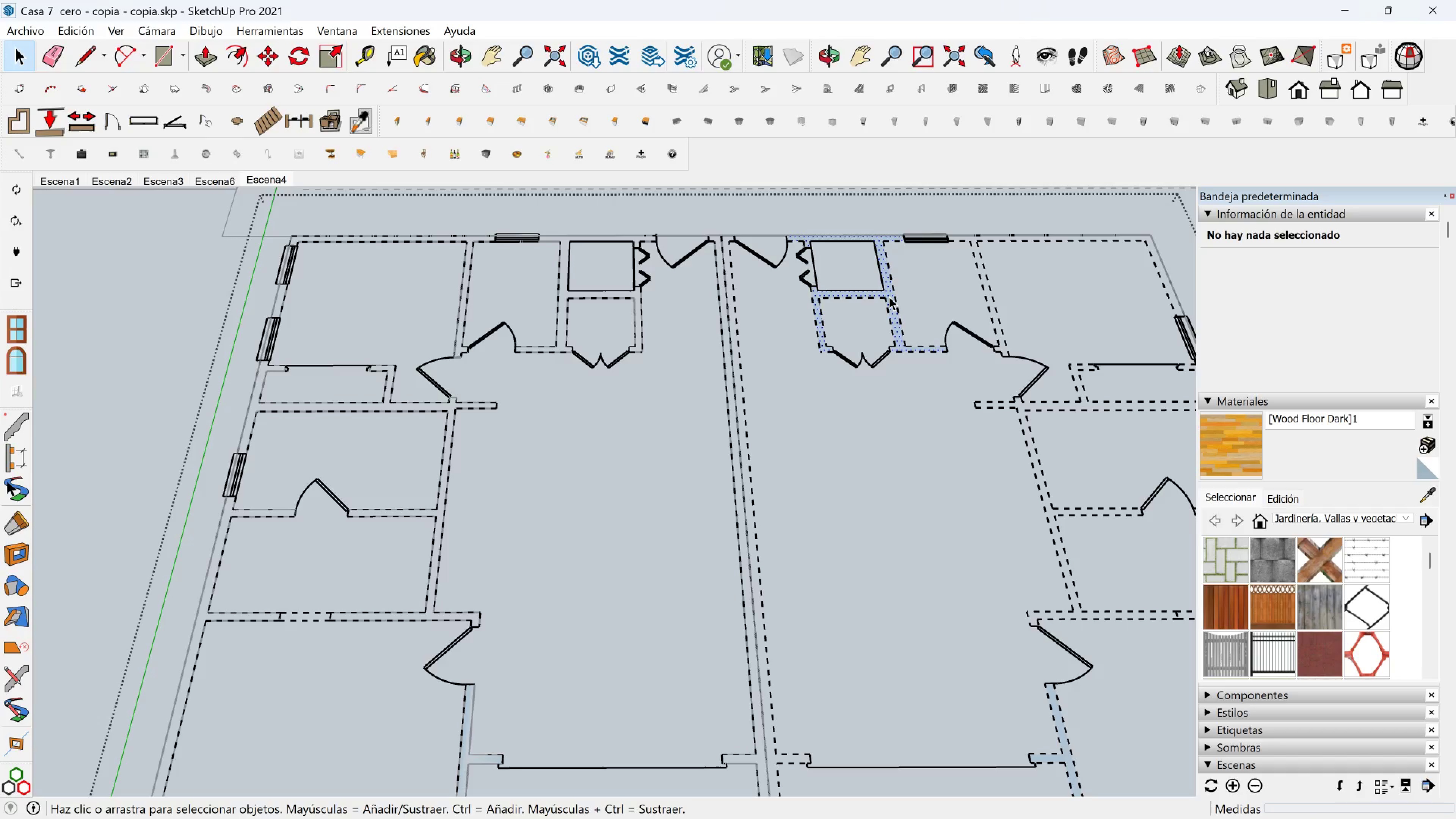 
key(Delete)
 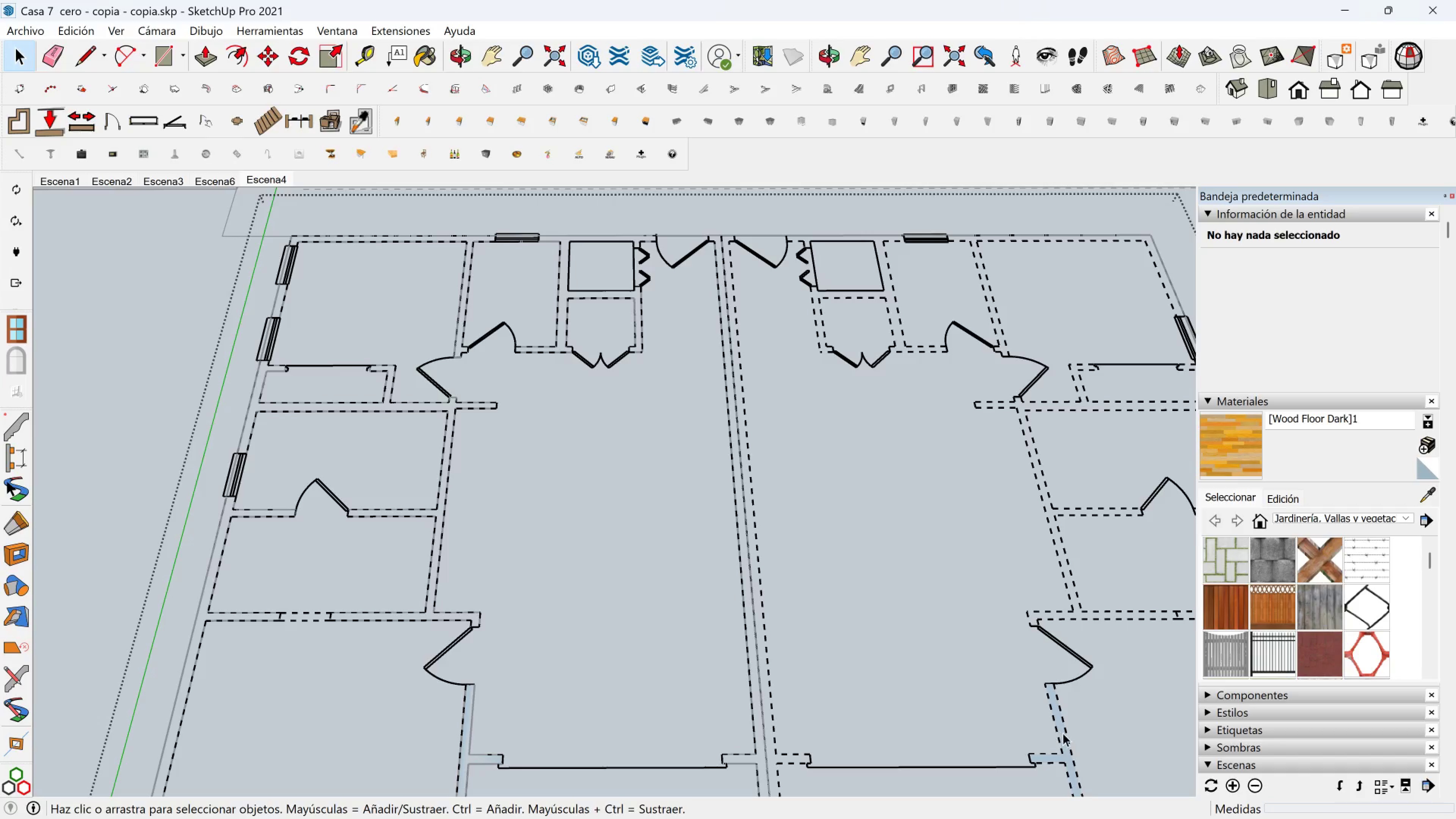 
left_click([1066, 733])
 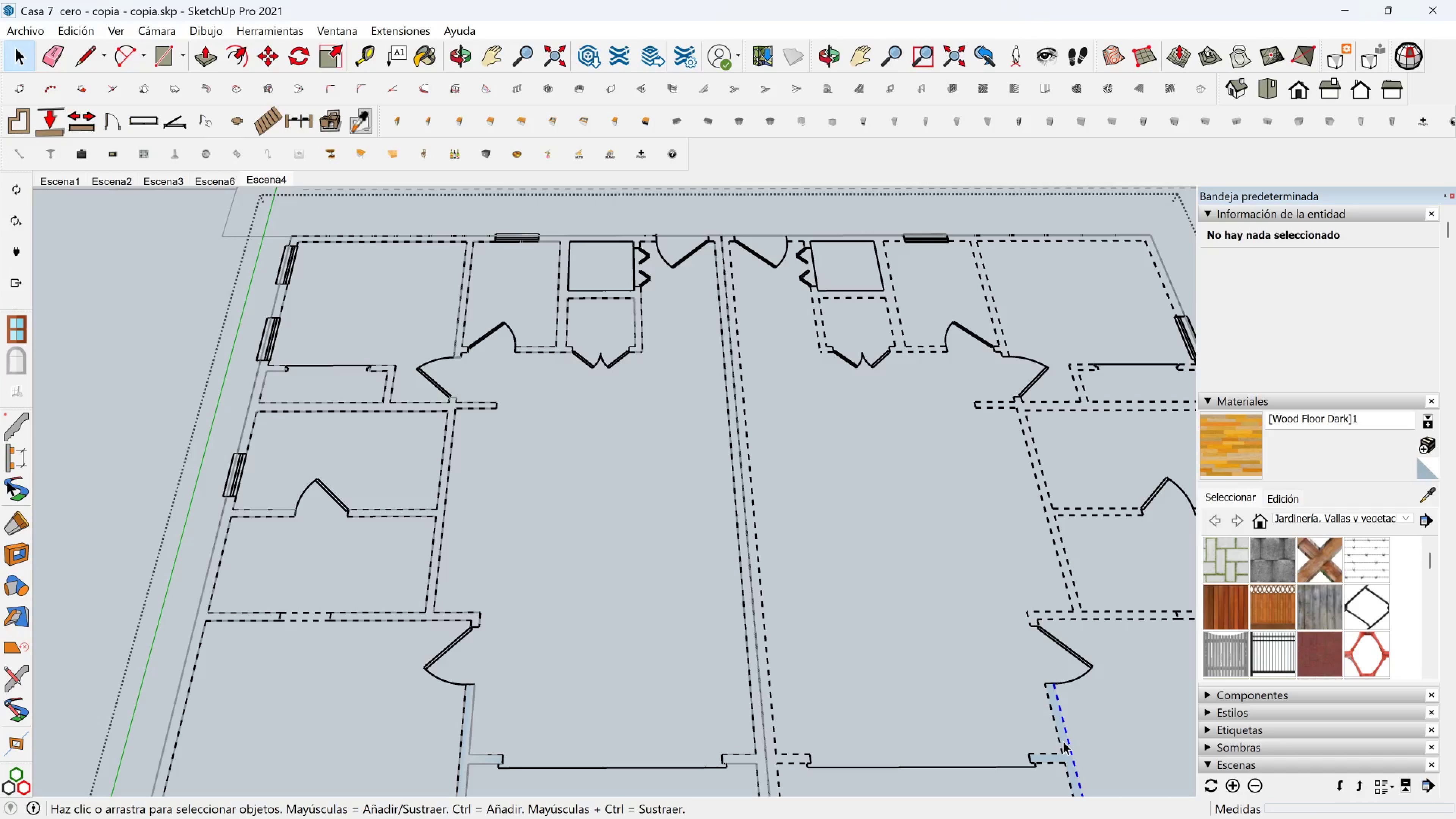 
left_click([1063, 741])
 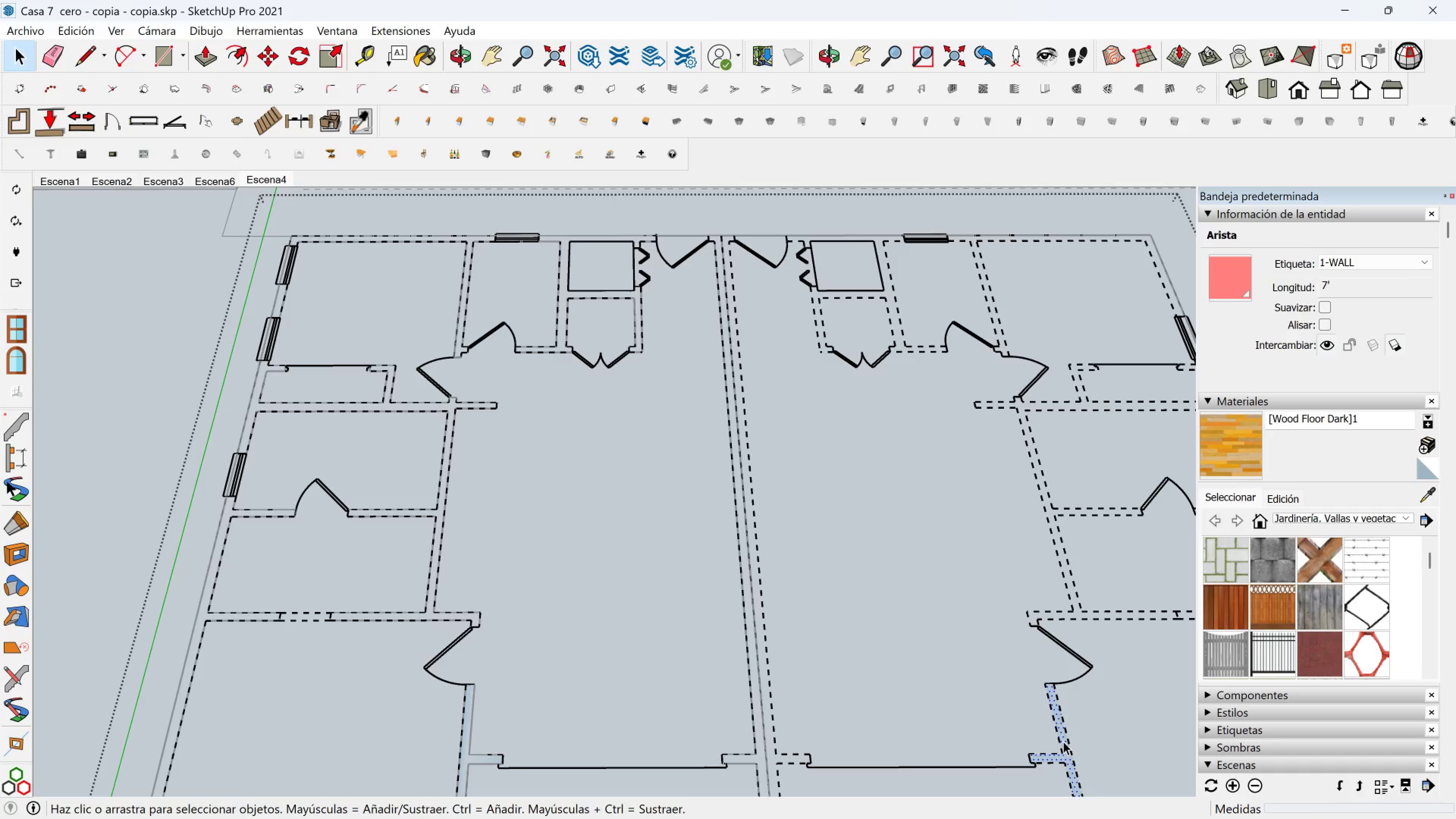 
key(Delete)
 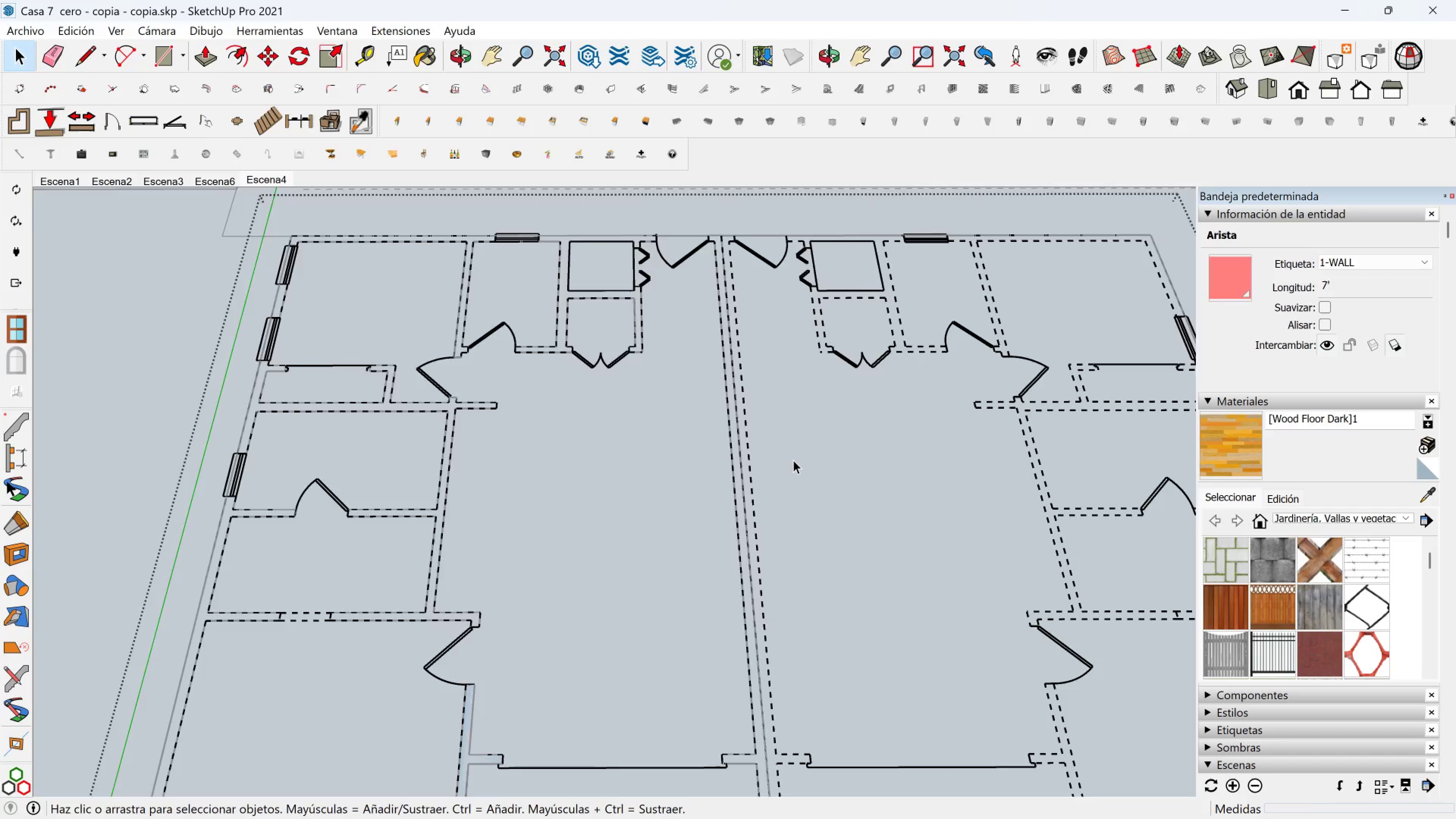 
scroll: coordinate [794, 452], scroll_direction: down, amount: 3.0
 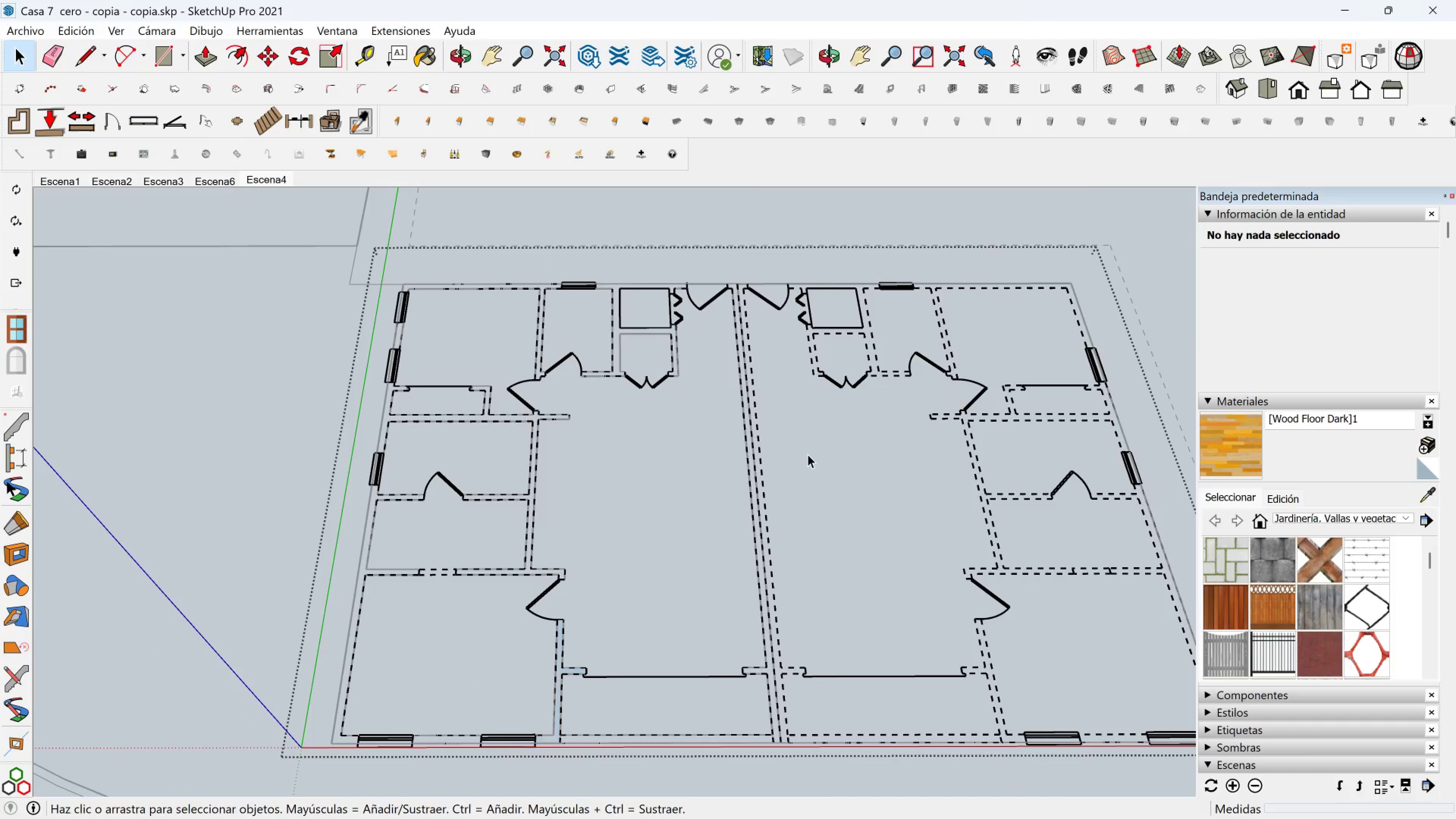 
hold_key(key=ShiftLeft, duration=0.44)
 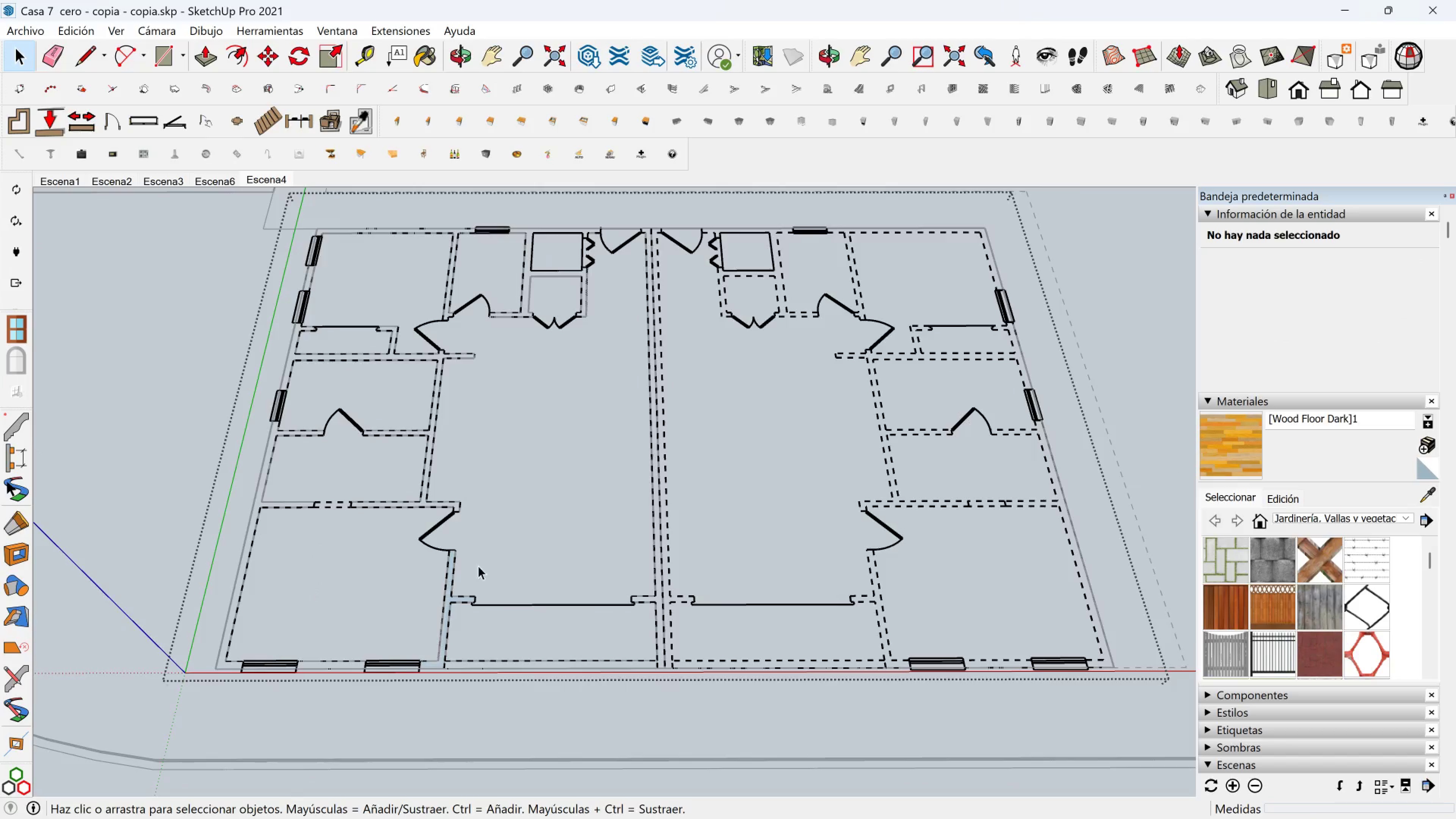 
scroll: coordinate [446, 604], scroll_direction: up, amount: 4.0
 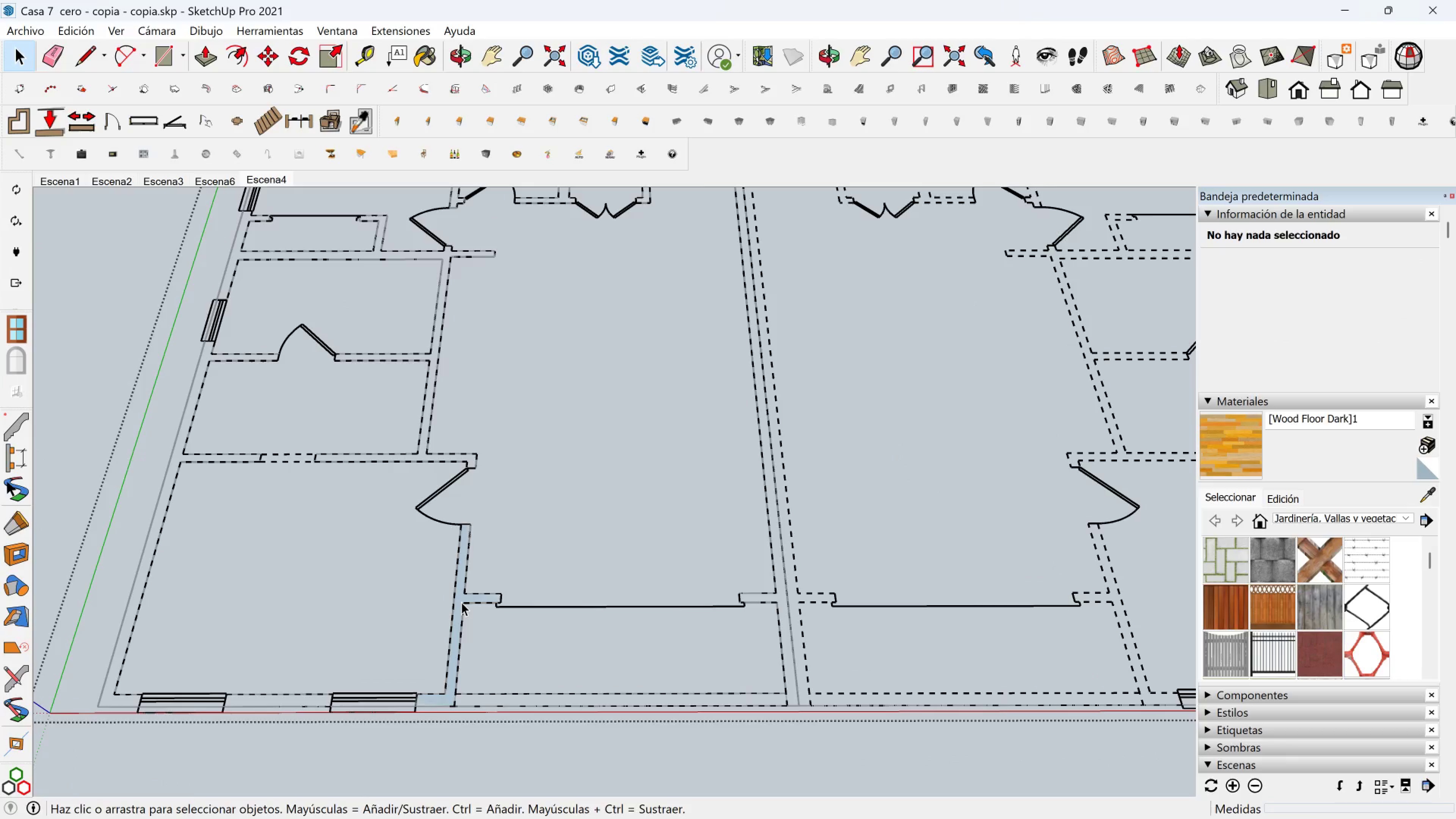 
left_click([461, 602])
 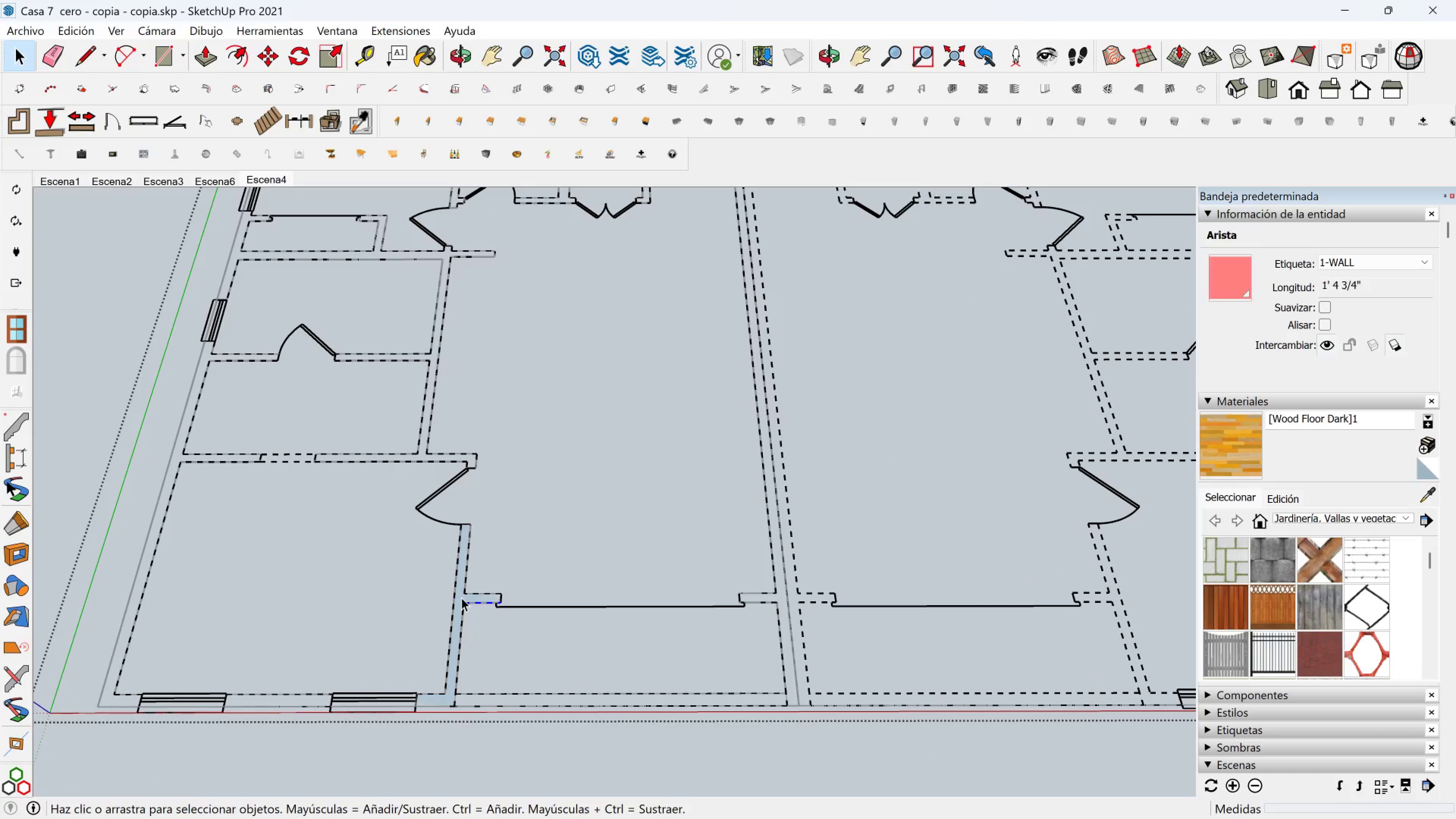 
left_click([461, 598])
 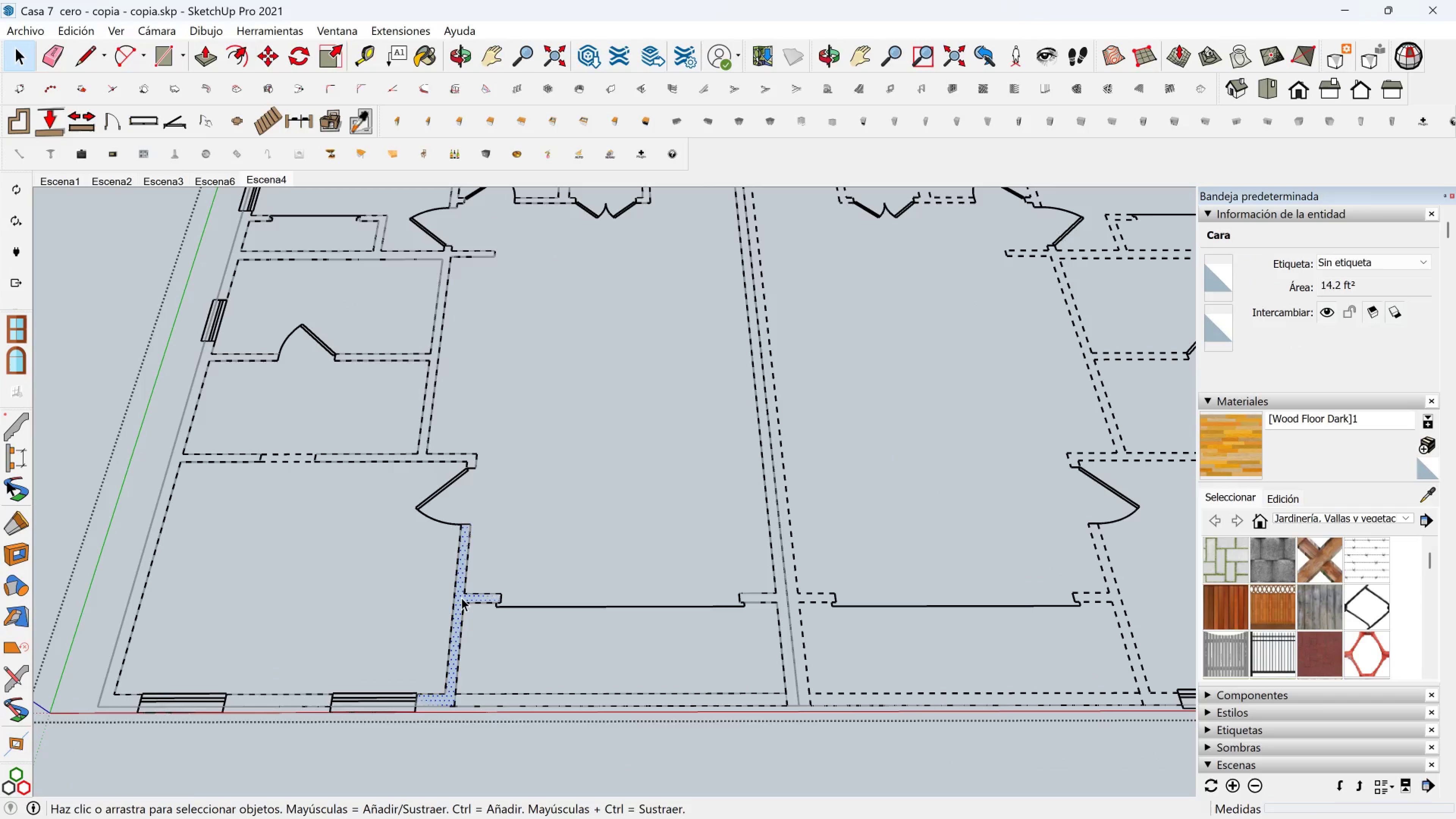 
key(Delete)
 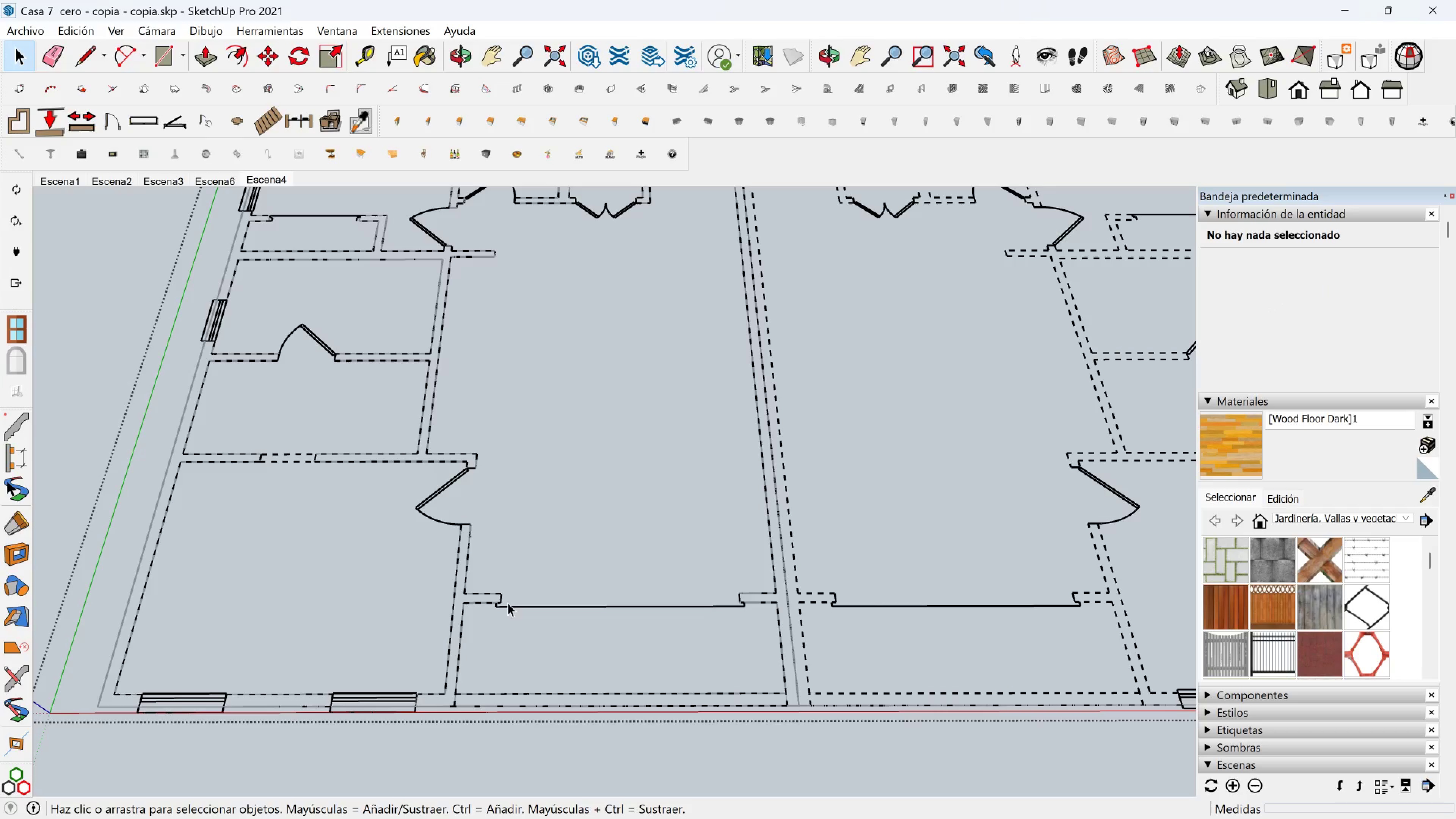 
left_click([508, 604])
 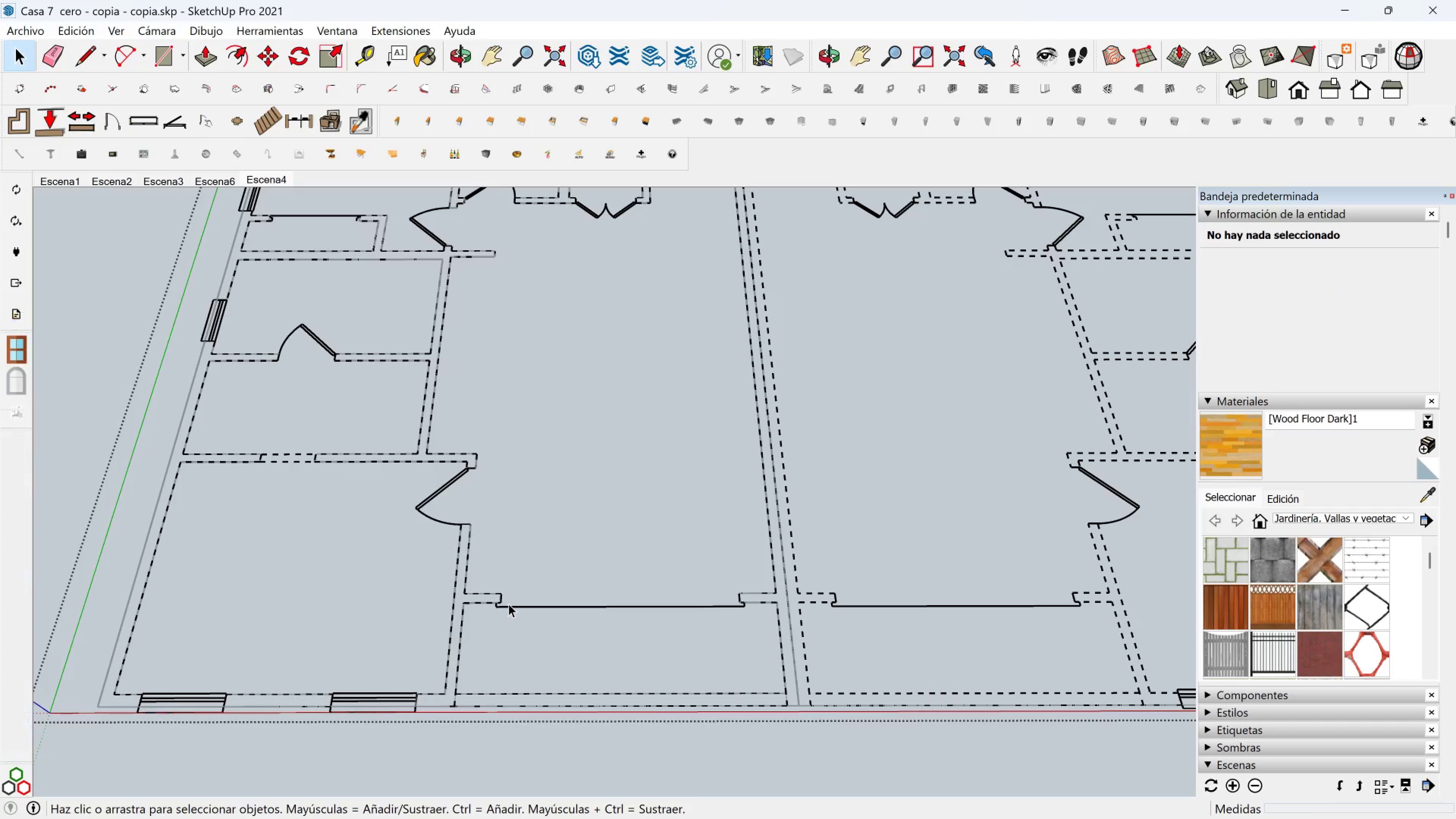 
key(Escape)
 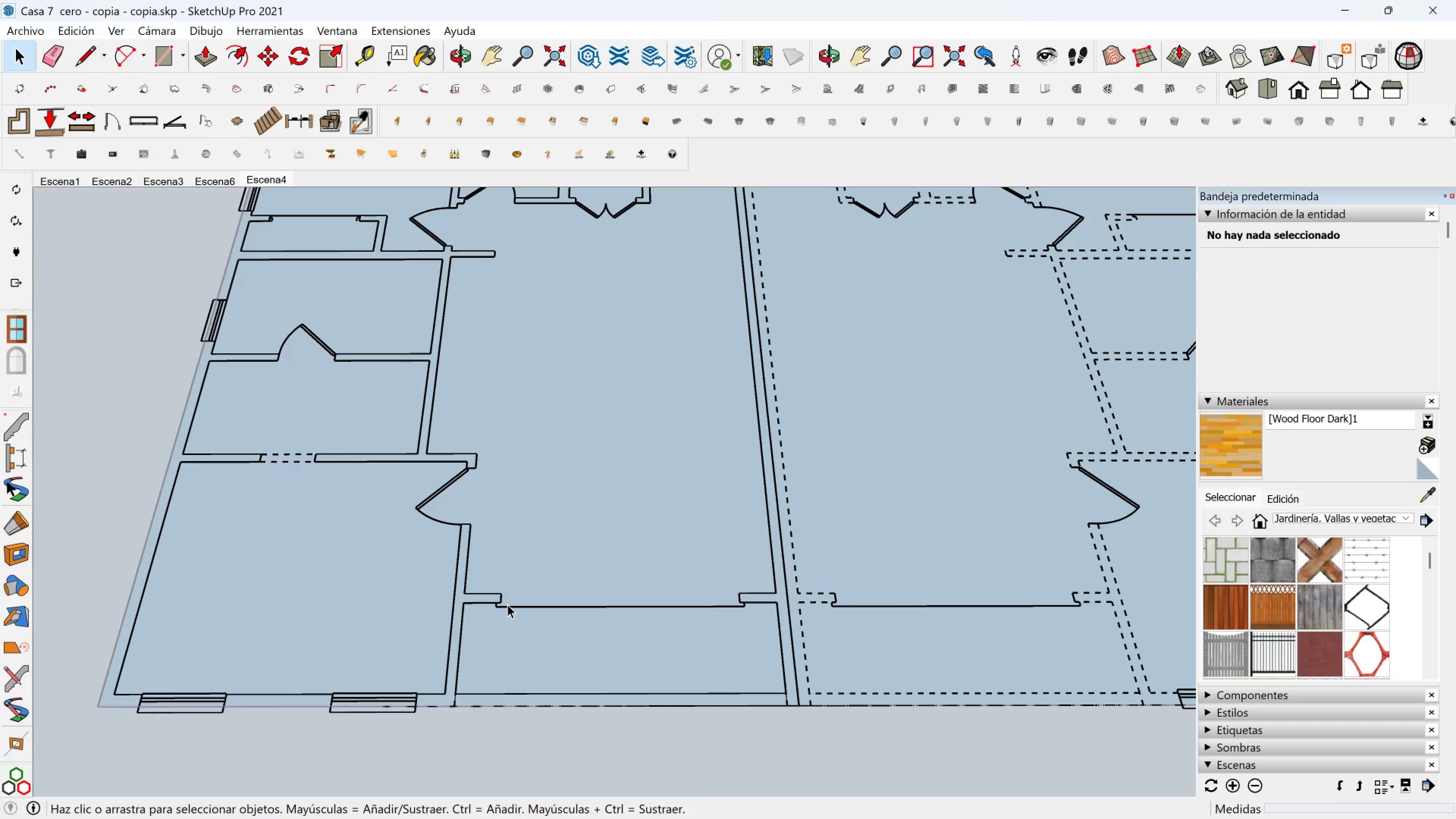 
left_click([507, 604])
 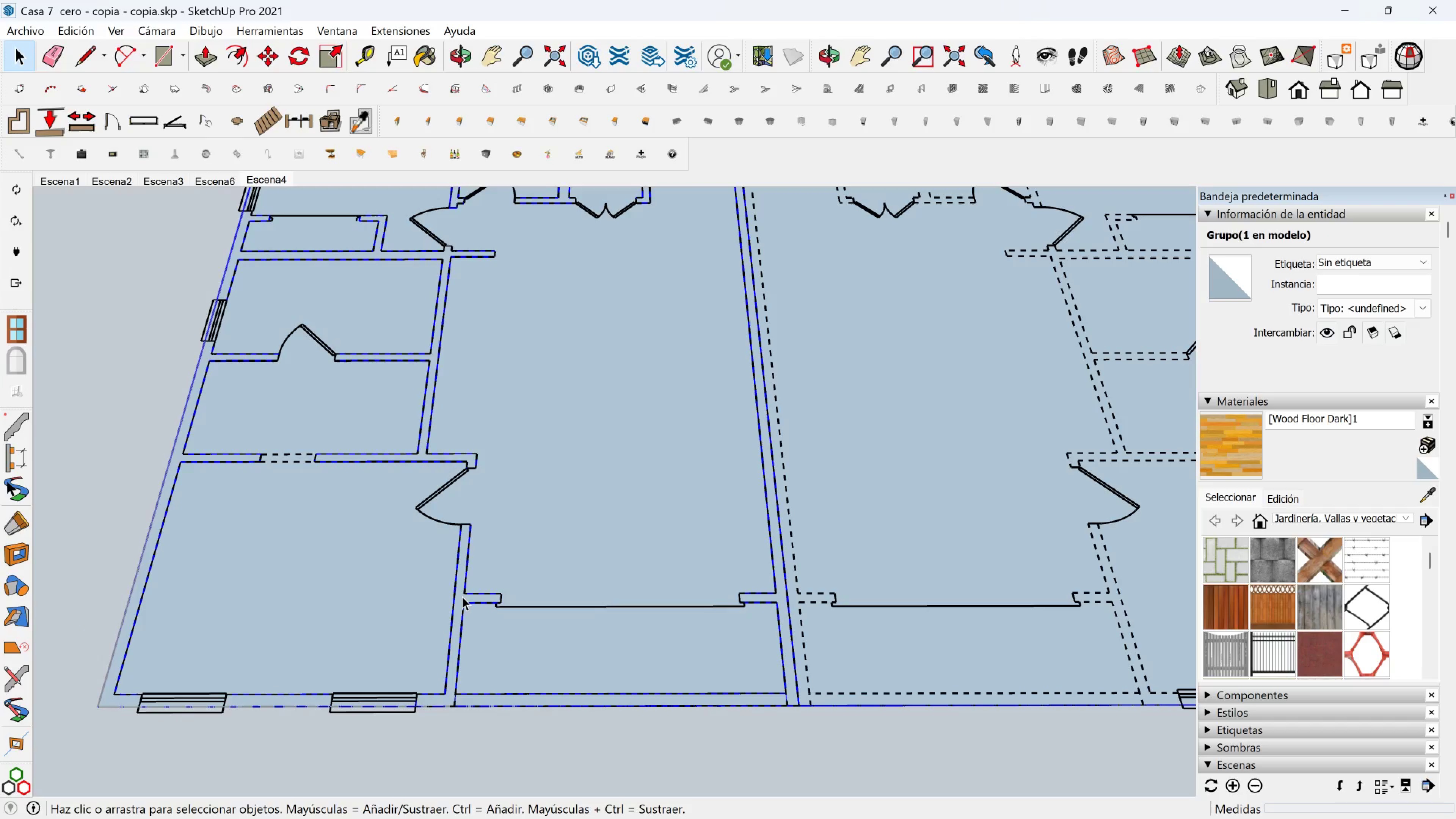 
double_click([462, 596])
 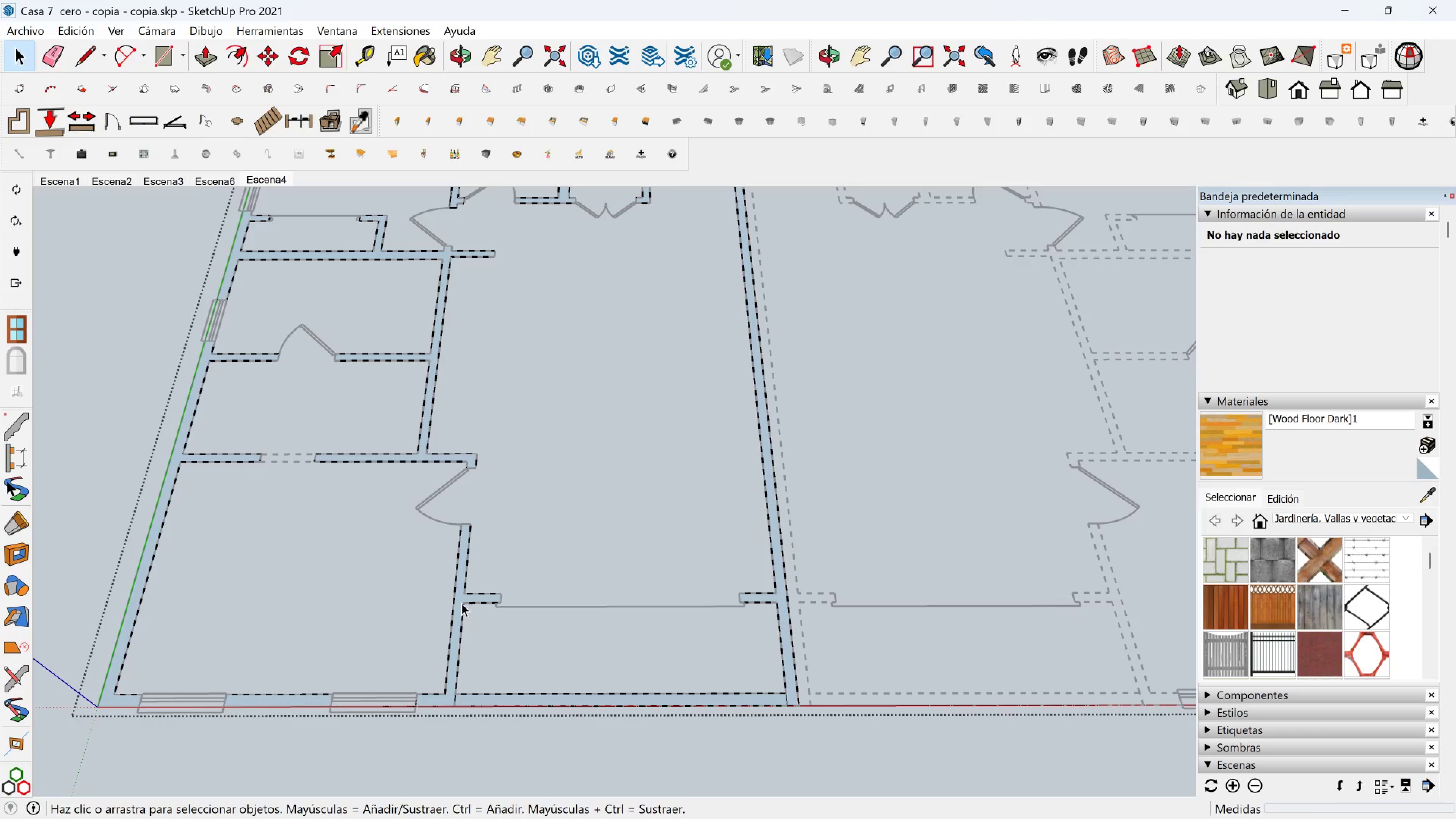 
left_click([461, 601])
 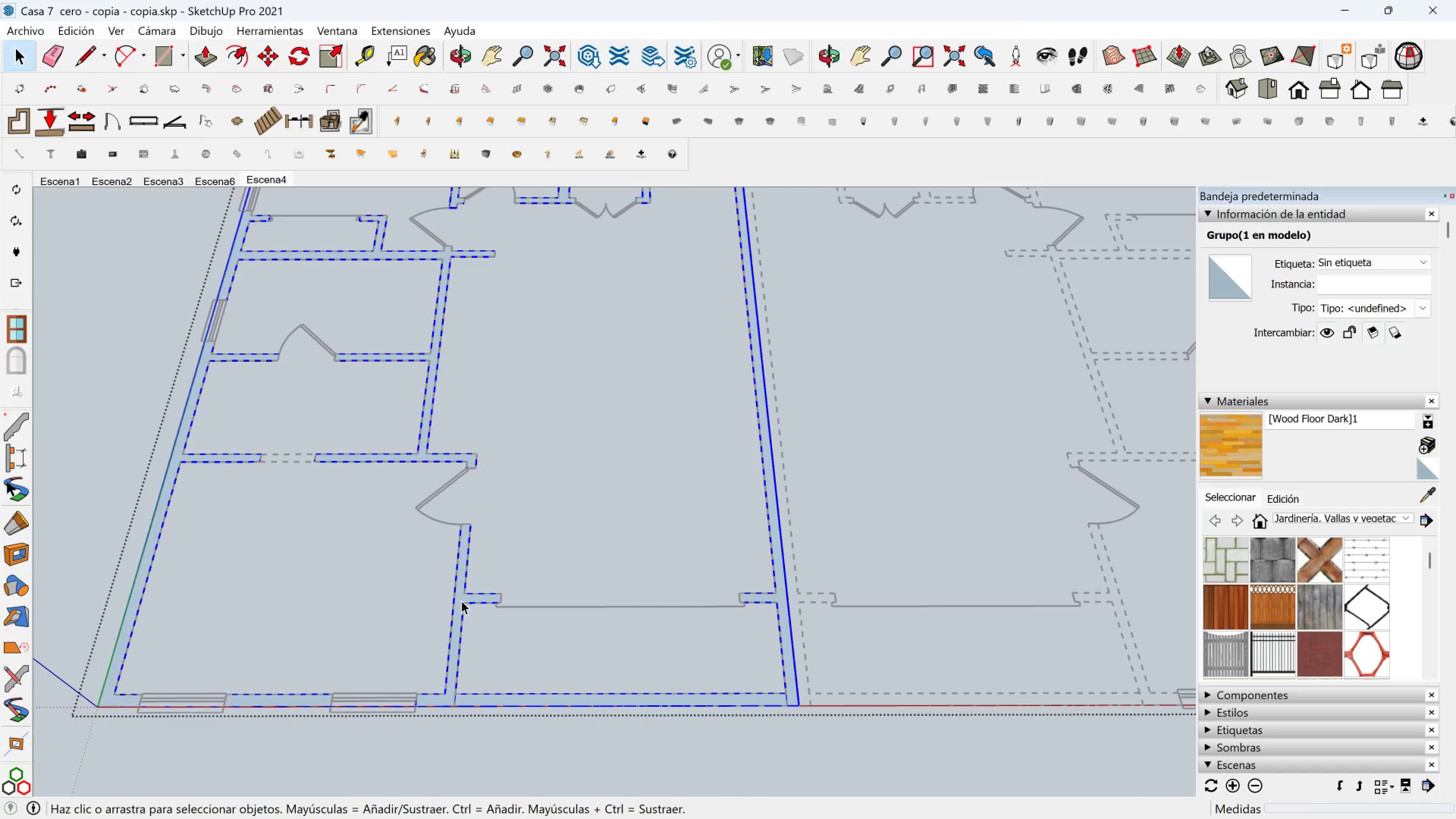 
double_click([461, 601])
 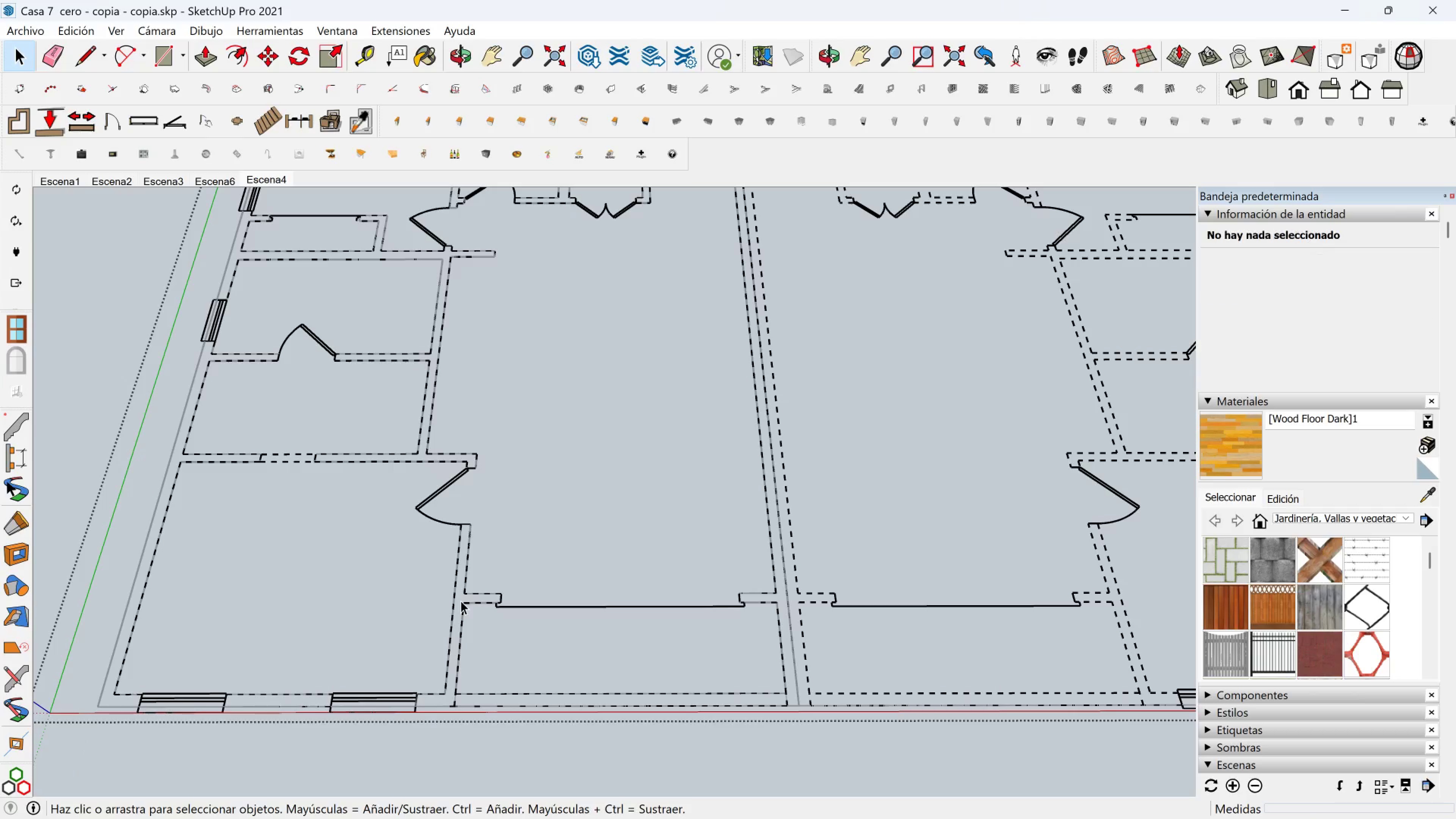 
left_click([461, 601])
 